 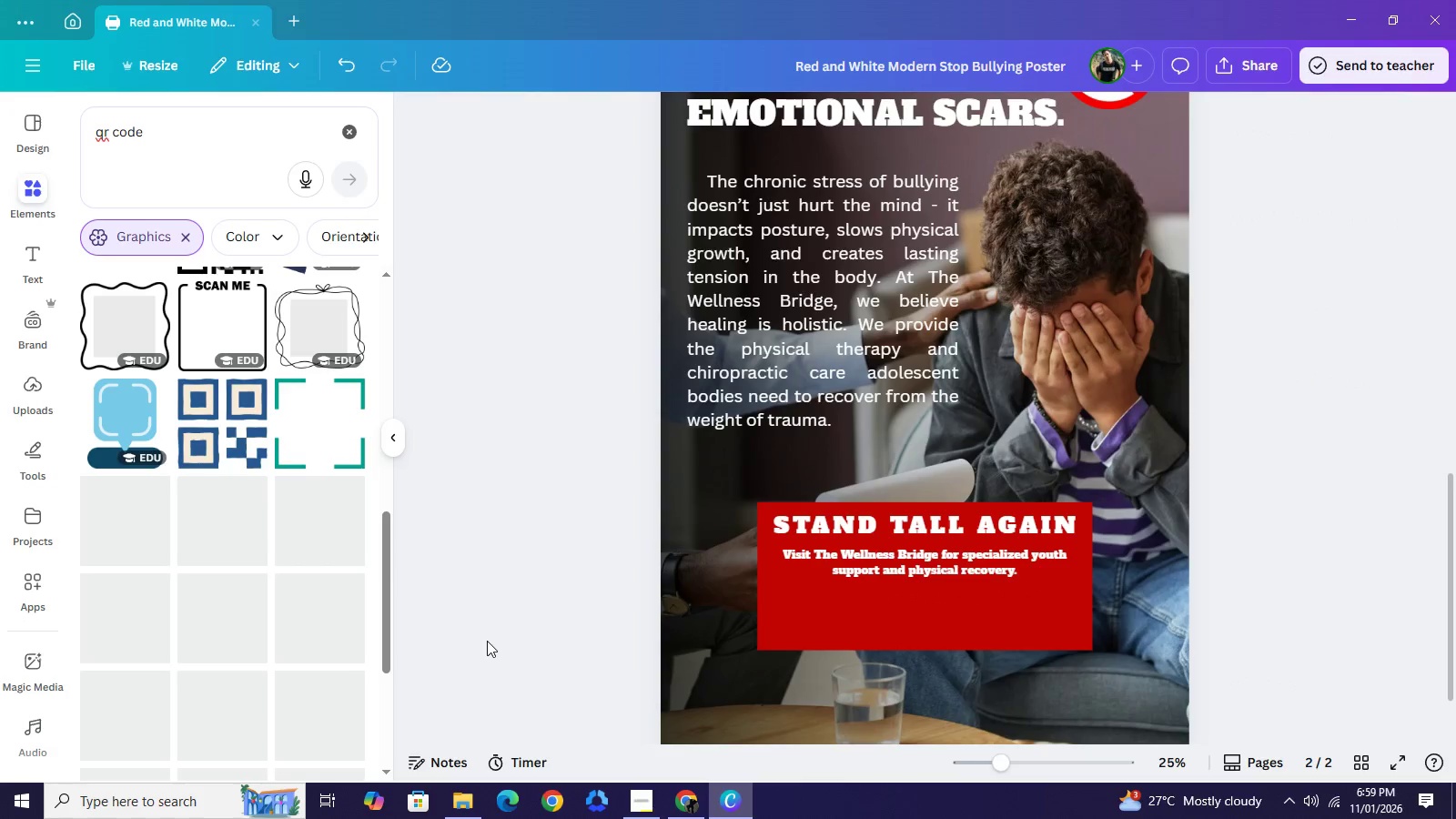 
scroll: coordinate [282, 424], scroll_direction: up, amount: 1.0
 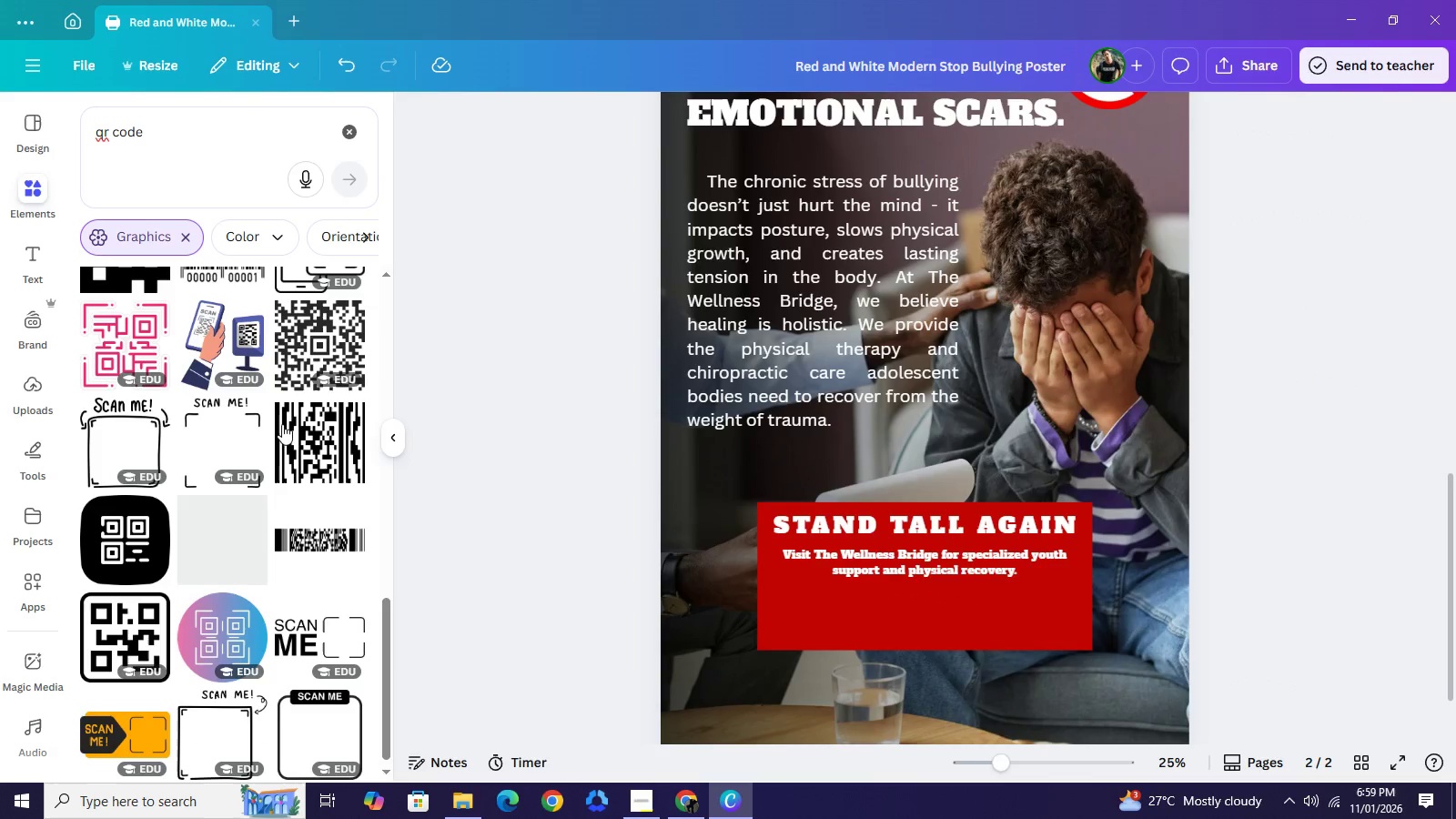 
scroll: coordinate [282, 424], scroll_direction: down, amount: 4.0
 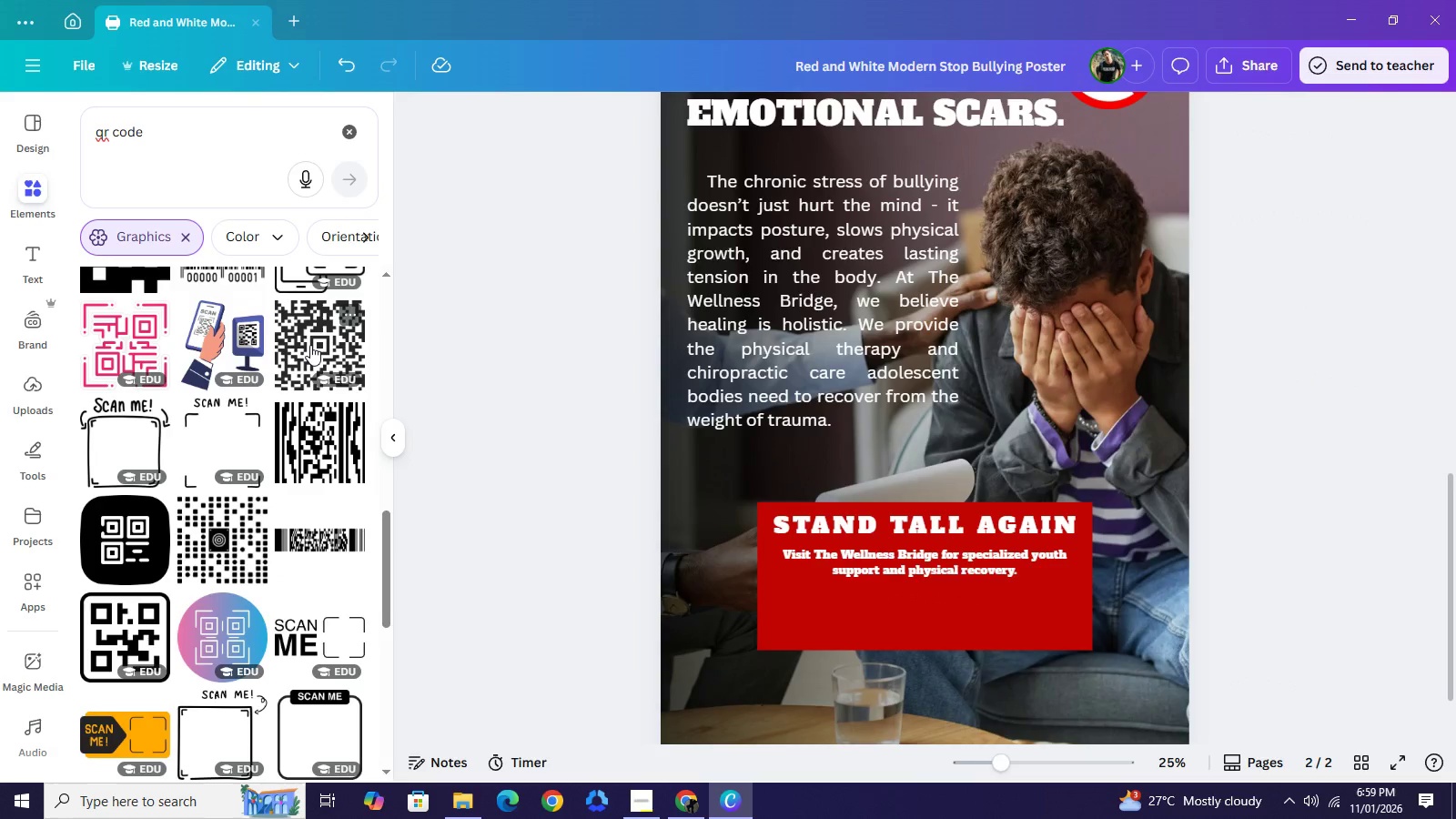 
left_click([310, 345])
 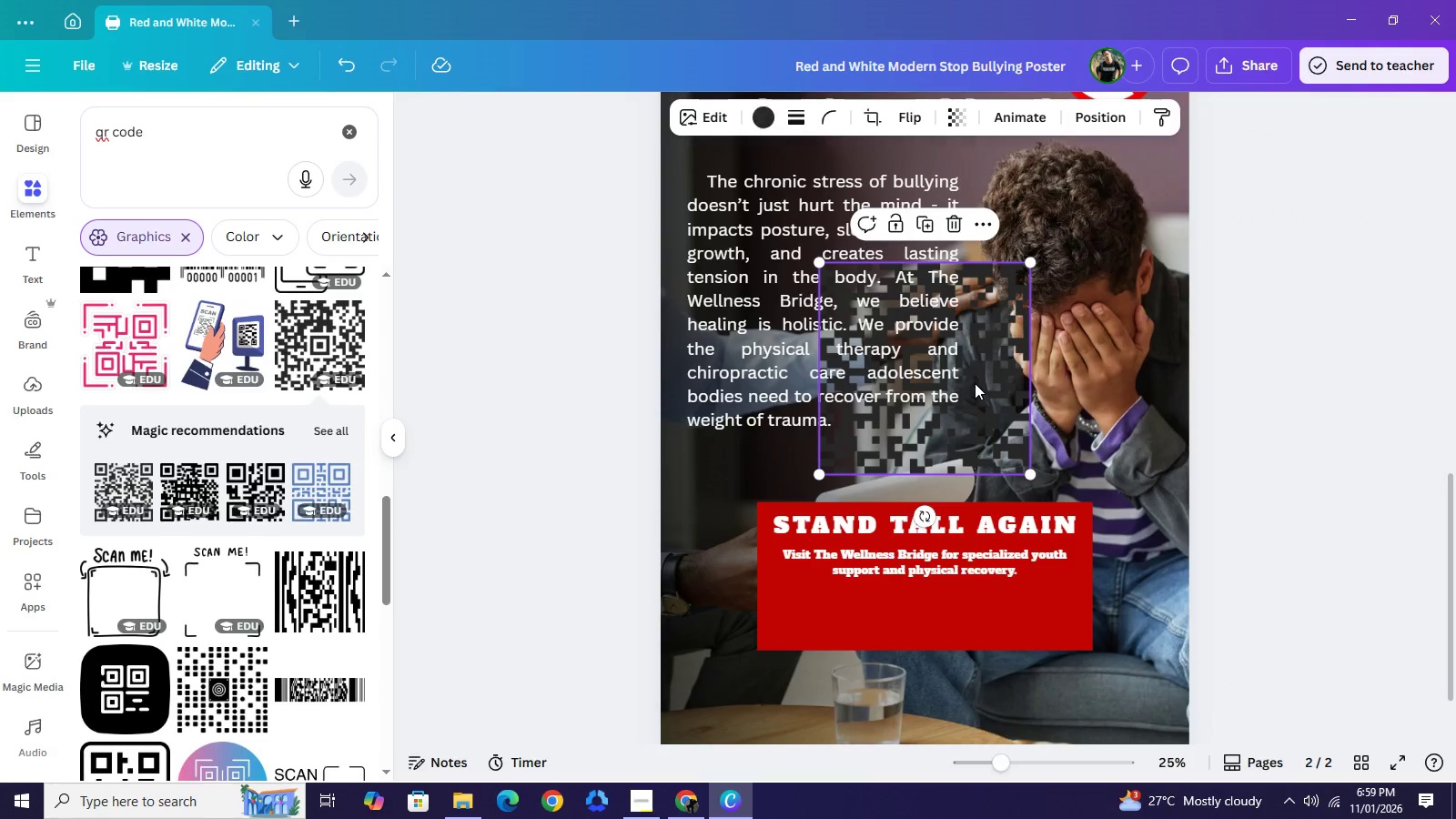 
left_click_drag(start_coordinate=[976, 383], to_coordinate=[1016, 497])
 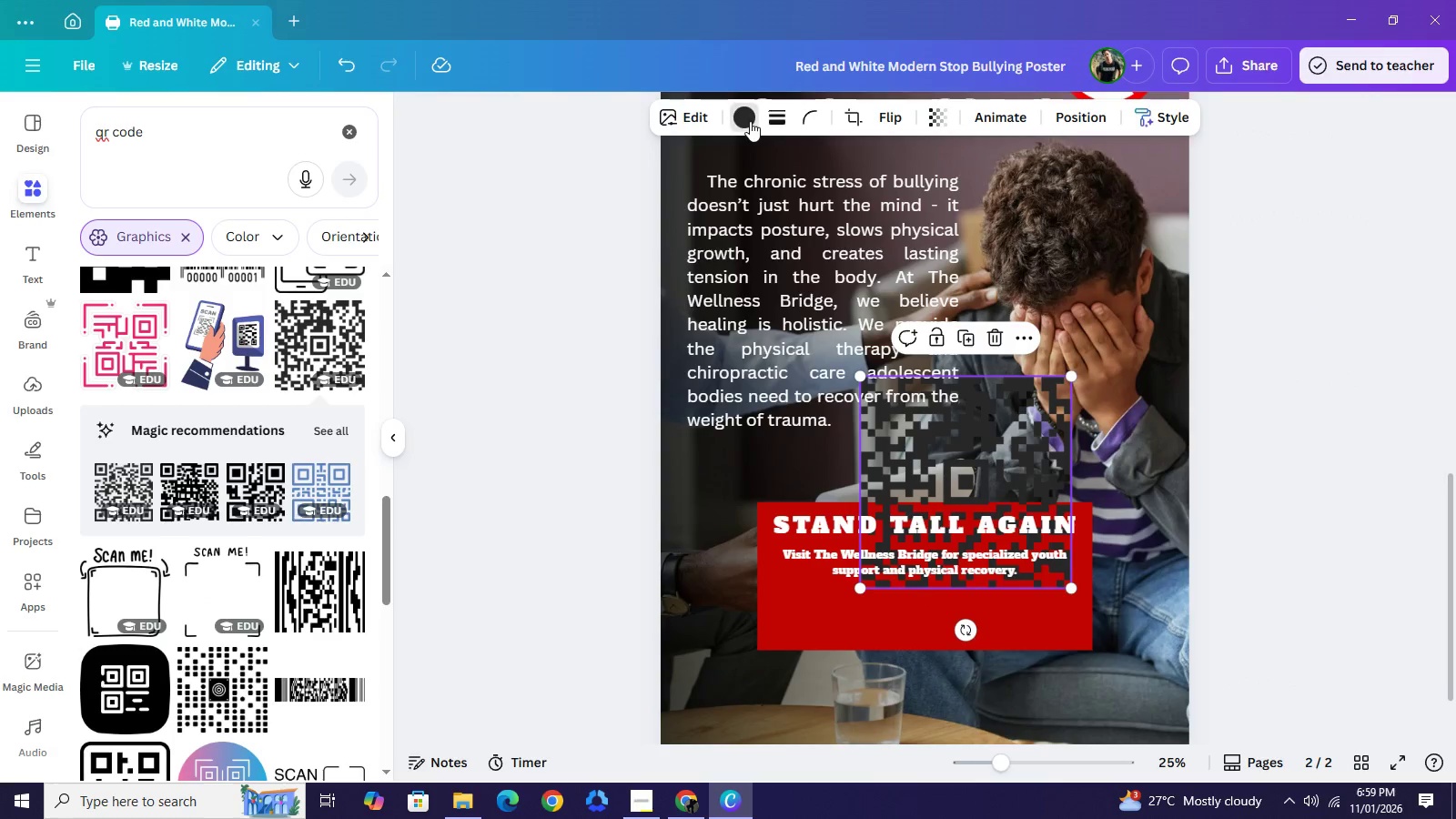 
left_click([750, 121])
 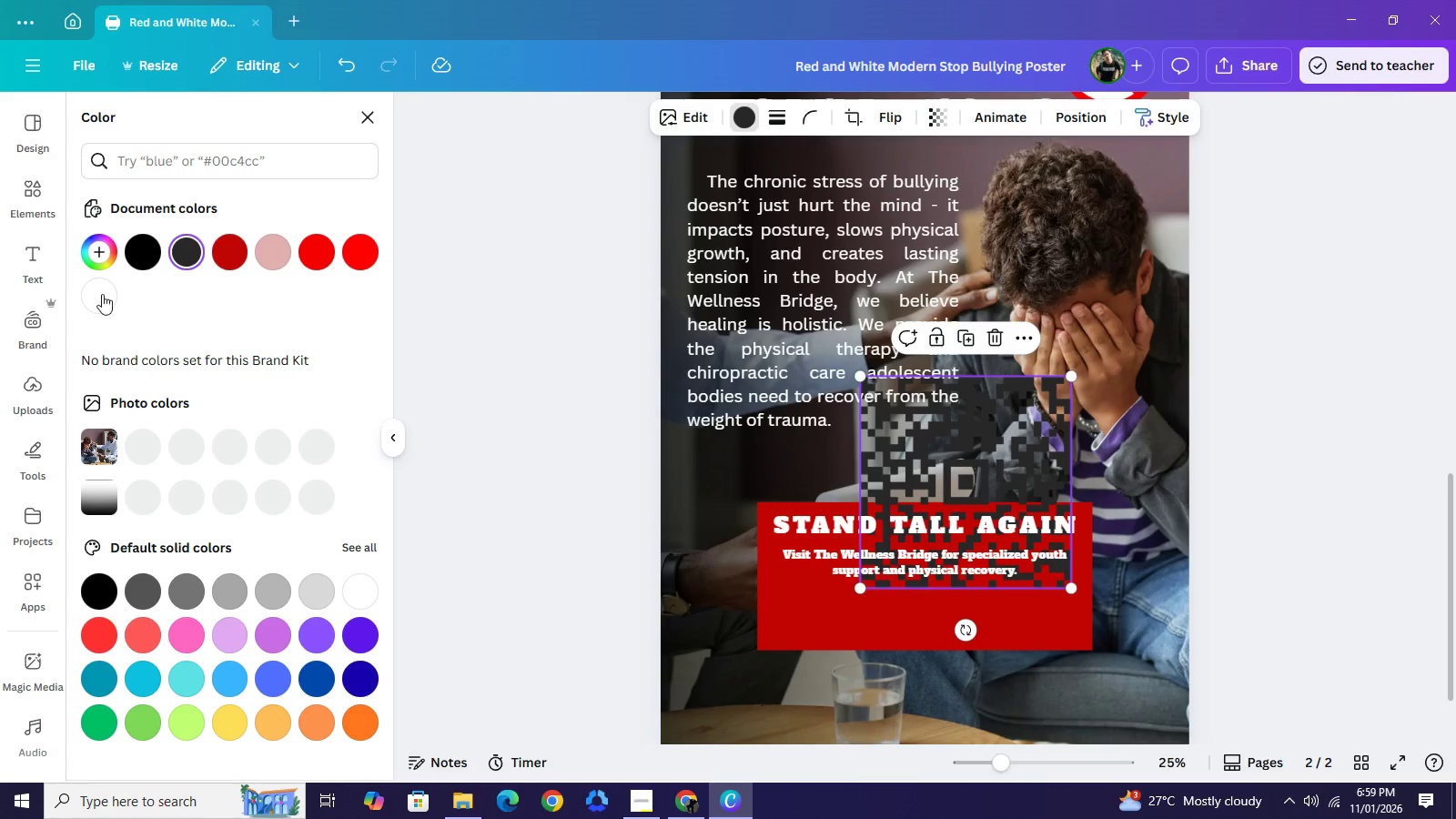 
left_click([106, 289])
 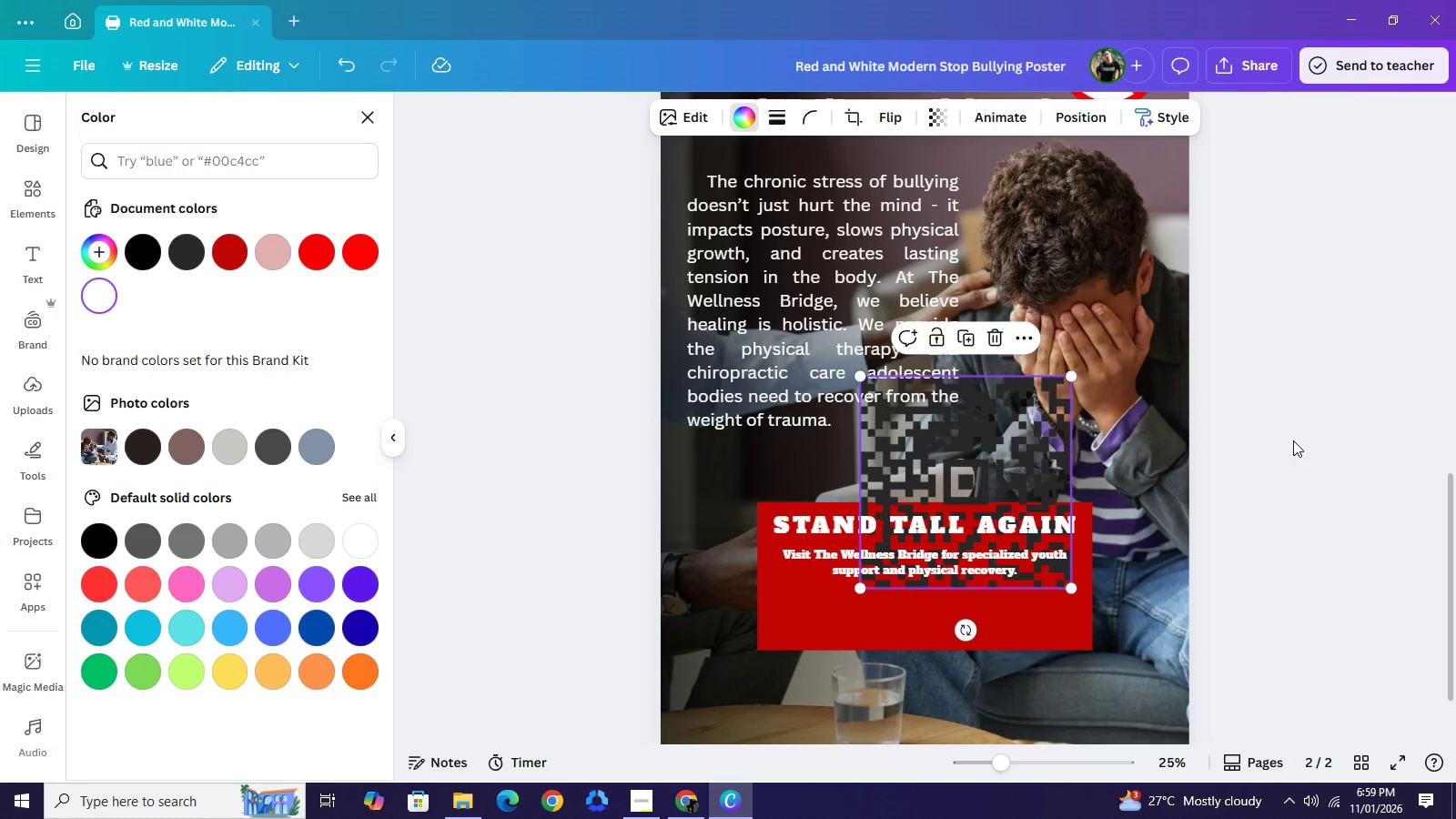 
left_click([1293, 440])
 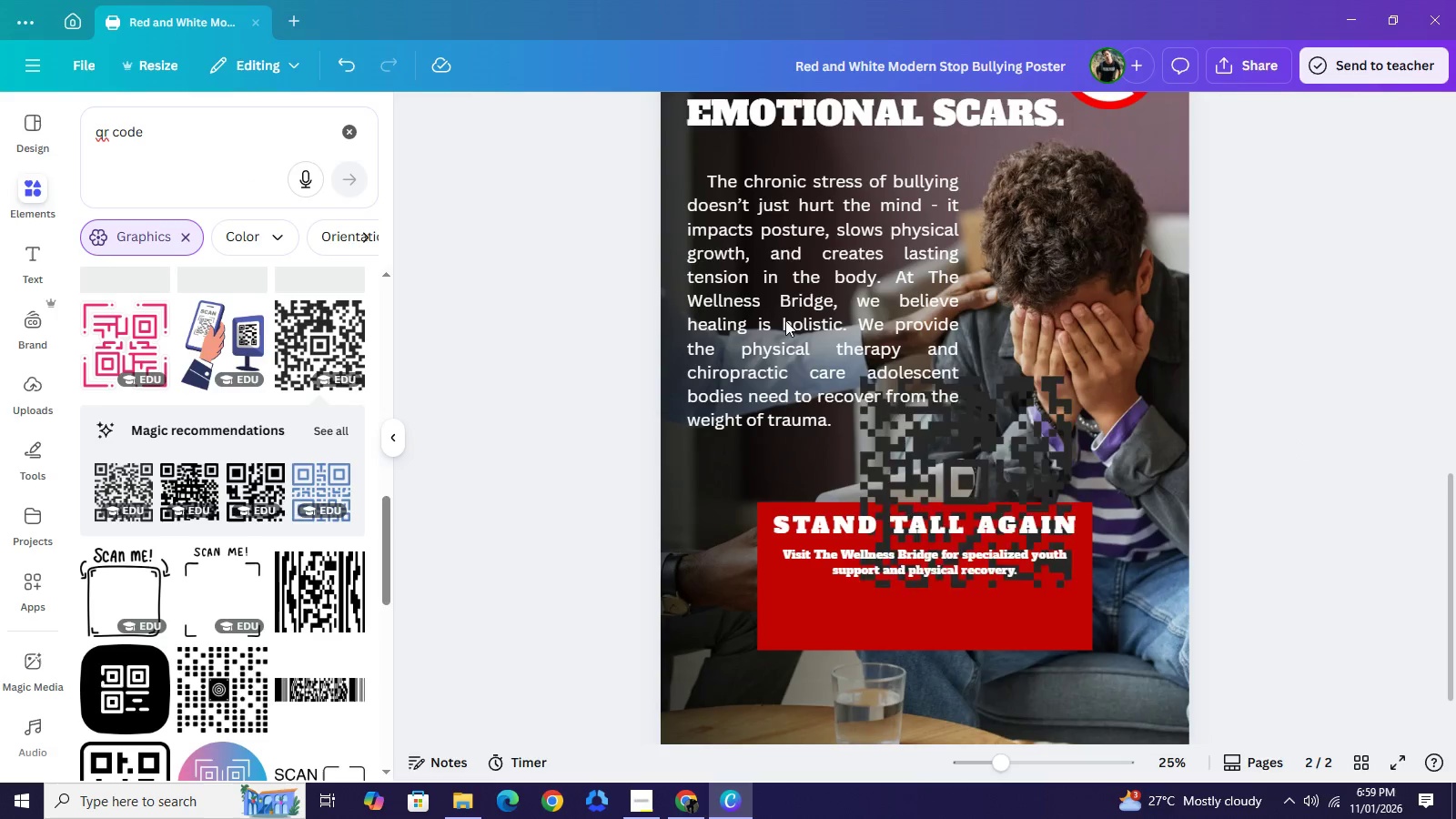 
left_click([1008, 472])
 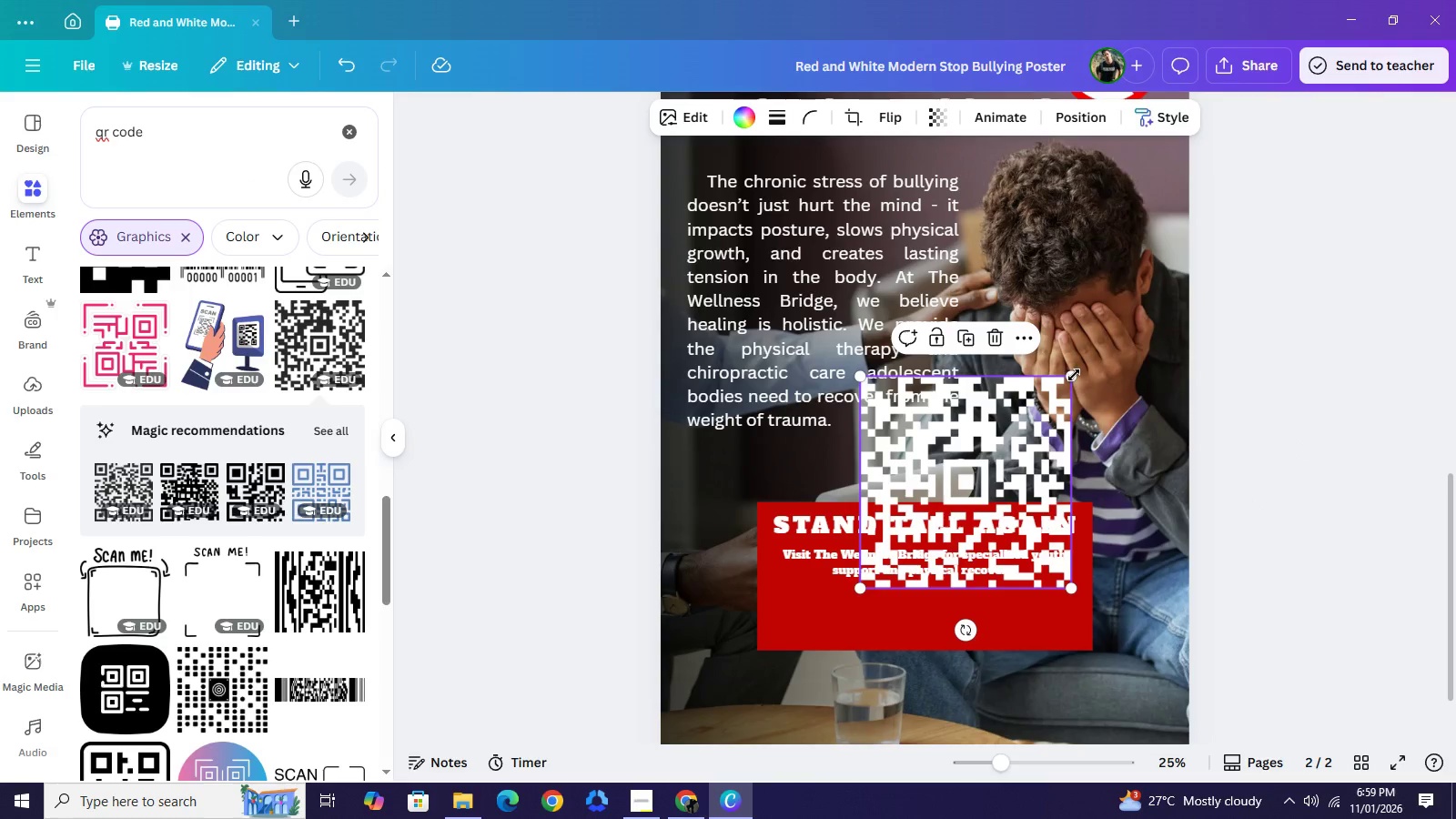 
left_click_drag(start_coordinate=[1071, 375], to_coordinate=[959, 561])
 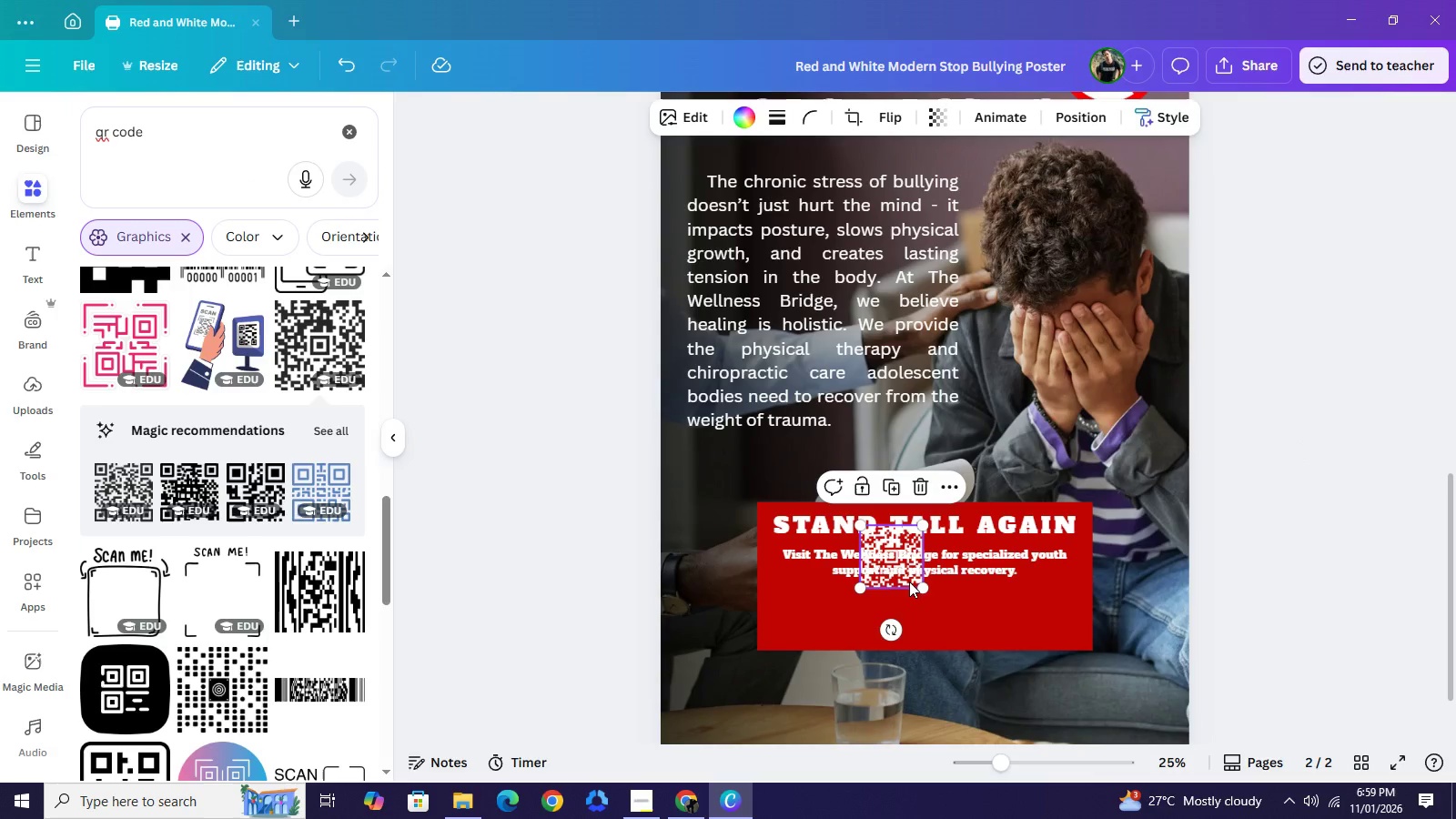 
left_click_drag(start_coordinate=[909, 580], to_coordinate=[934, 722])
 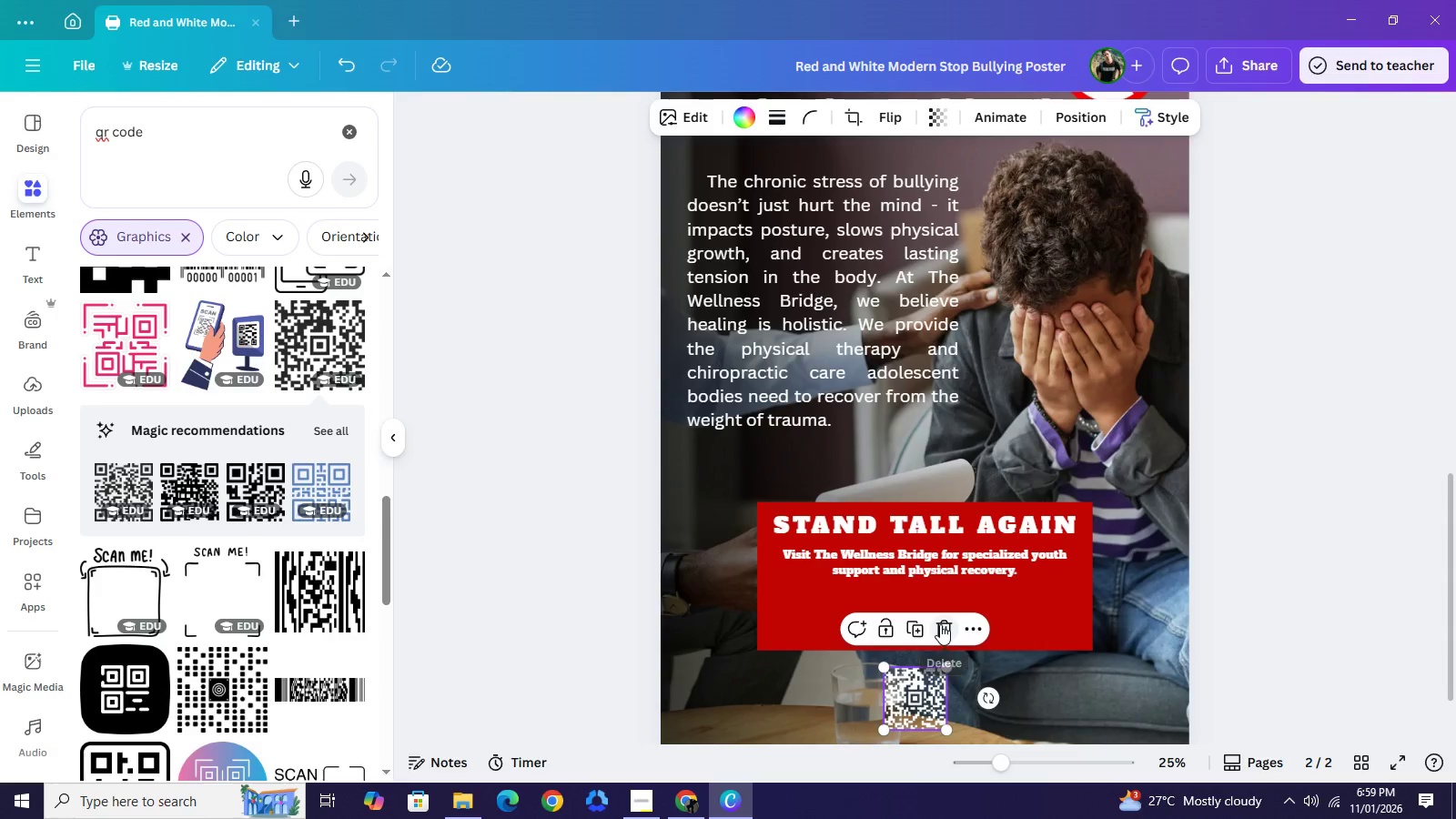 
left_click([940, 624])
 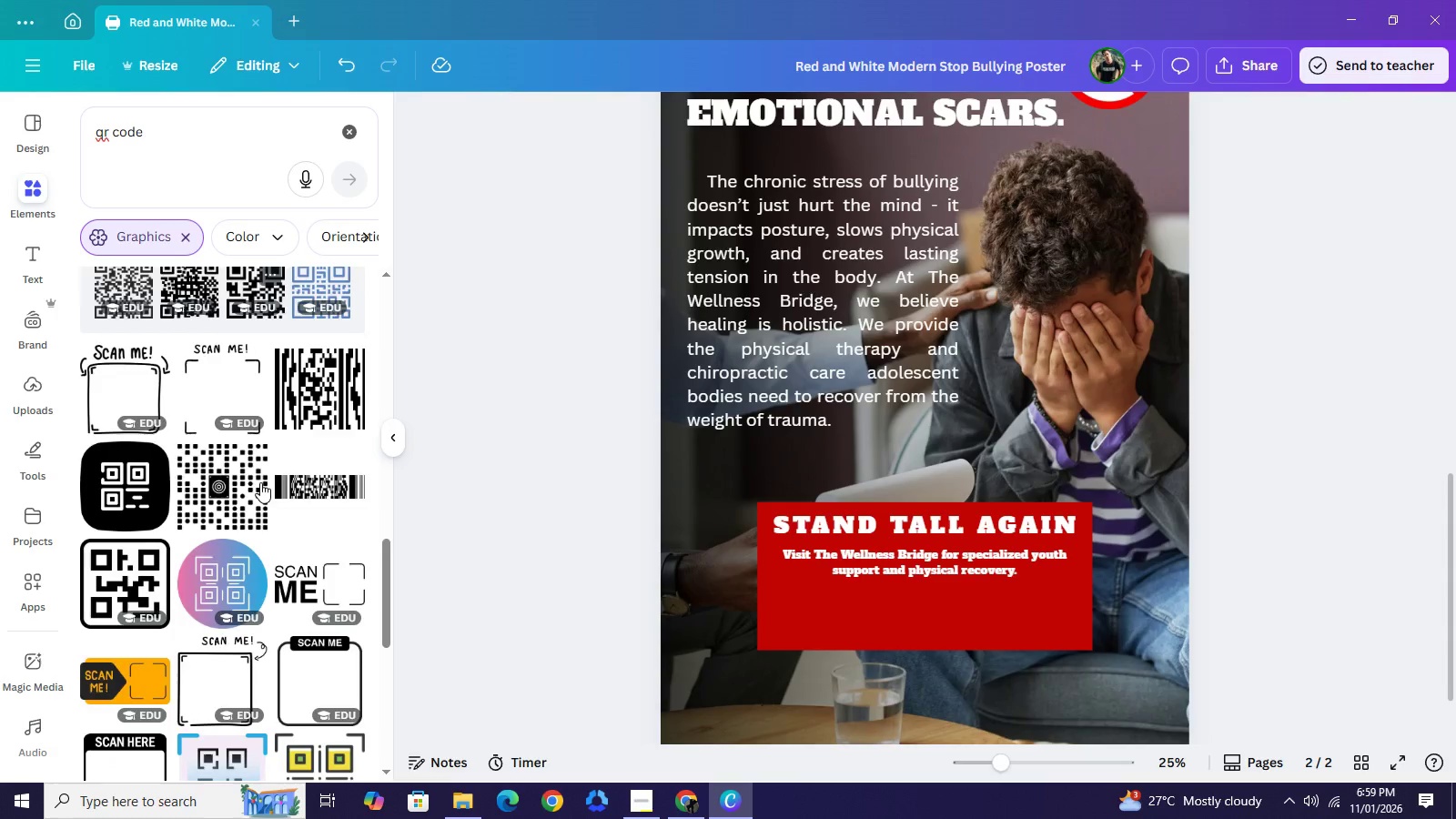 
scroll: coordinate [260, 482], scroll_direction: down, amount: 3.0
 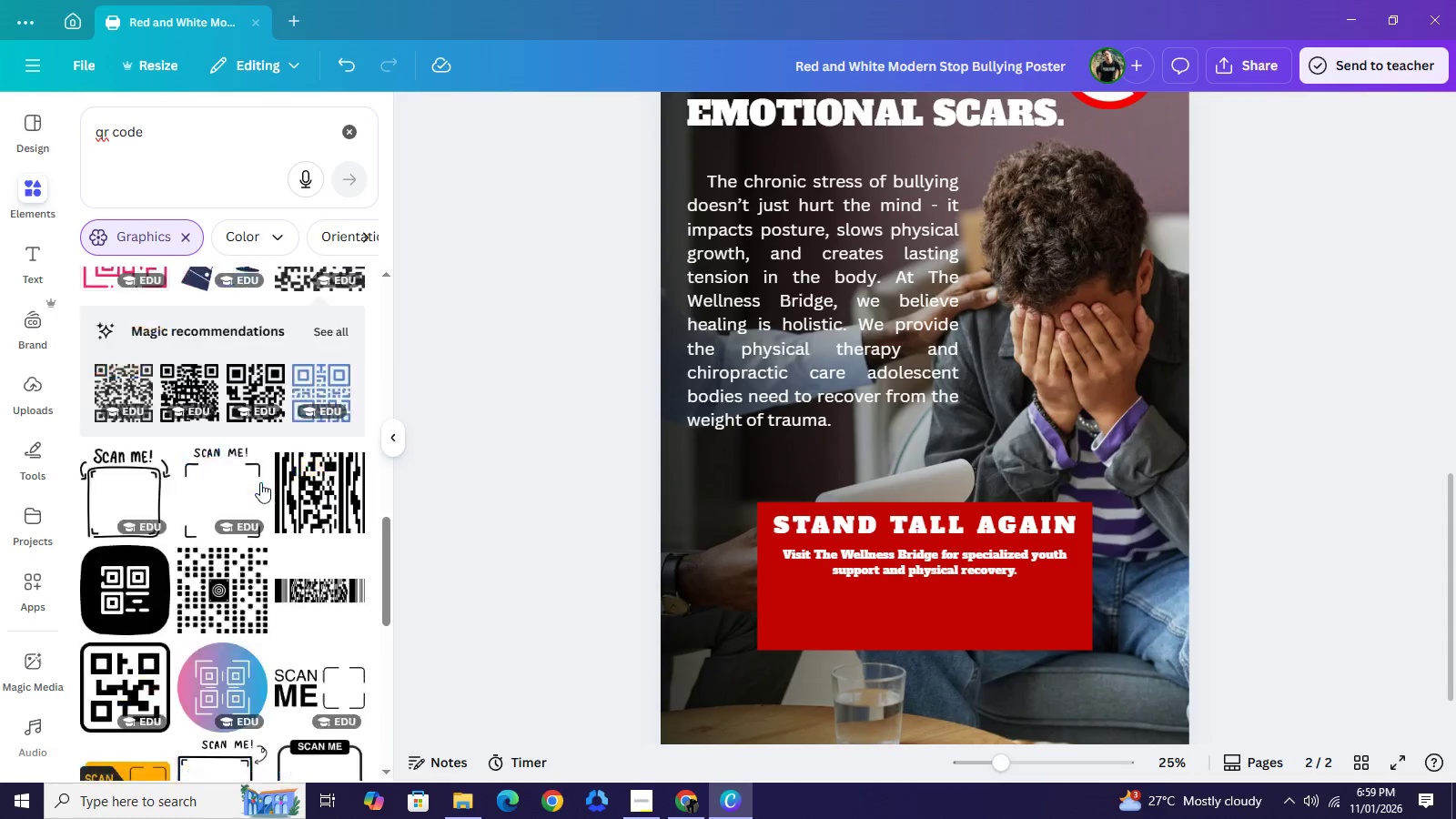 
scroll: coordinate [260, 482], scroll_direction: up, amount: 15.0
 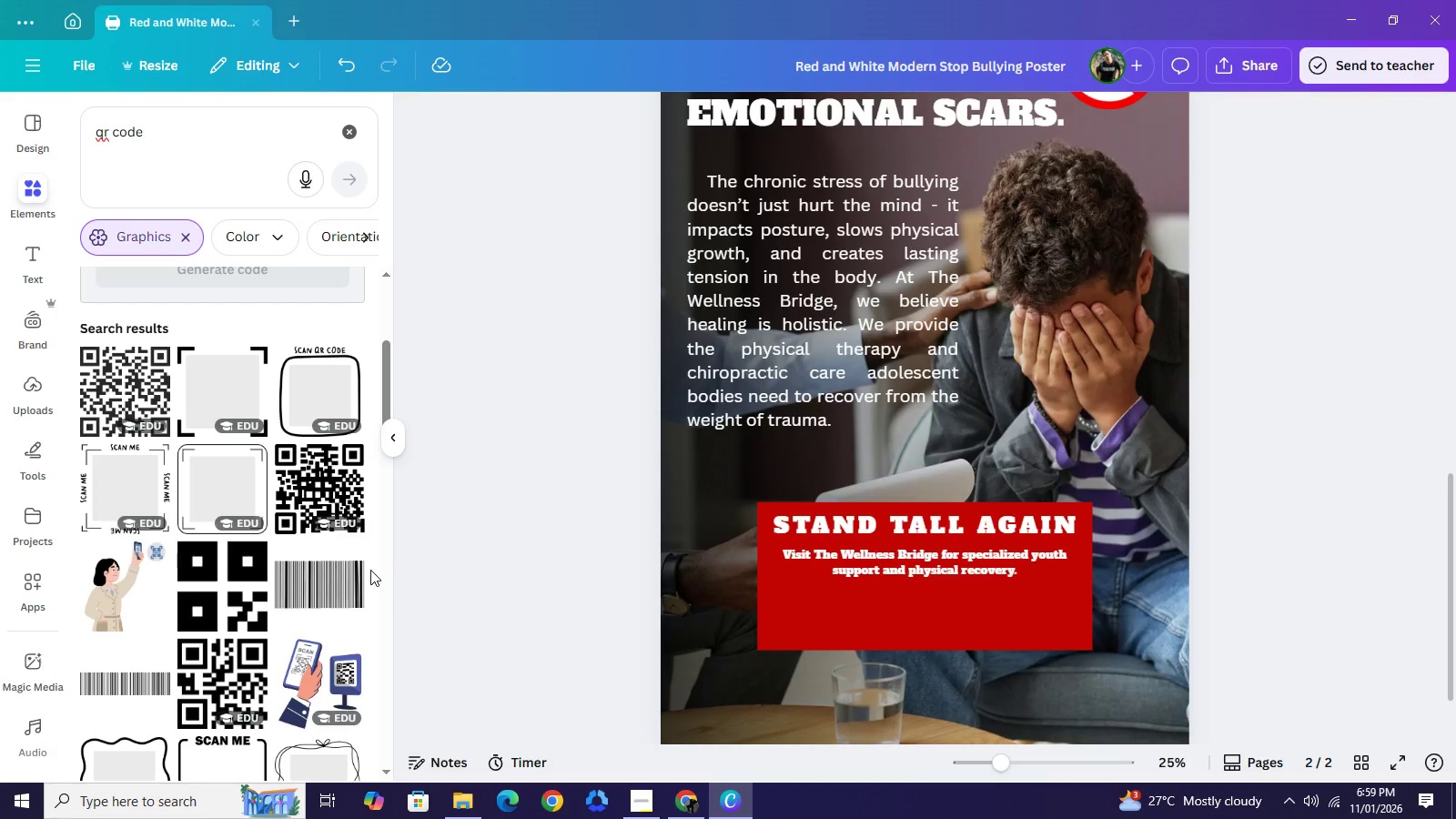 
scroll: coordinate [329, 551], scroll_direction: down, amount: 11.0
 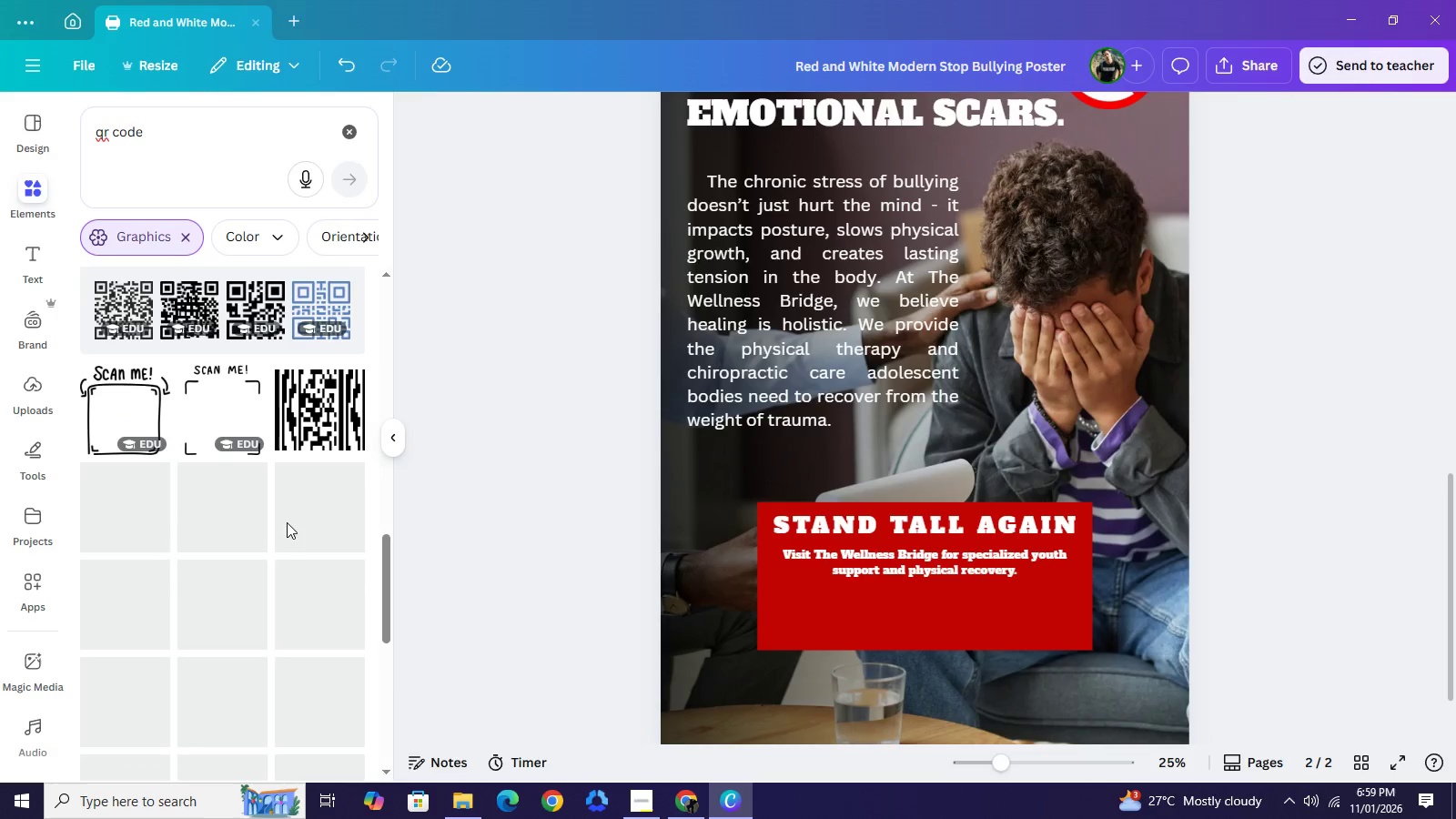 
scroll: coordinate [287, 522], scroll_direction: up, amount: 1.0
 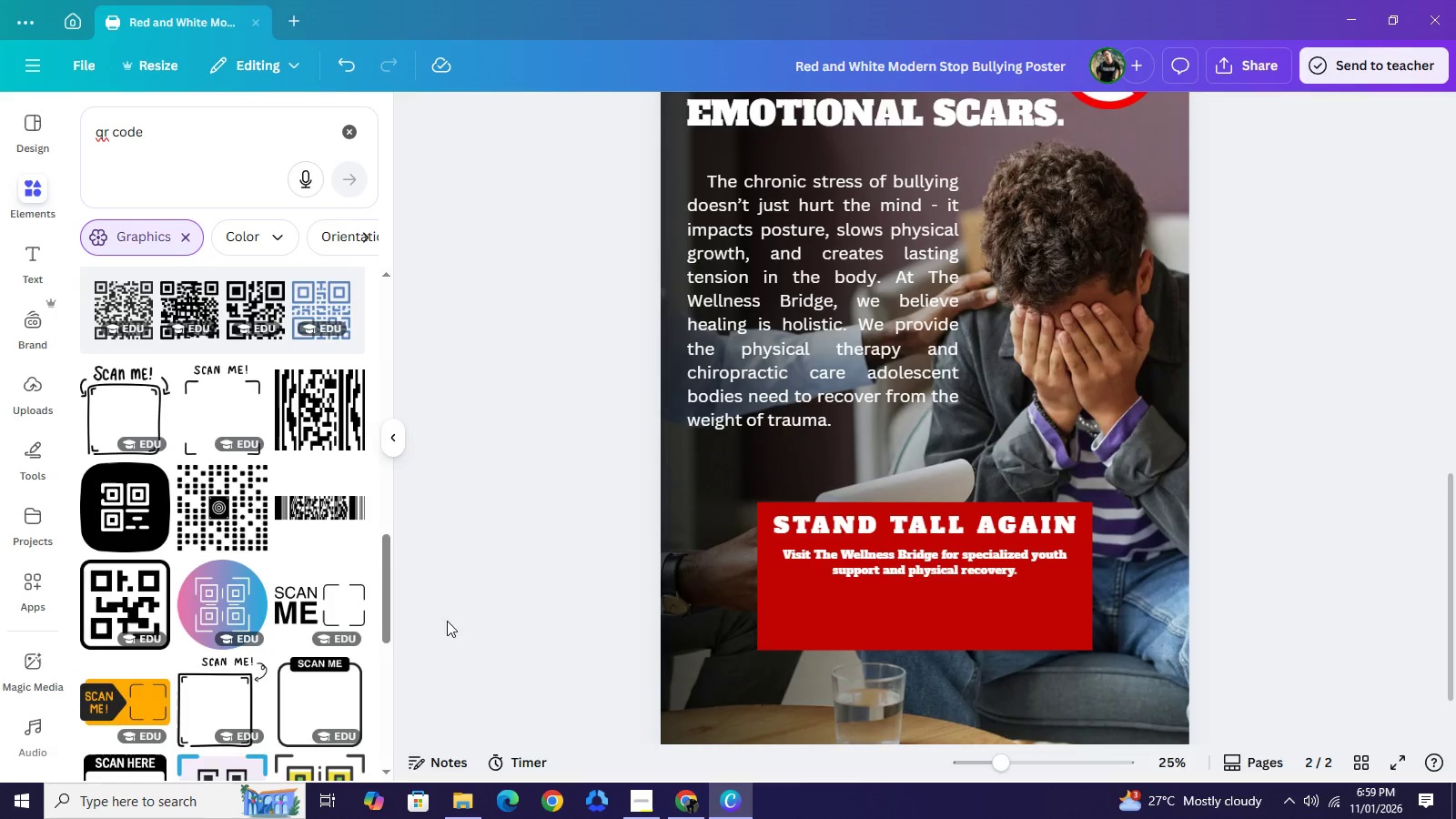 
scroll: coordinate [330, 616], scroll_direction: down, amount: 5.0
 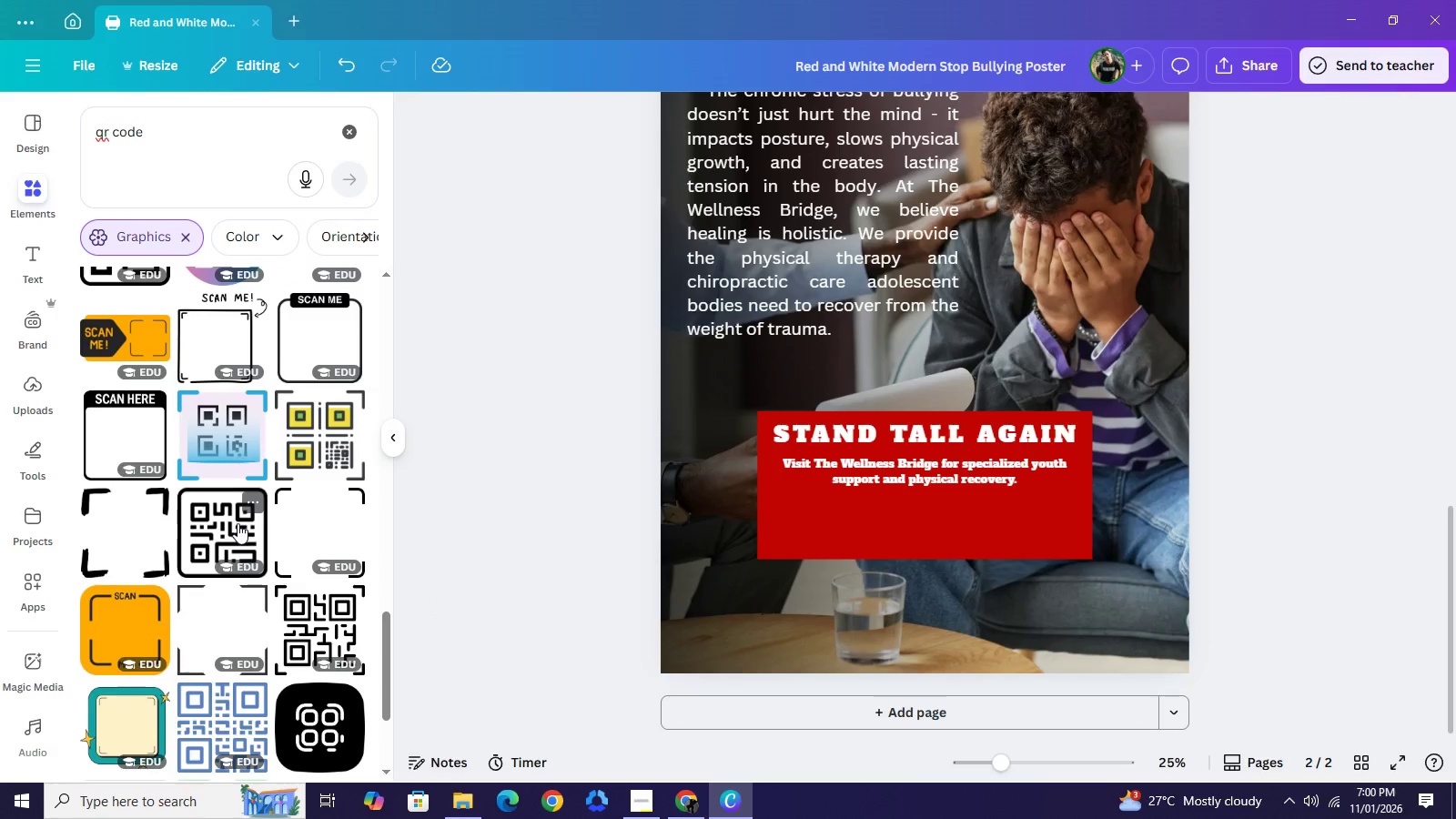 
scroll: coordinate [226, 420], scroll_direction: up, amount: 4.0
 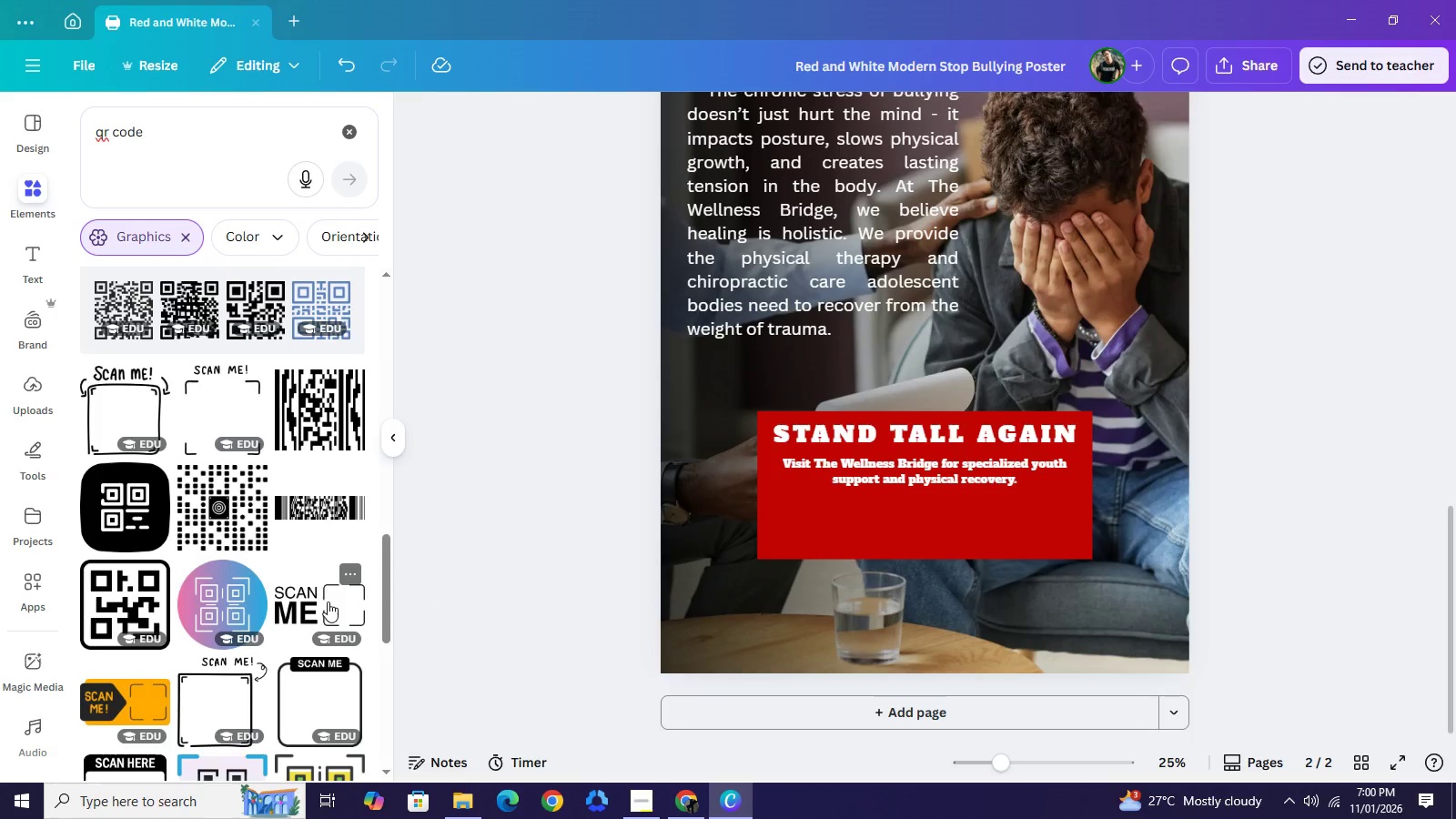 
left_click([328, 602])
 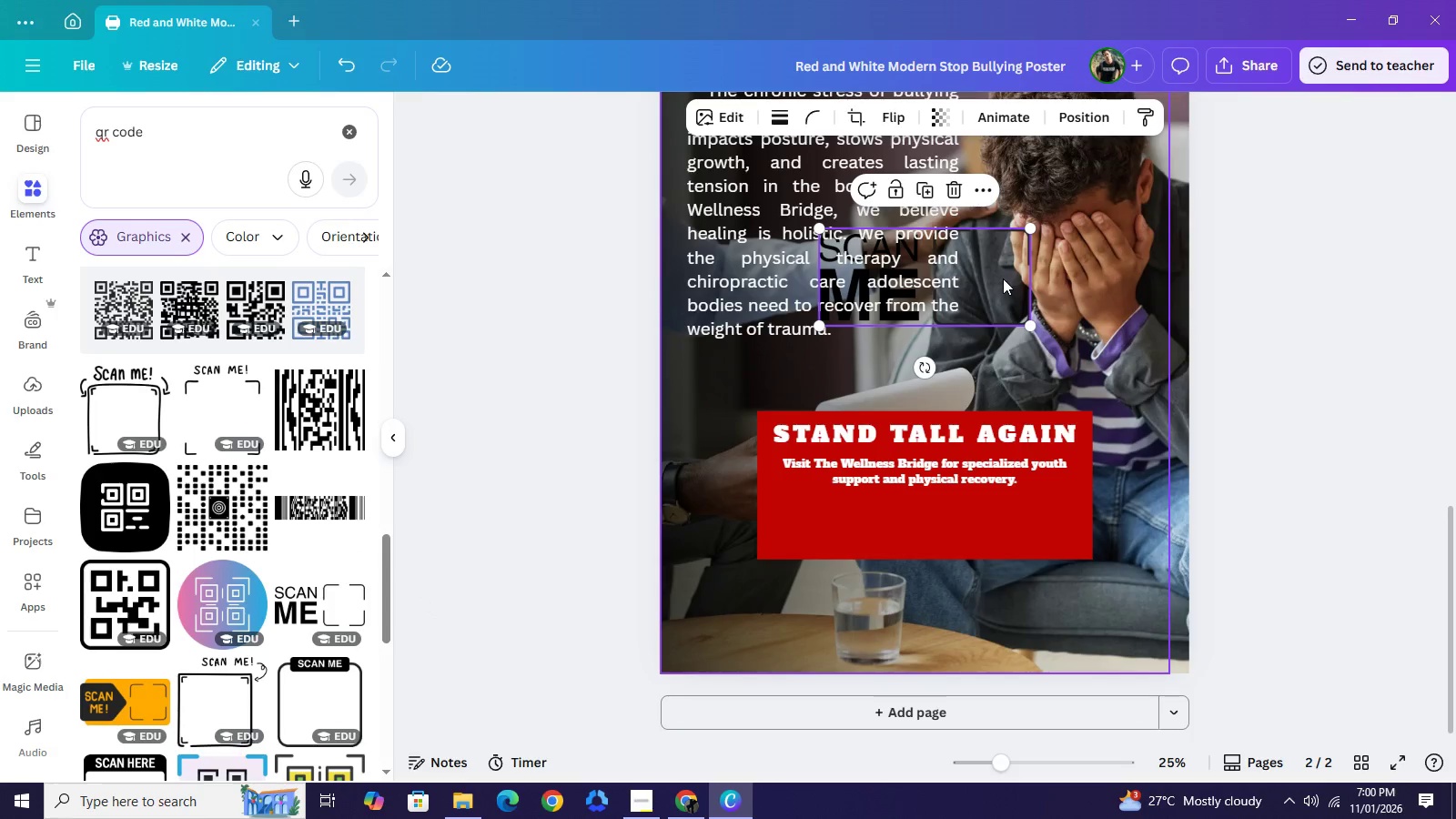 
left_click_drag(start_coordinate=[1003, 278], to_coordinate=[1003, 616])
 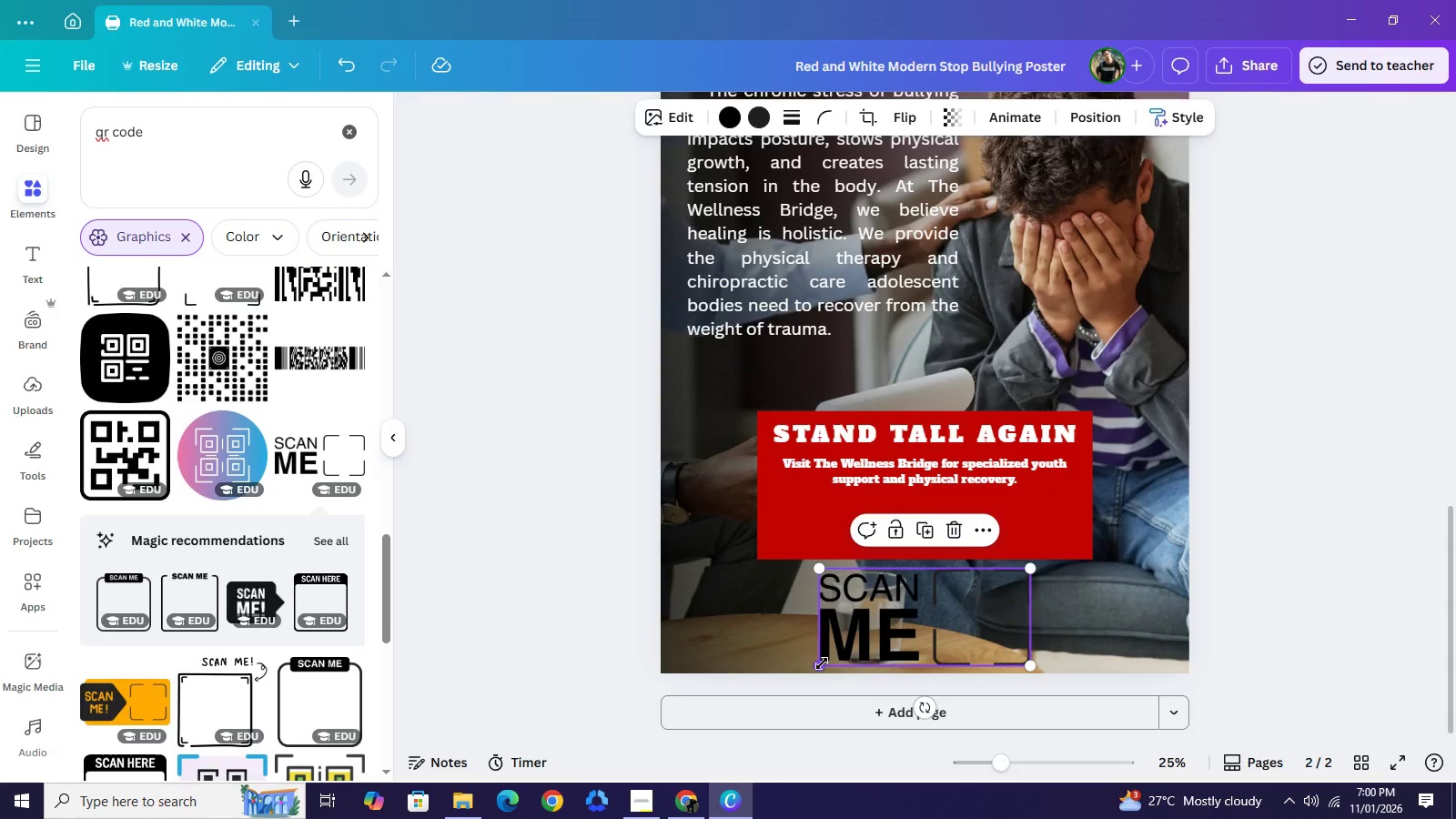 
left_click_drag(start_coordinate=[822, 663], to_coordinate=[834, 657])
 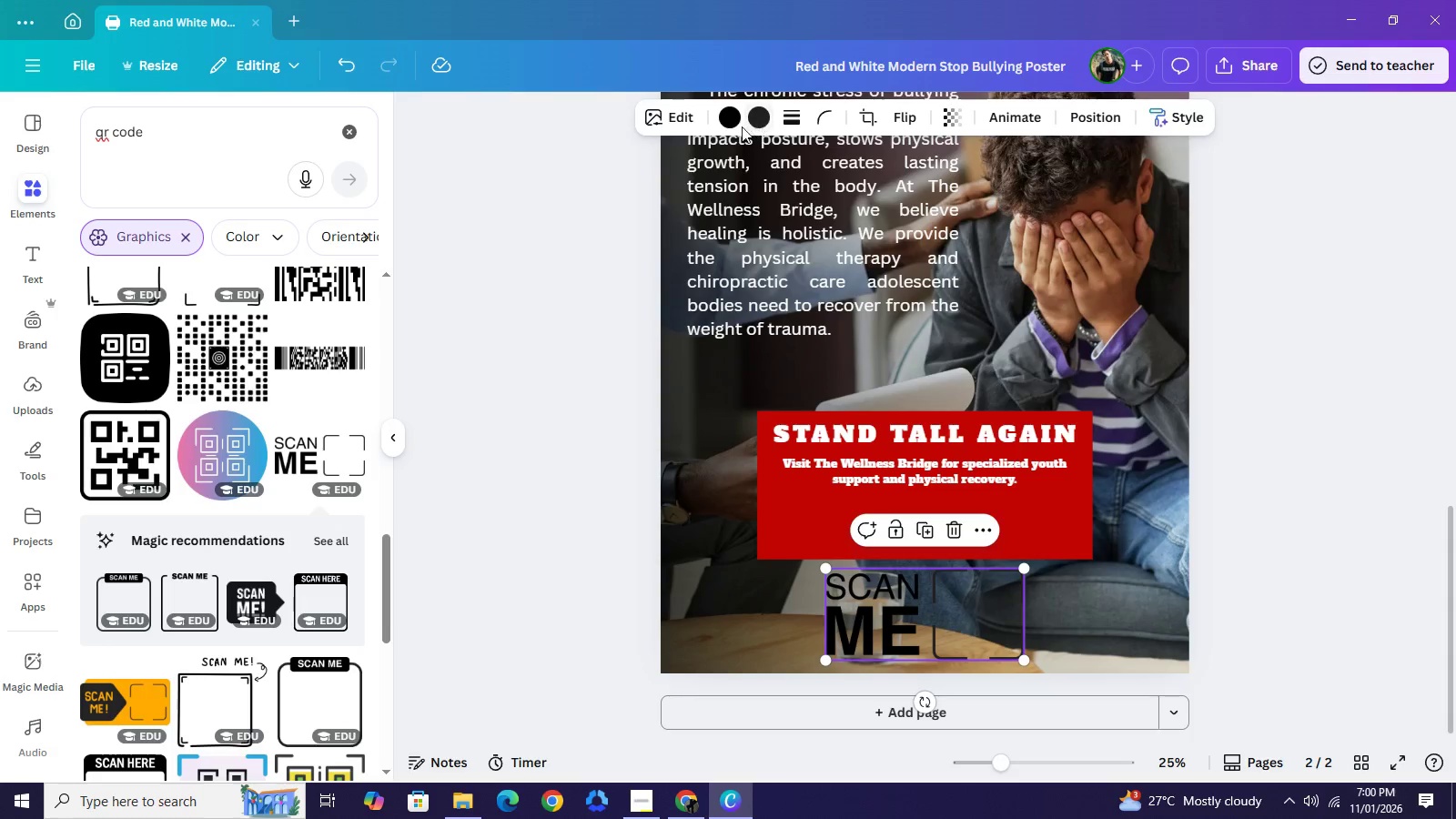 
left_click([732, 127])
 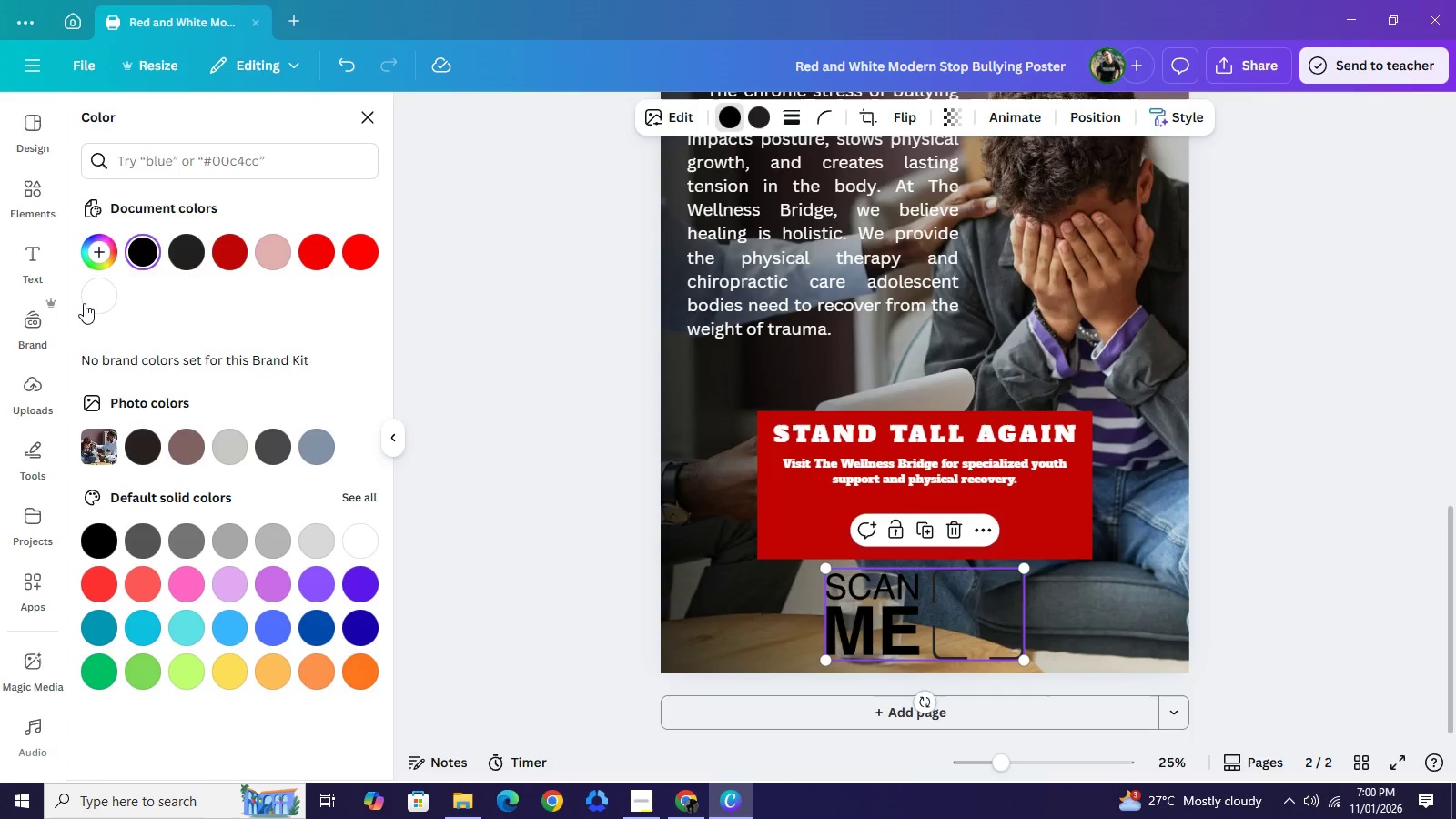 
left_click([86, 303])
 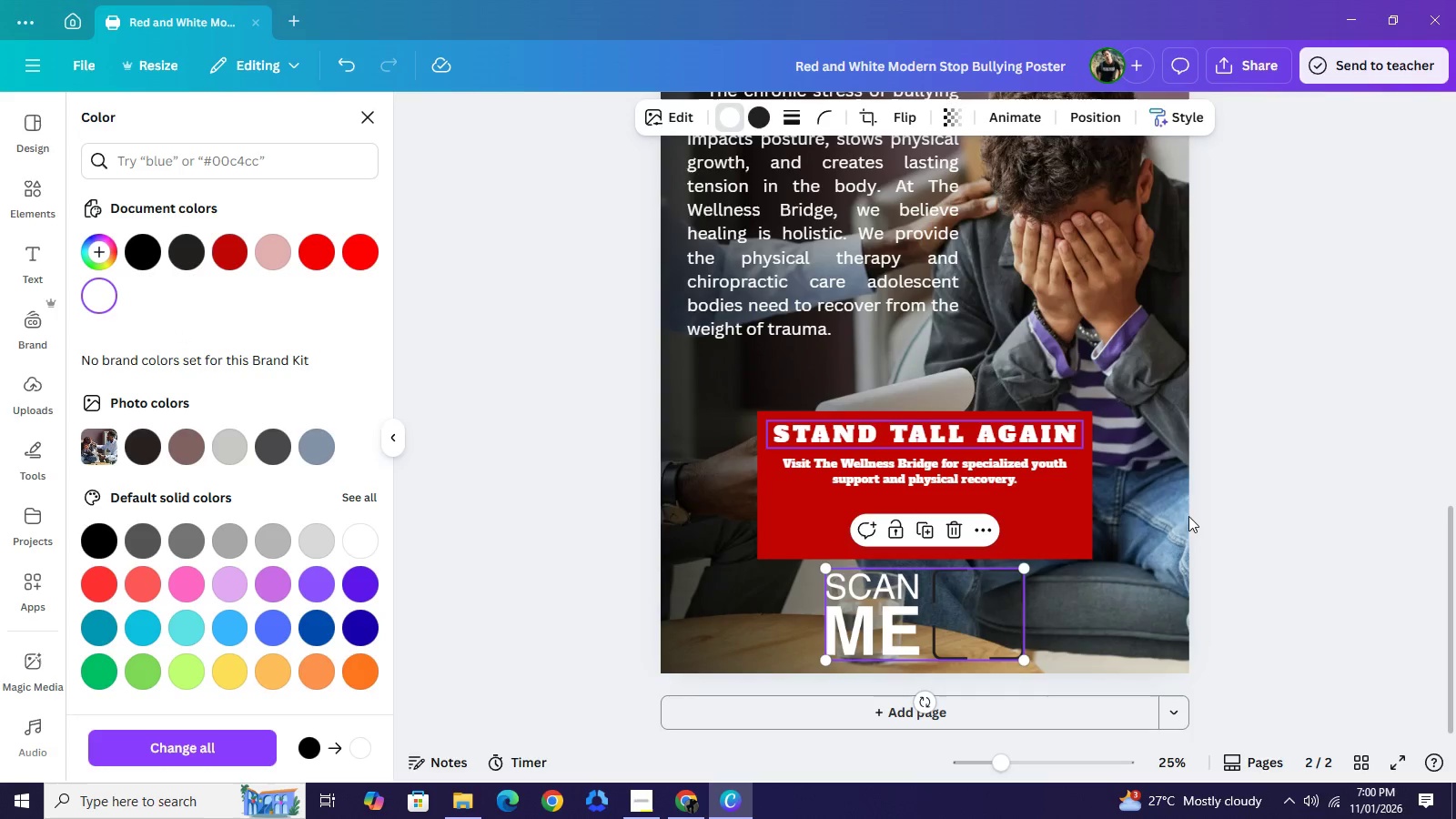 
left_click([1223, 510])
 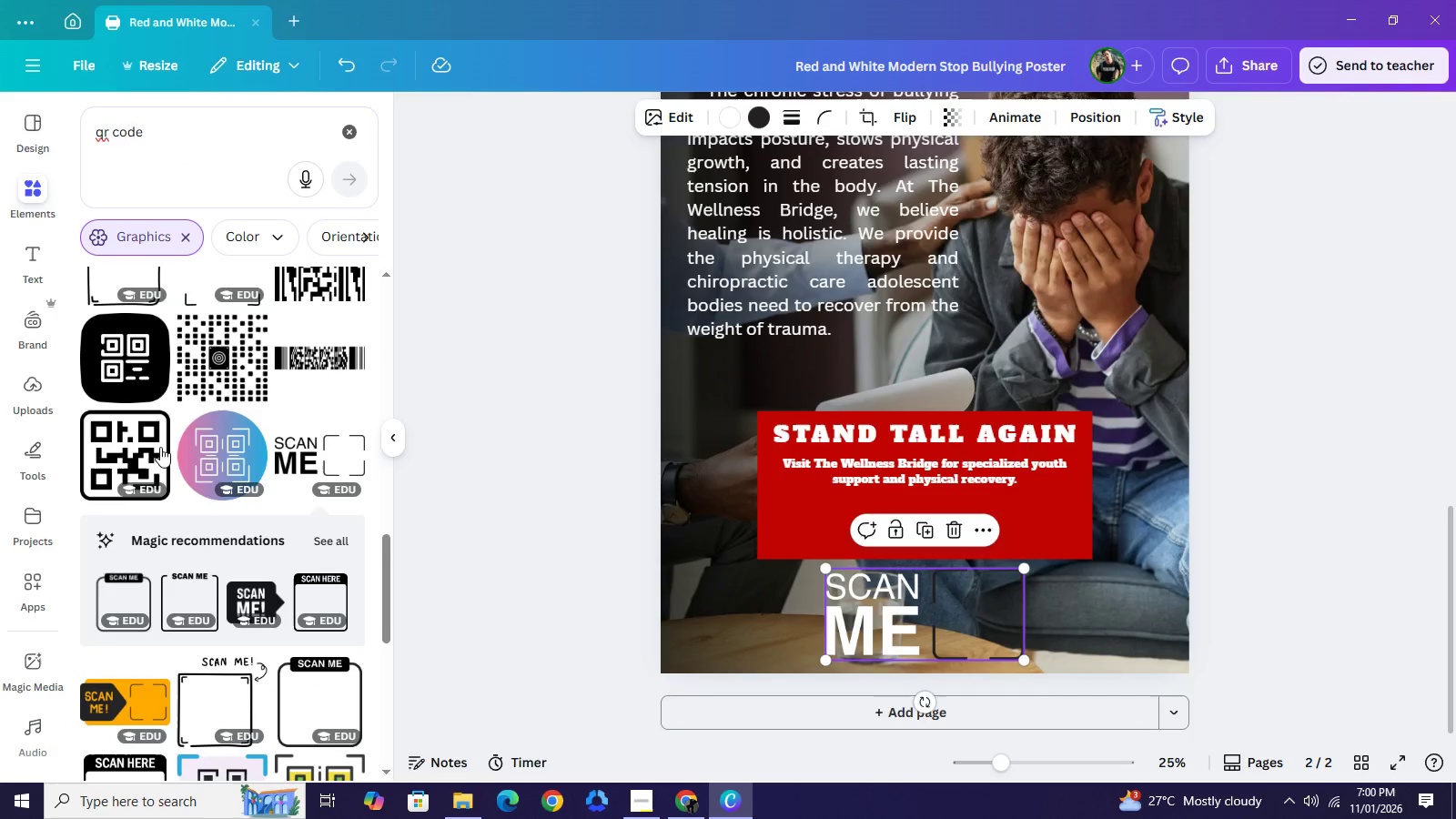 
left_click([156, 447])
 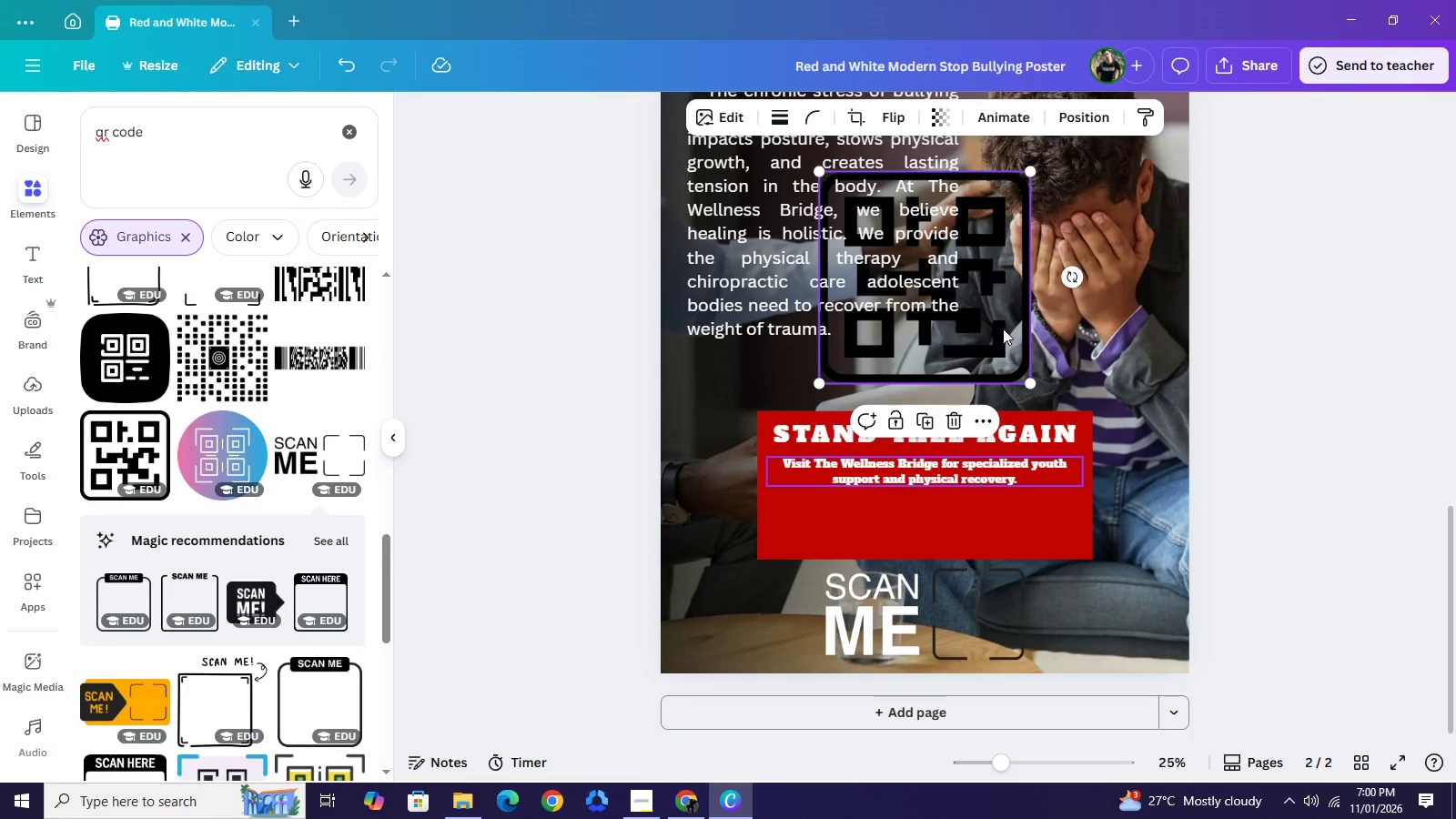 
left_click_drag(start_coordinate=[990, 317], to_coordinate=[1083, 567])
 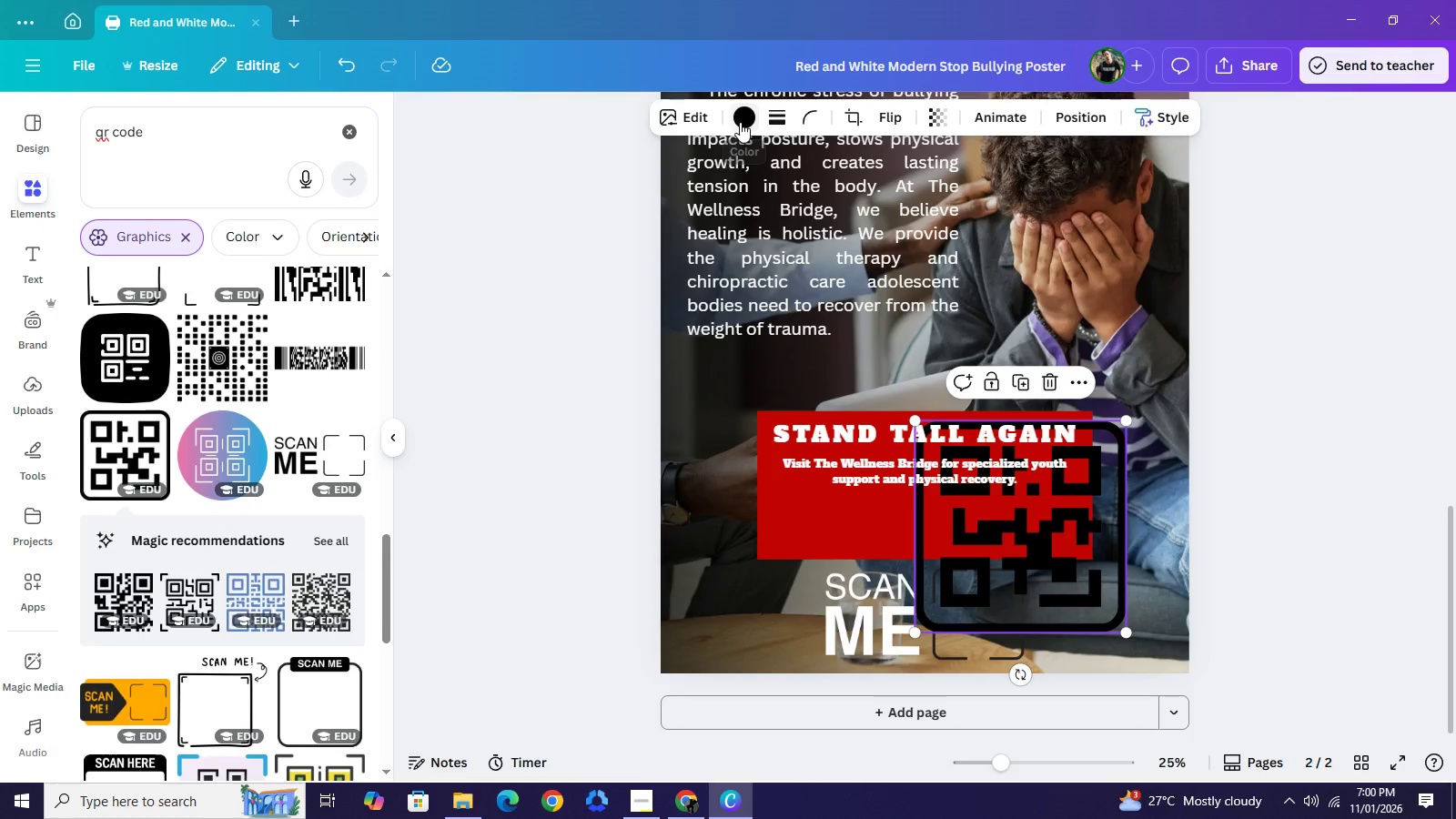 
left_click([740, 122])
 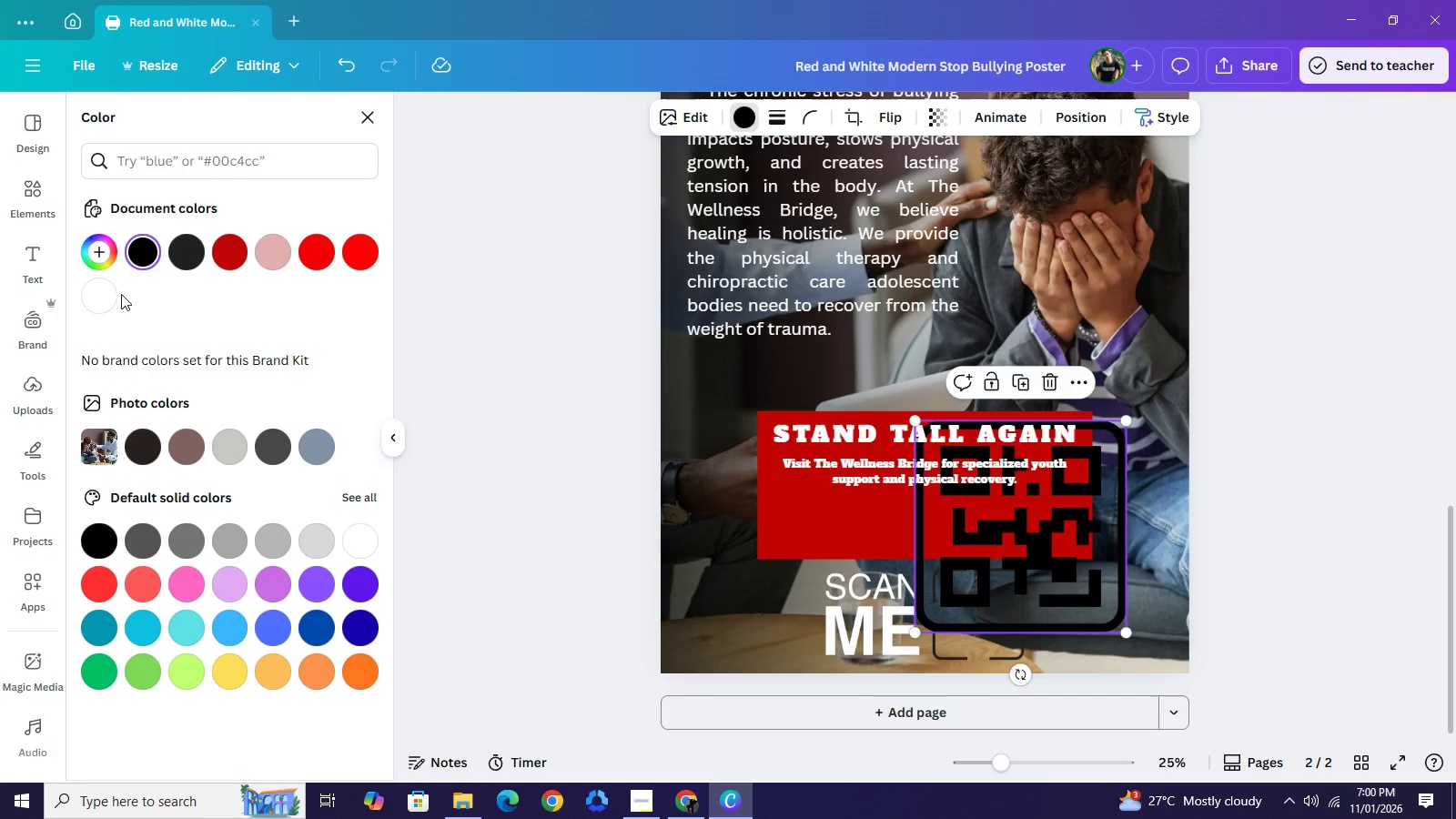 
left_click([103, 297])
 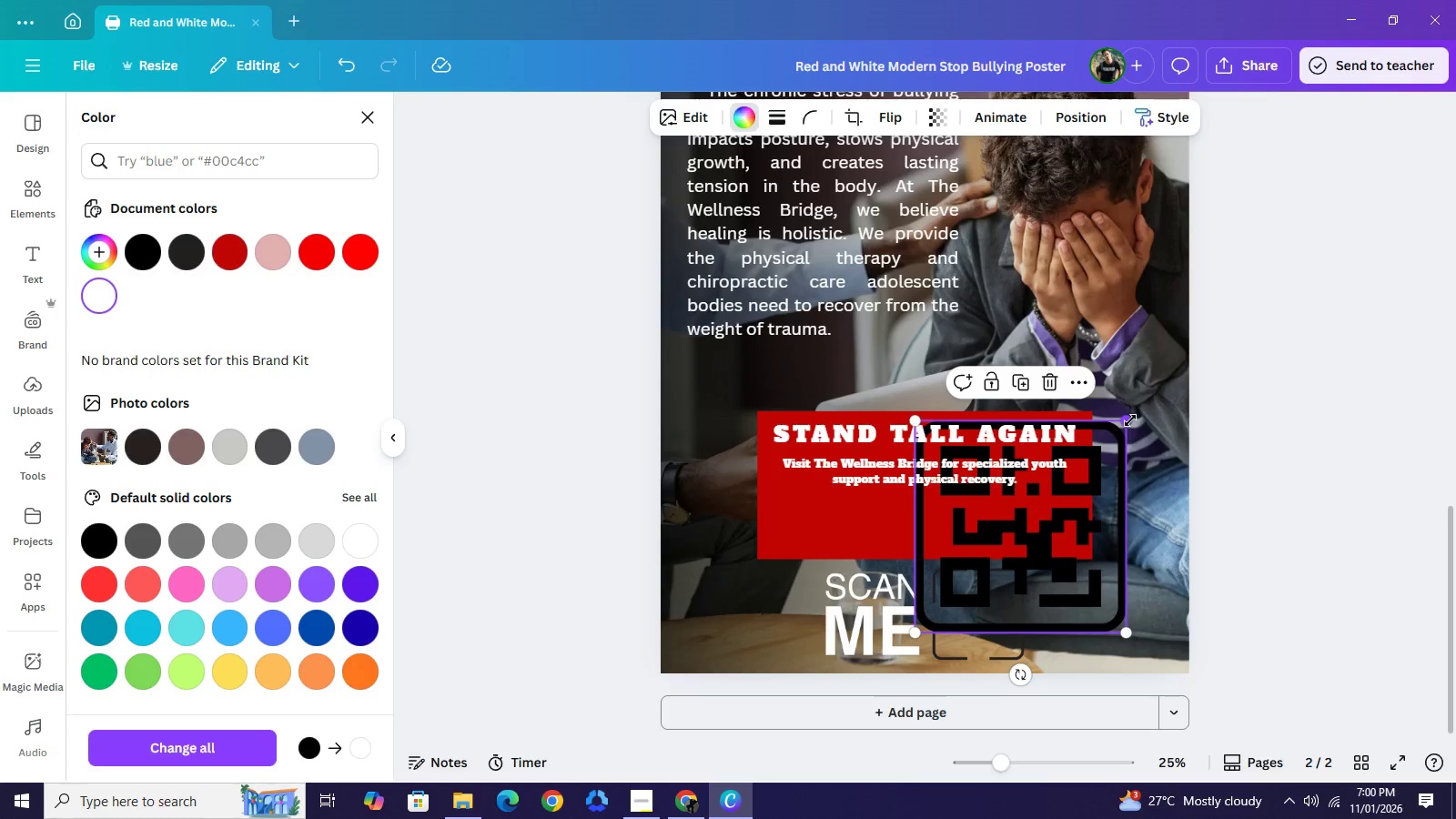 
left_click_drag(start_coordinate=[1130, 420], to_coordinate=[1029, 566])
 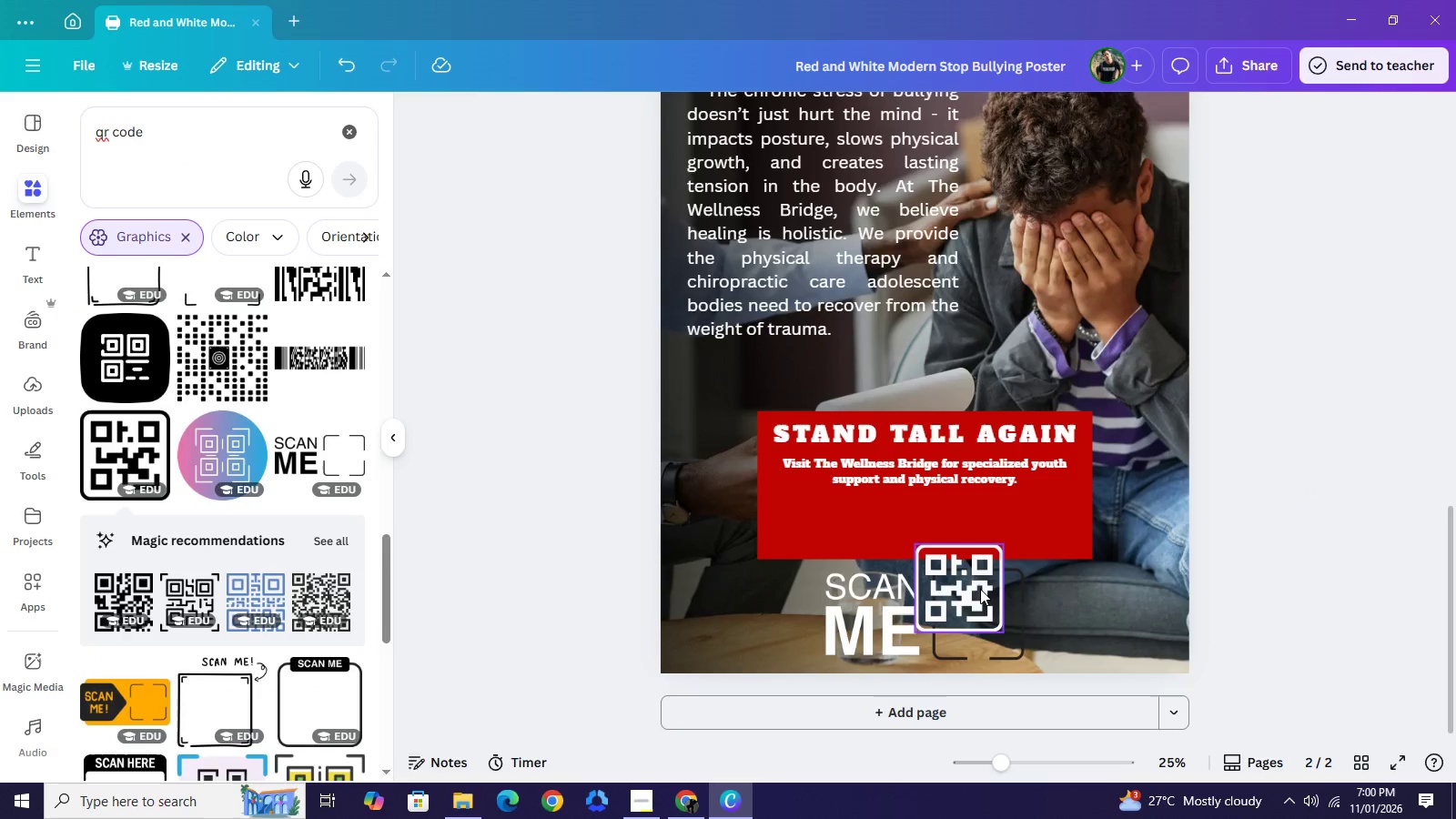 
left_click_drag(start_coordinate=[960, 599], to_coordinate=[980, 634])
 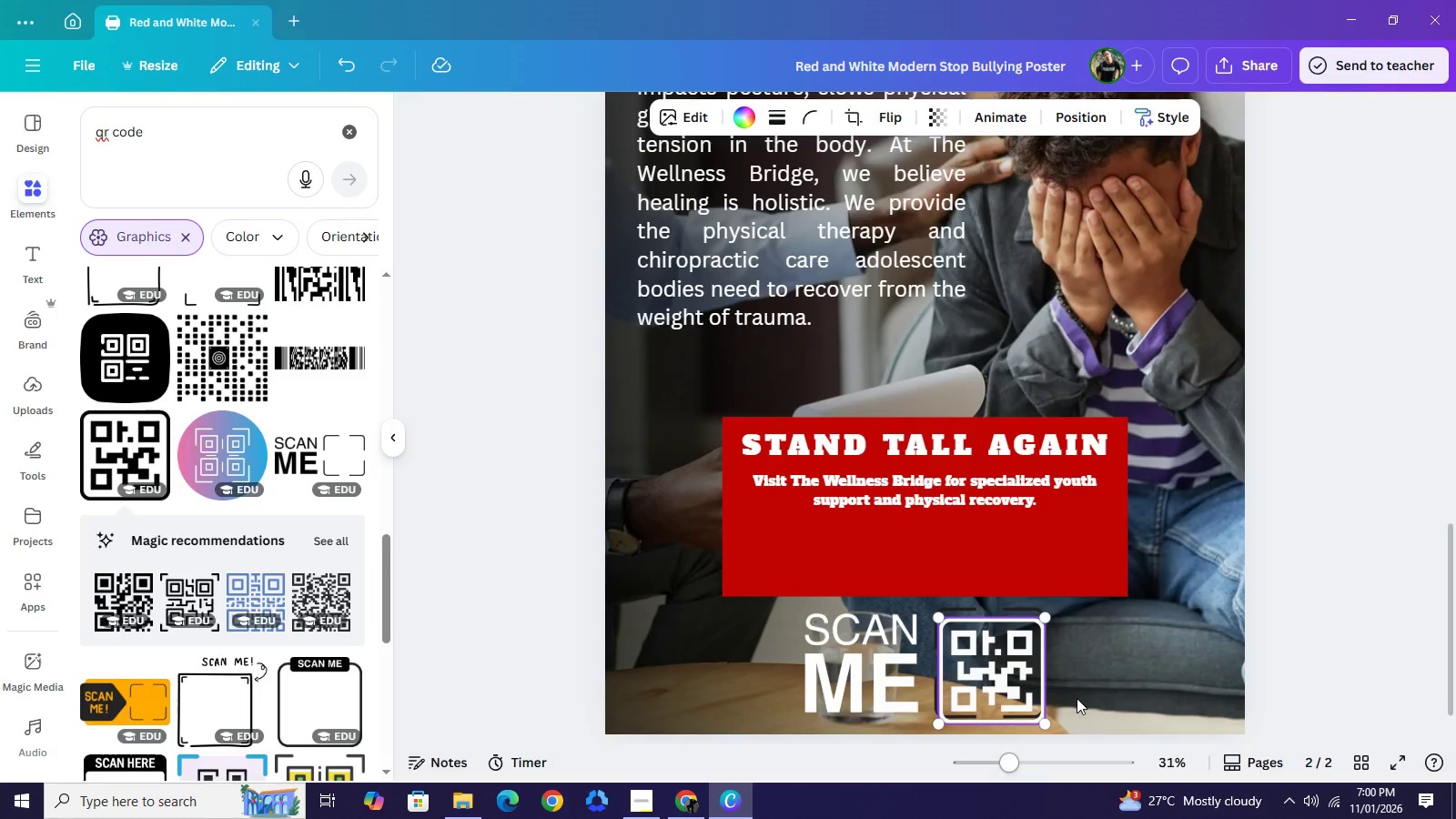 
left_click([1008, 762])
 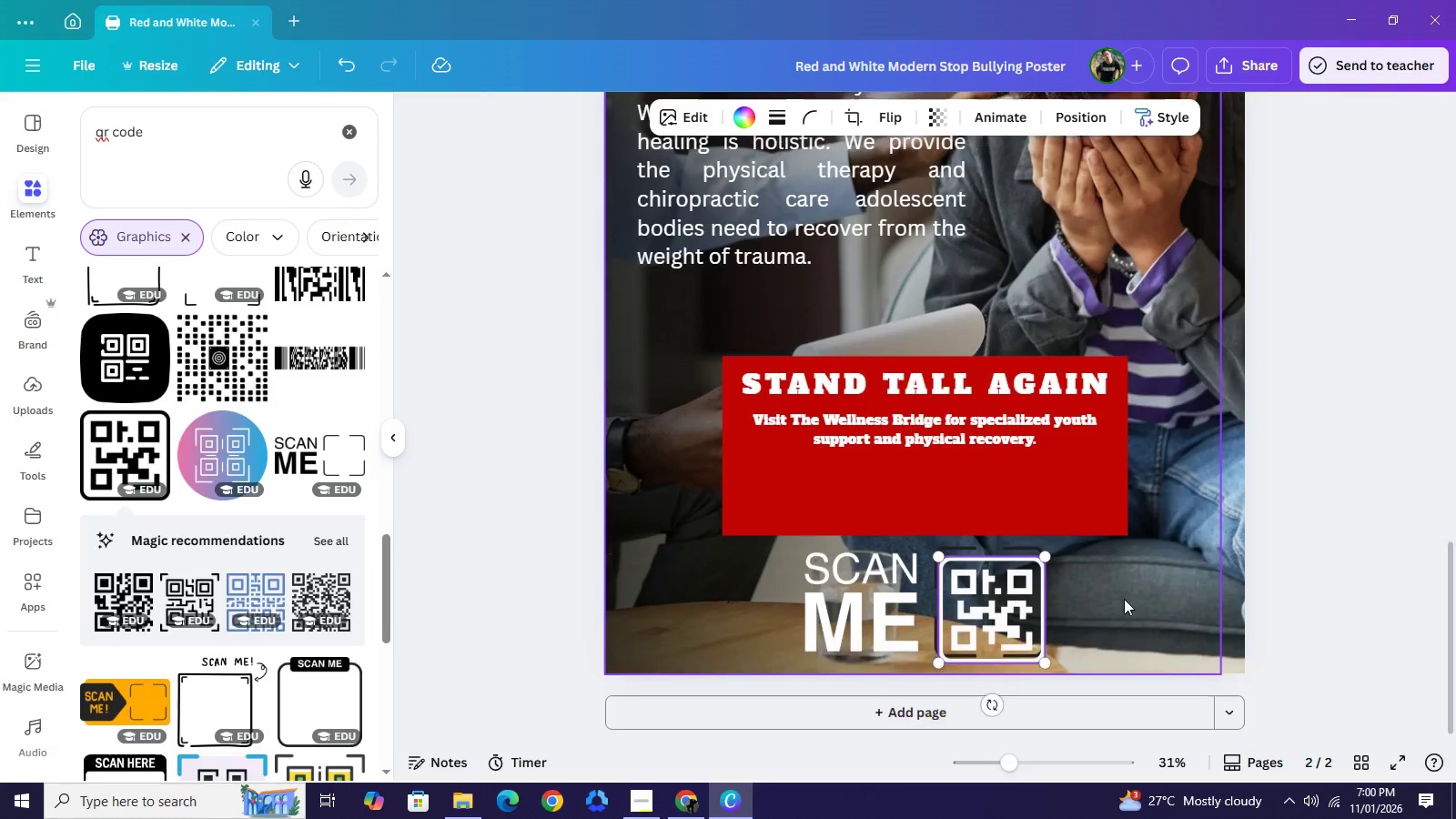 
scroll: coordinate [1143, 601], scroll_direction: down, amount: 5.0
 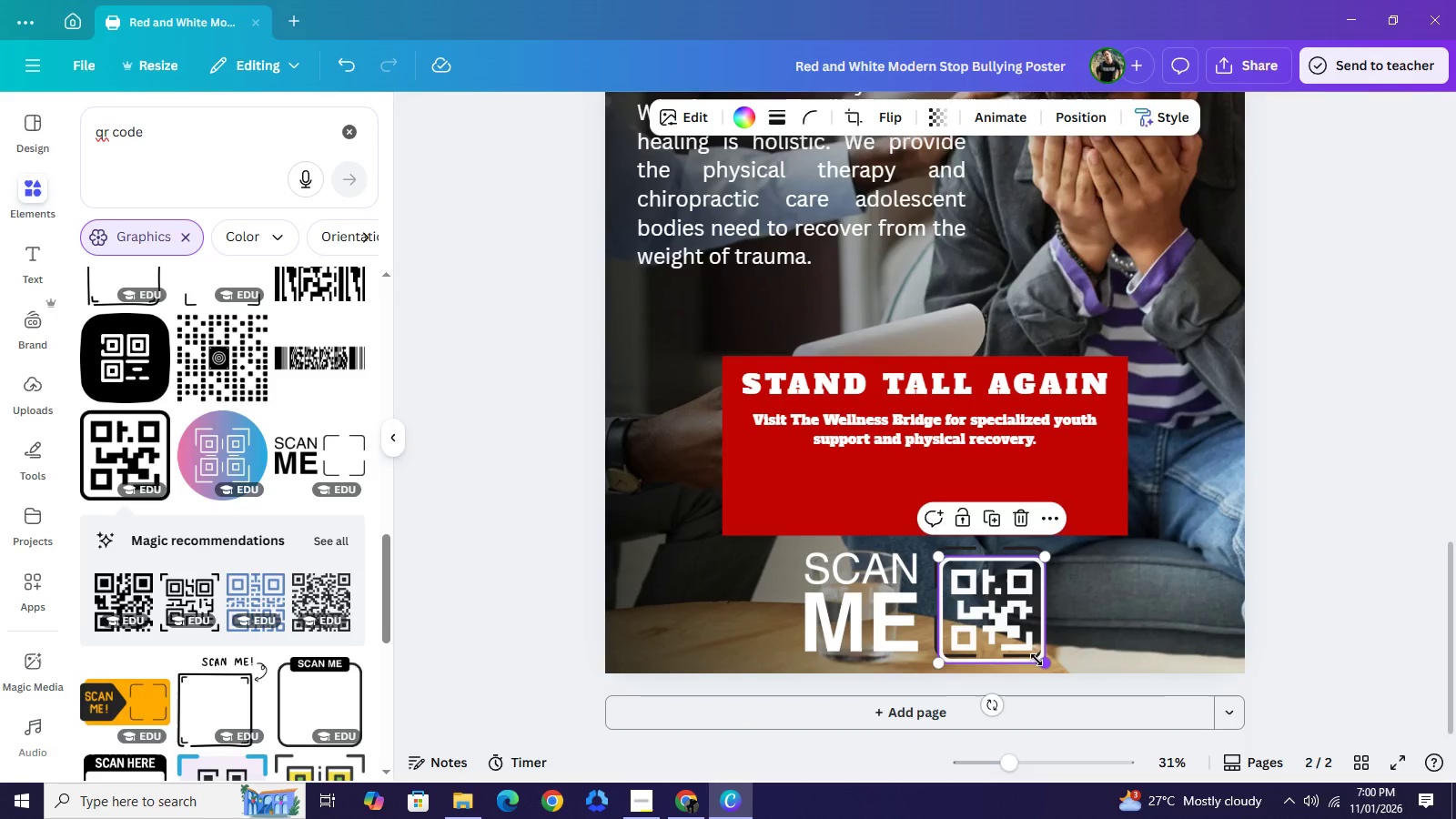 
left_click_drag(start_coordinate=[1040, 662], to_coordinate=[1026, 642])
 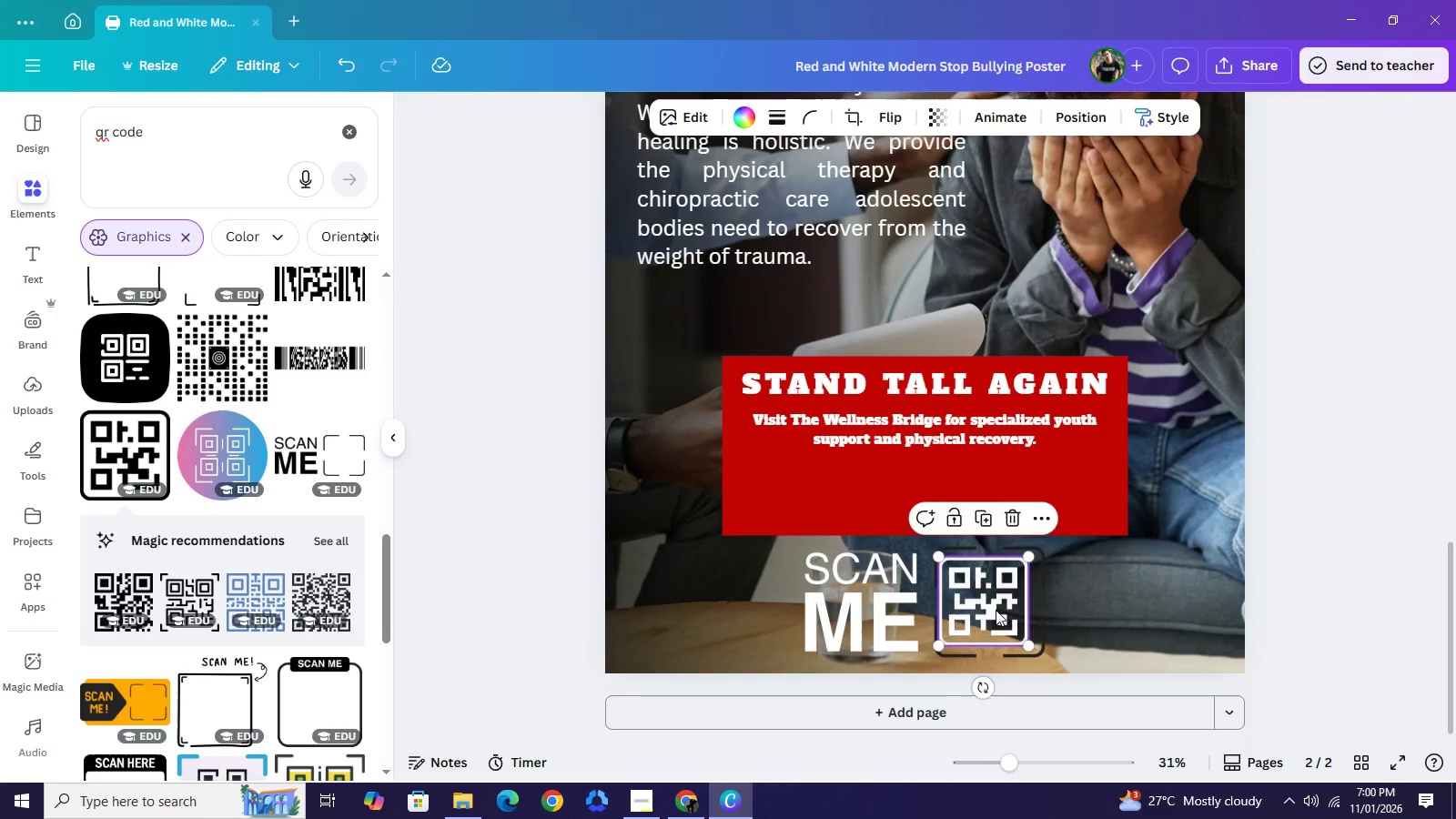 
left_click_drag(start_coordinate=[987, 606], to_coordinate=[996, 607])
 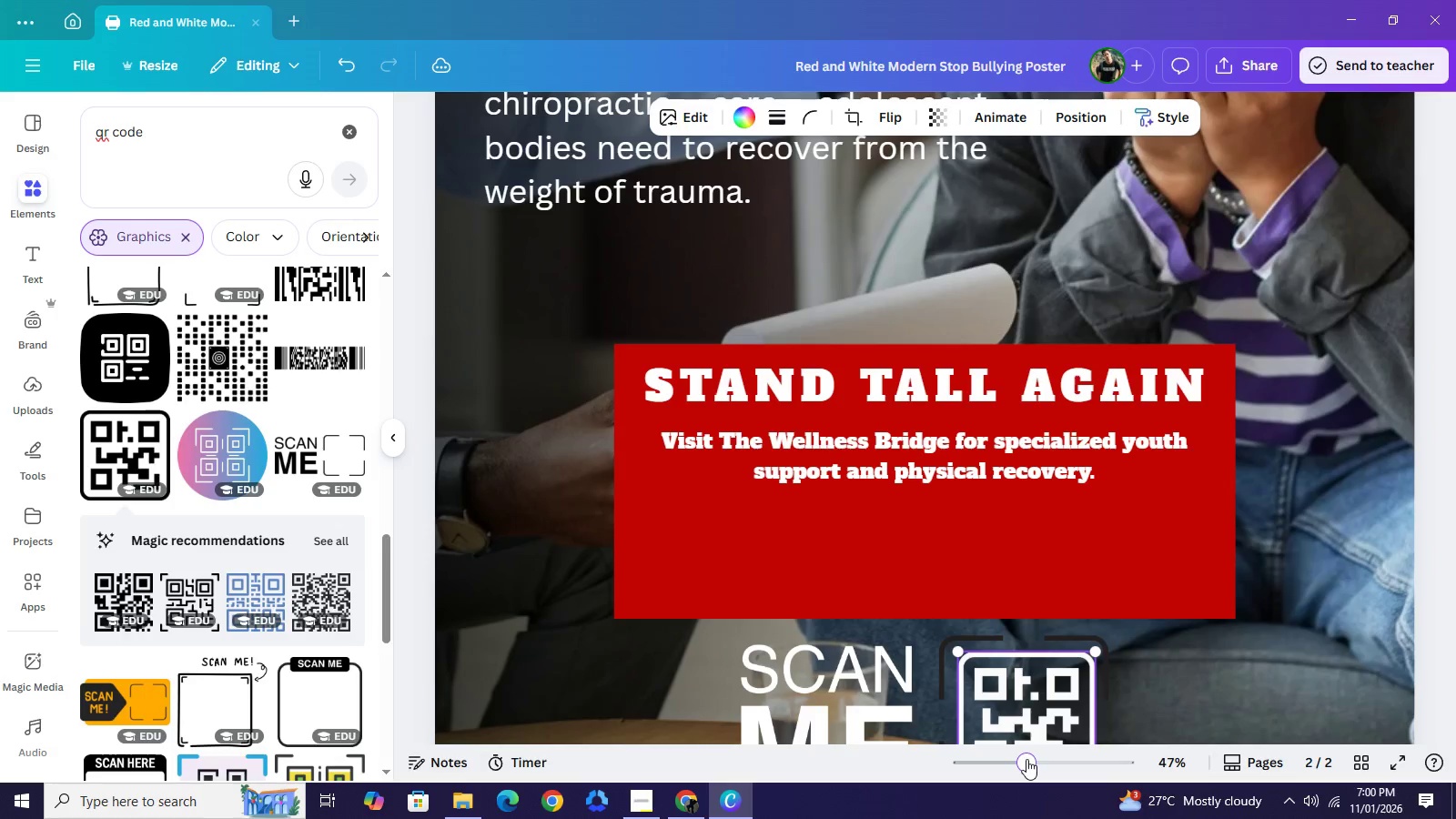 
left_click([1026, 765])
 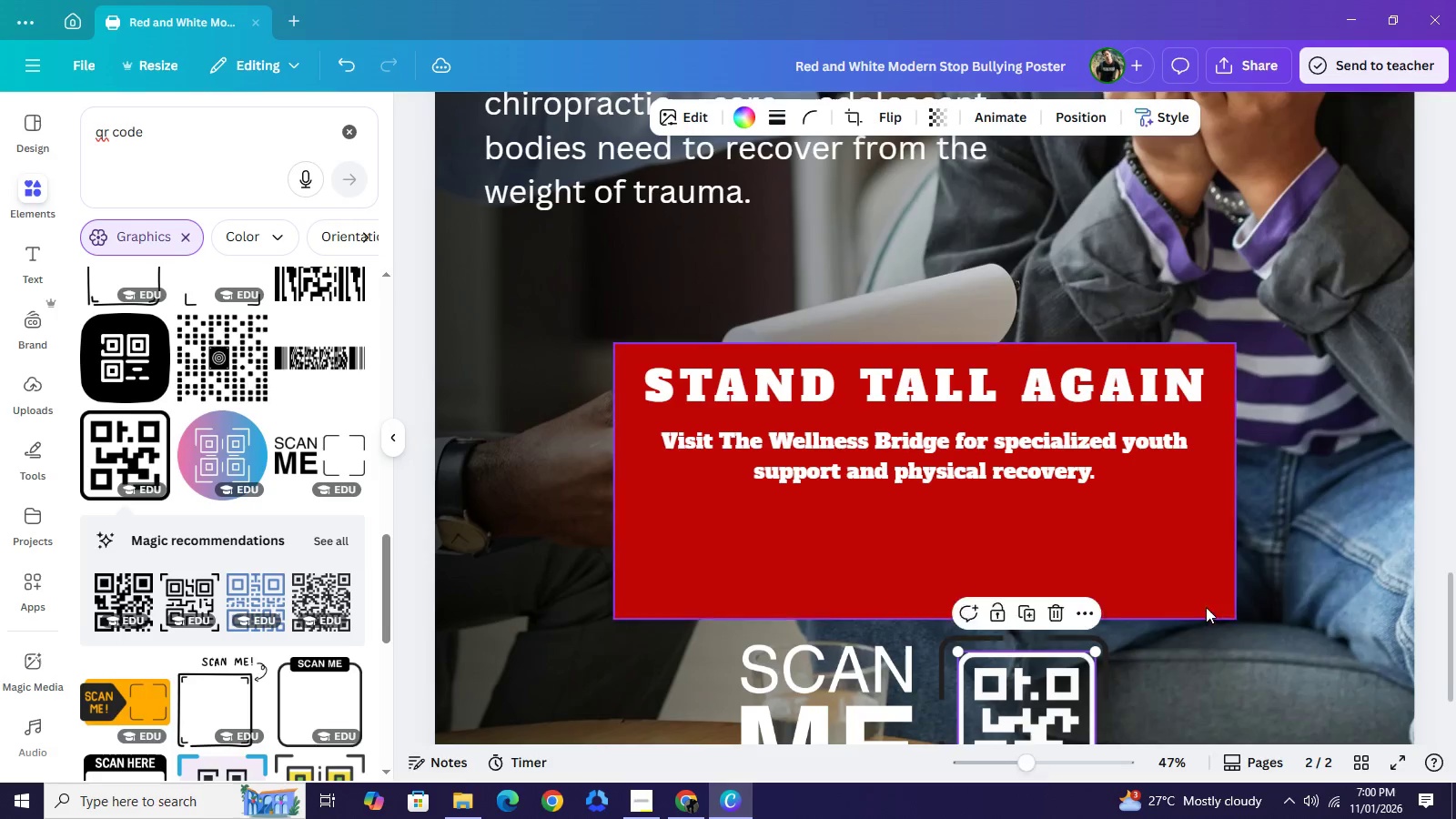 
scroll: coordinate [1208, 615], scroll_direction: down, amount: 3.0
 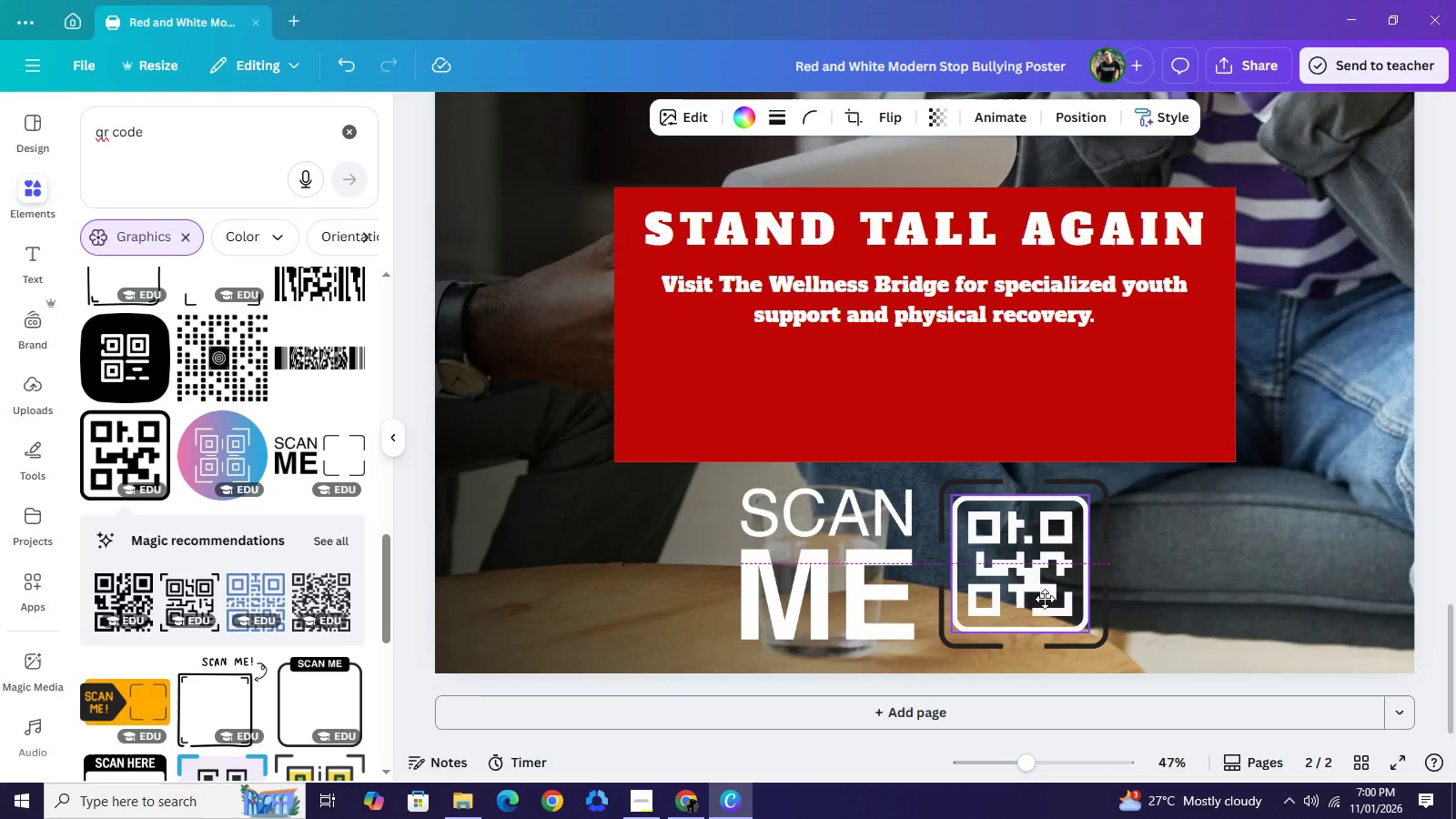 
wait(8.75)
 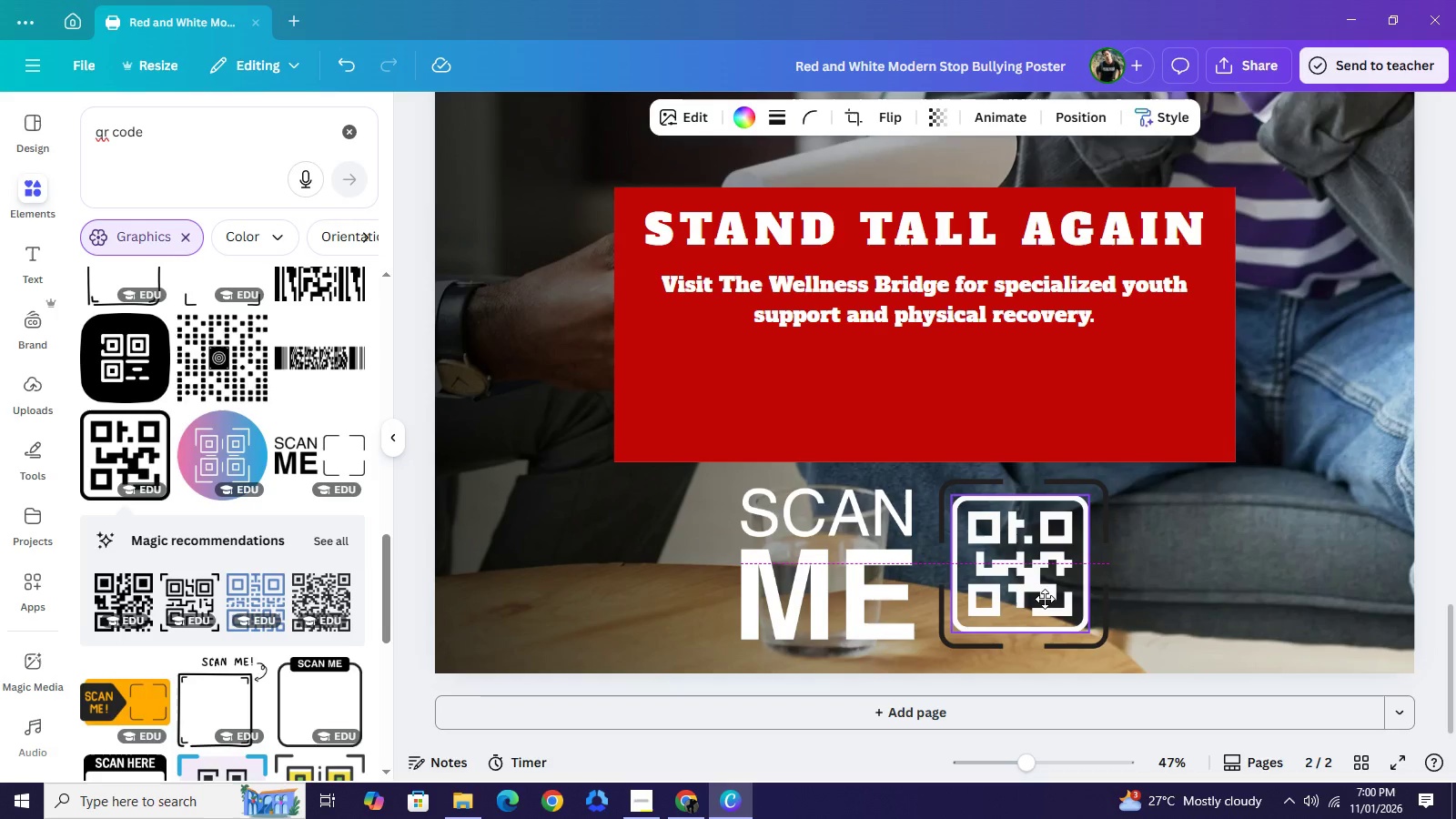 
left_click([1282, 529])
 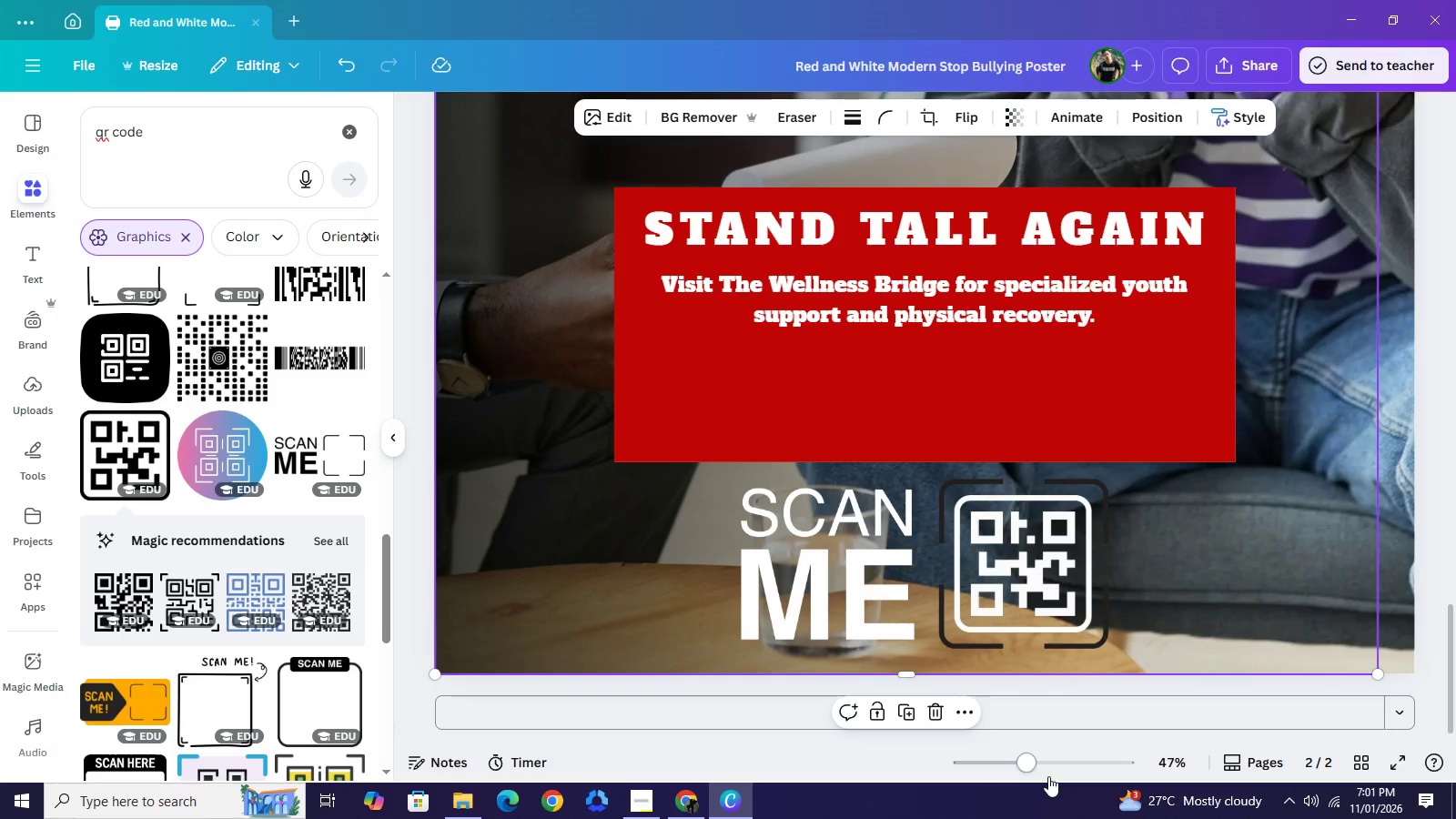 
left_click([1044, 763])
 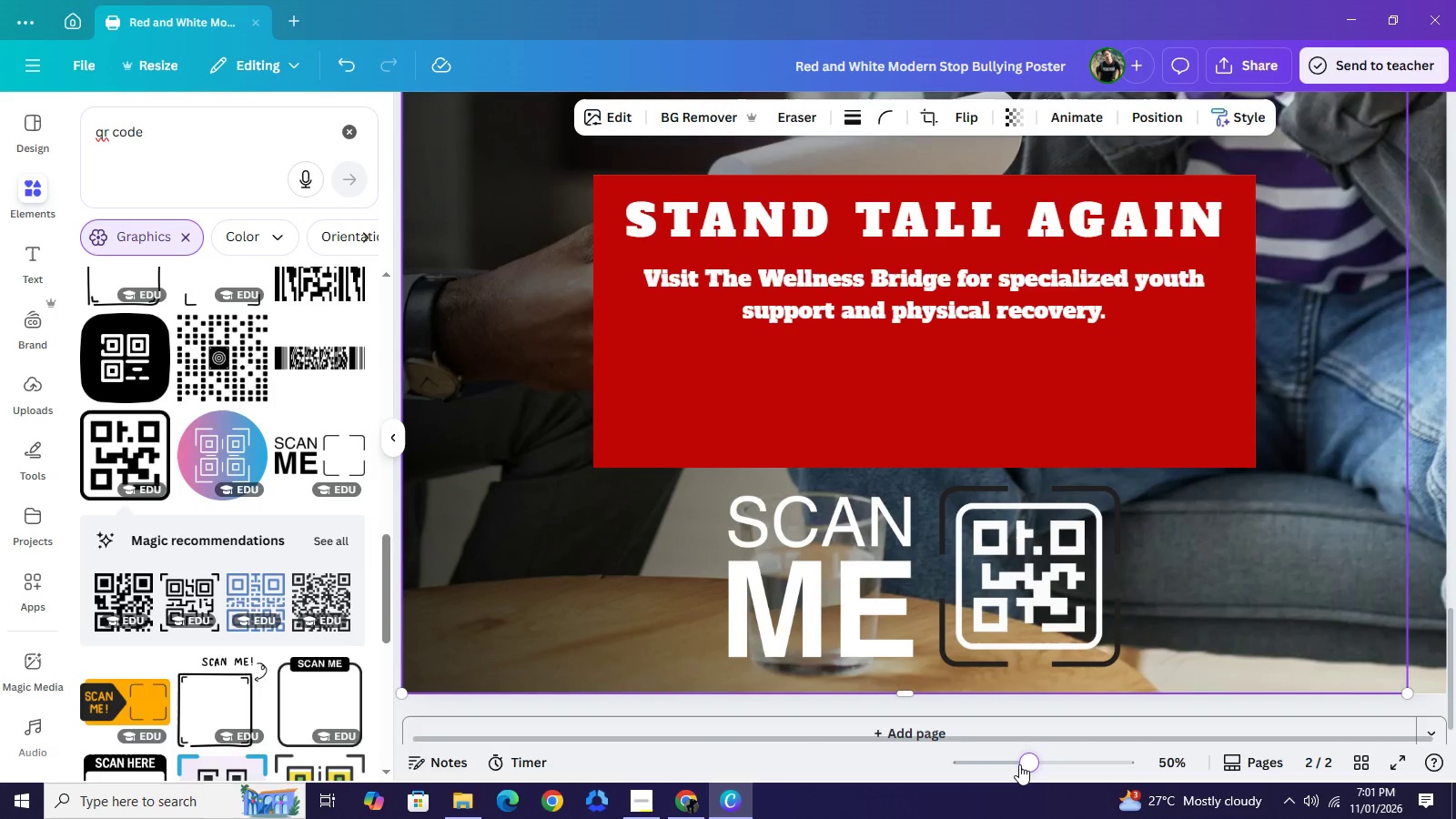 
left_click([1029, 759])
 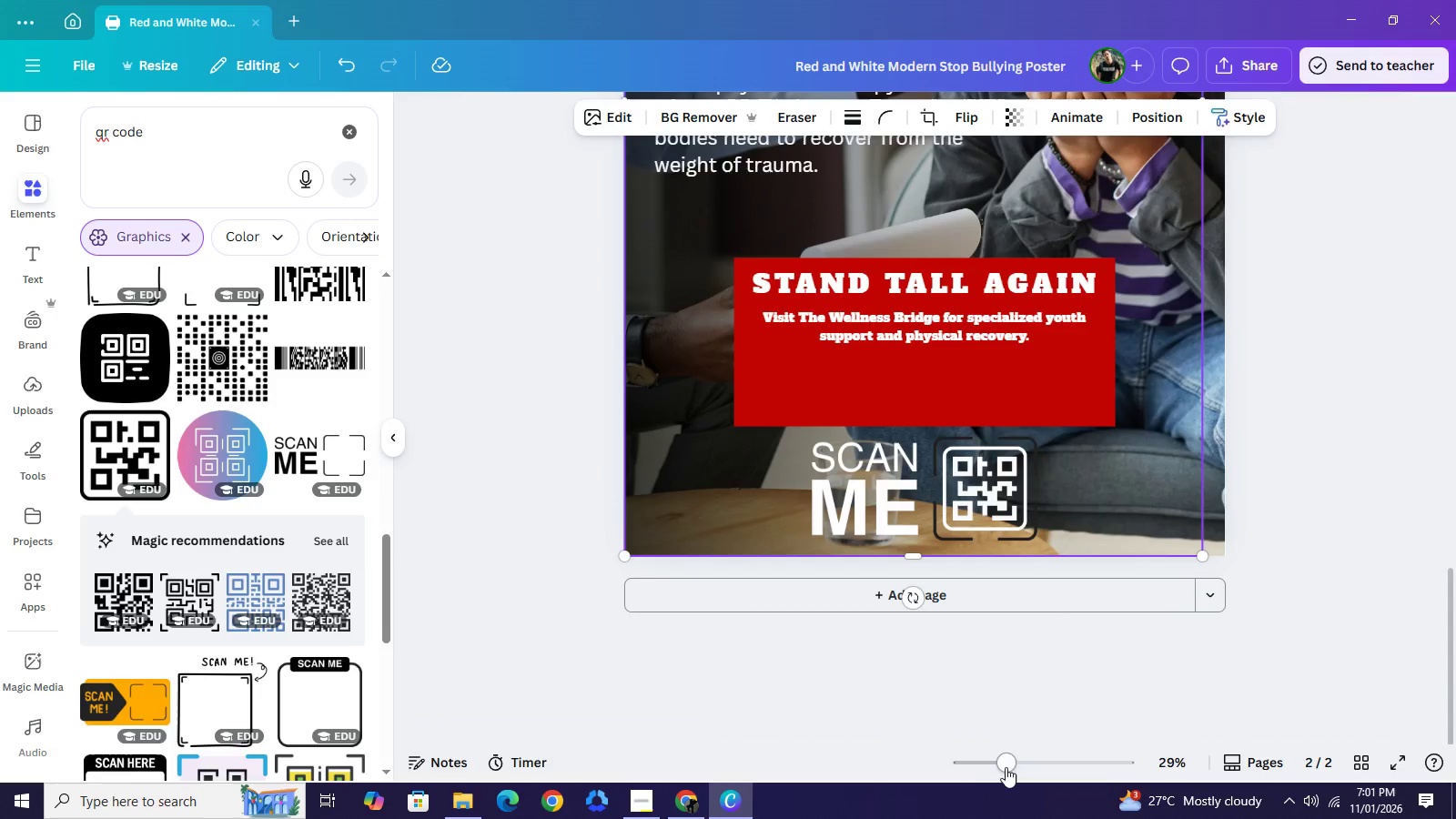 
double_click([1006, 767])
 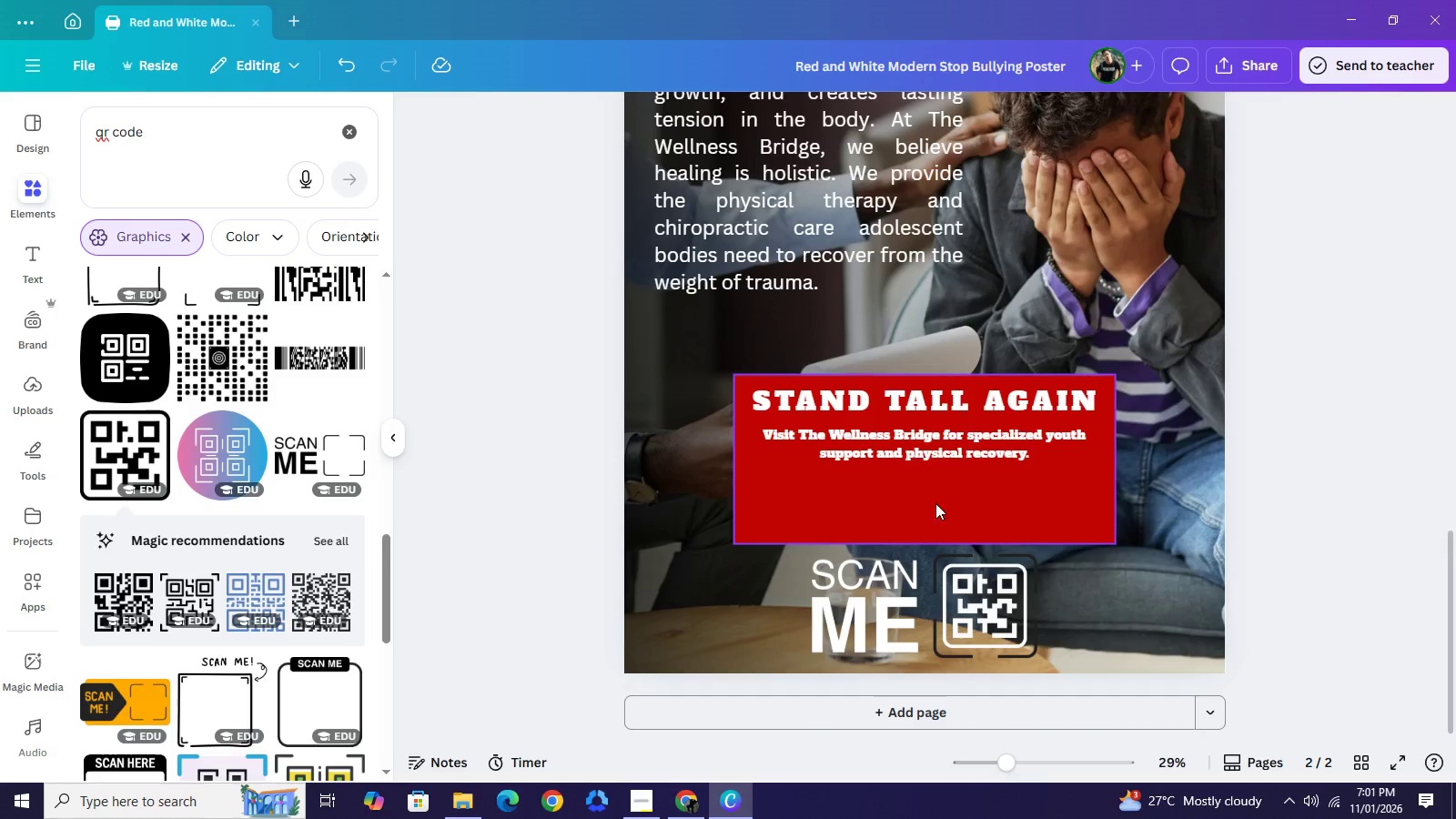 
wait(7.67)
 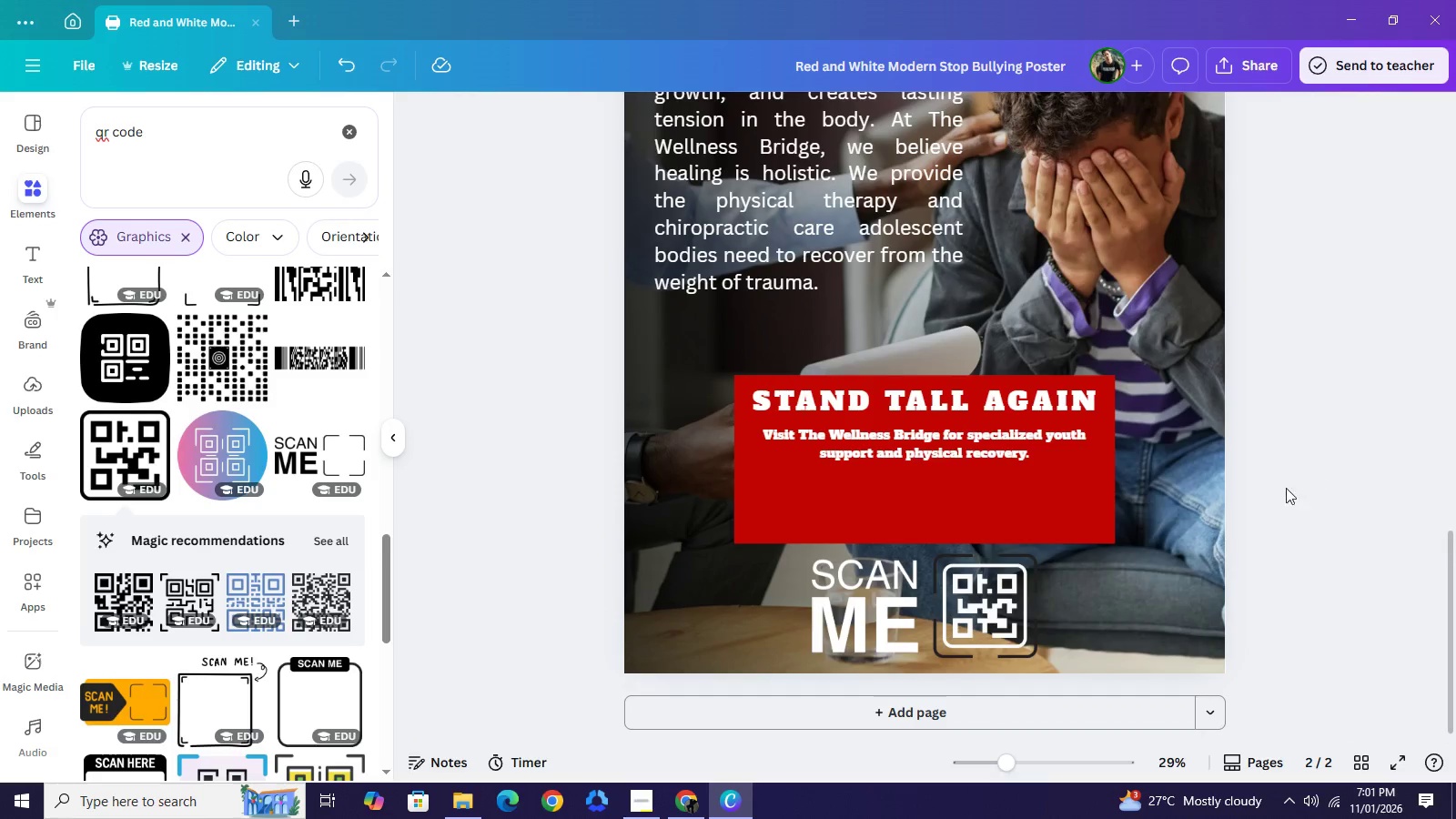 
left_click_drag(start_coordinate=[951, 454], to_coordinate=[950, 470])
 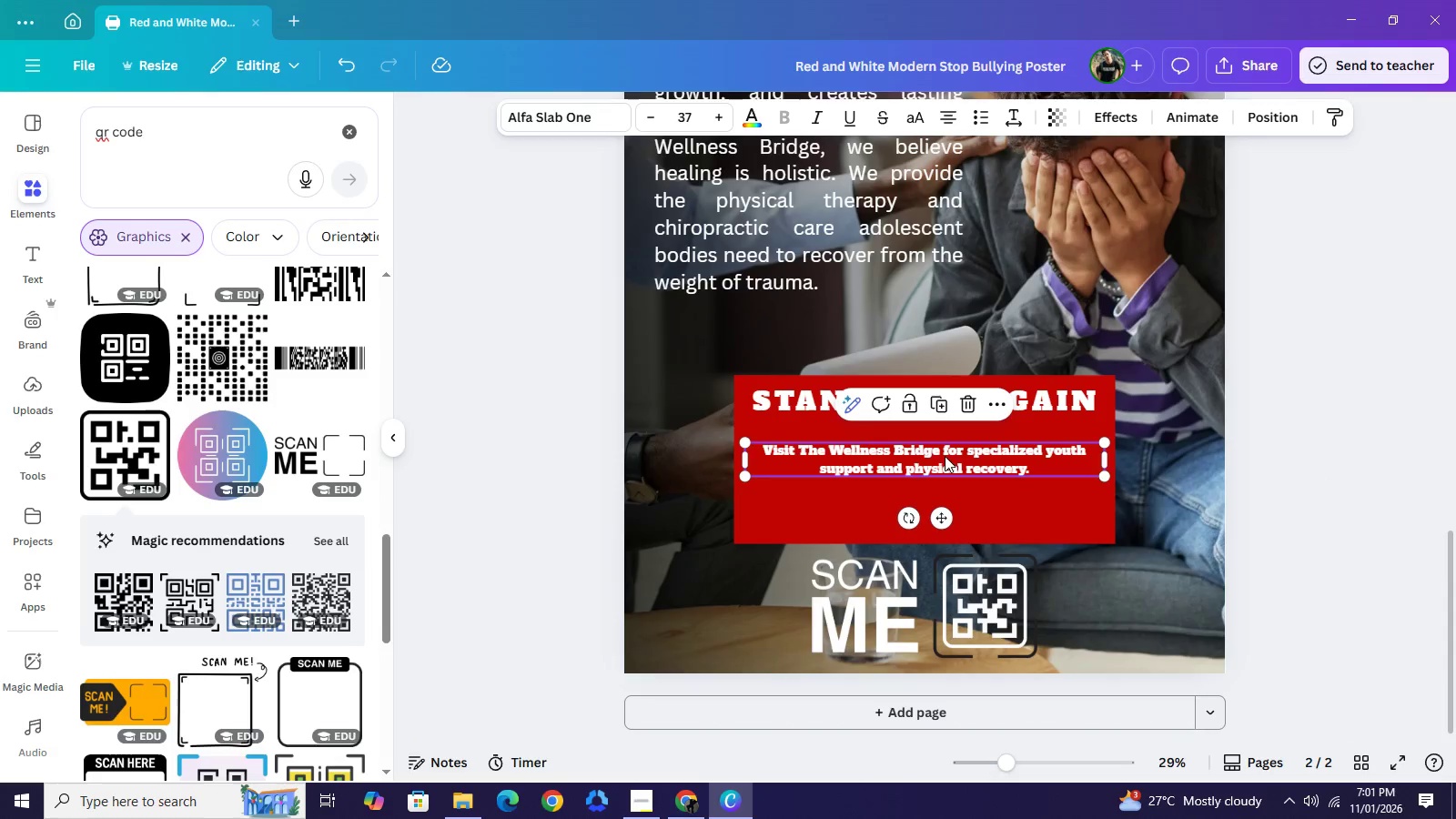 
left_click_drag(start_coordinate=[945, 456], to_coordinate=[945, 449])
 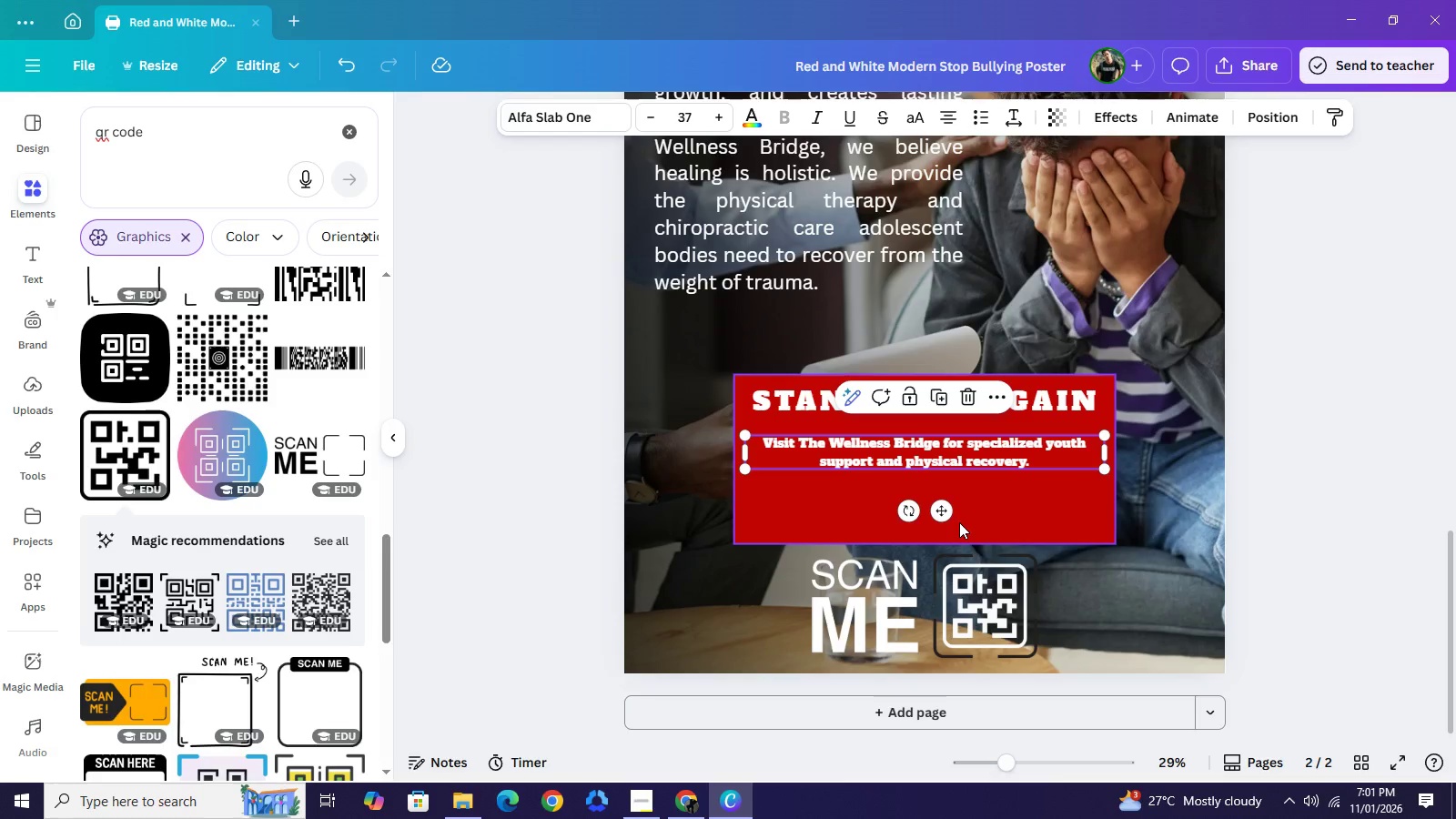 
wait(9.16)
 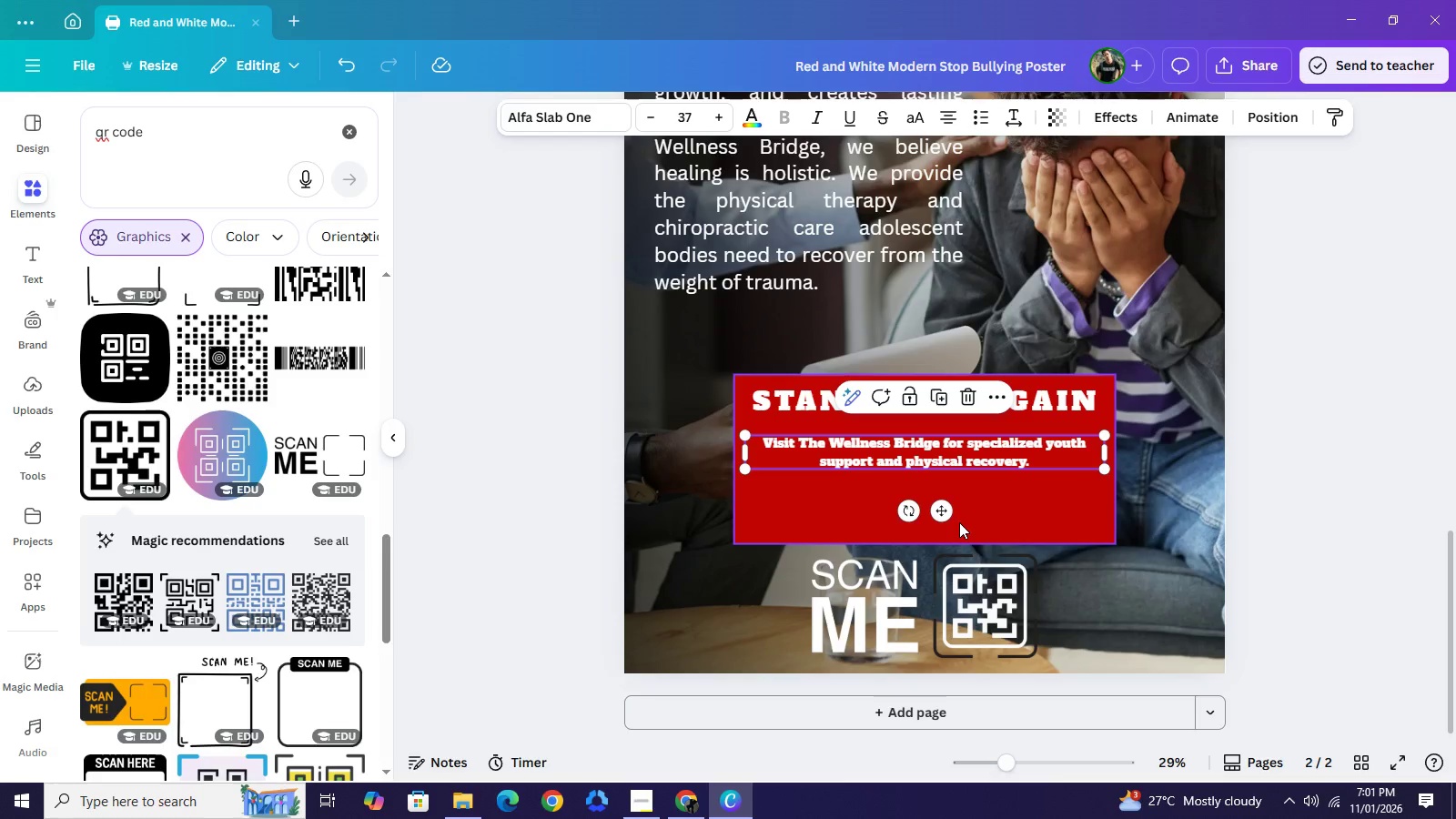 
left_click([1048, 462])
 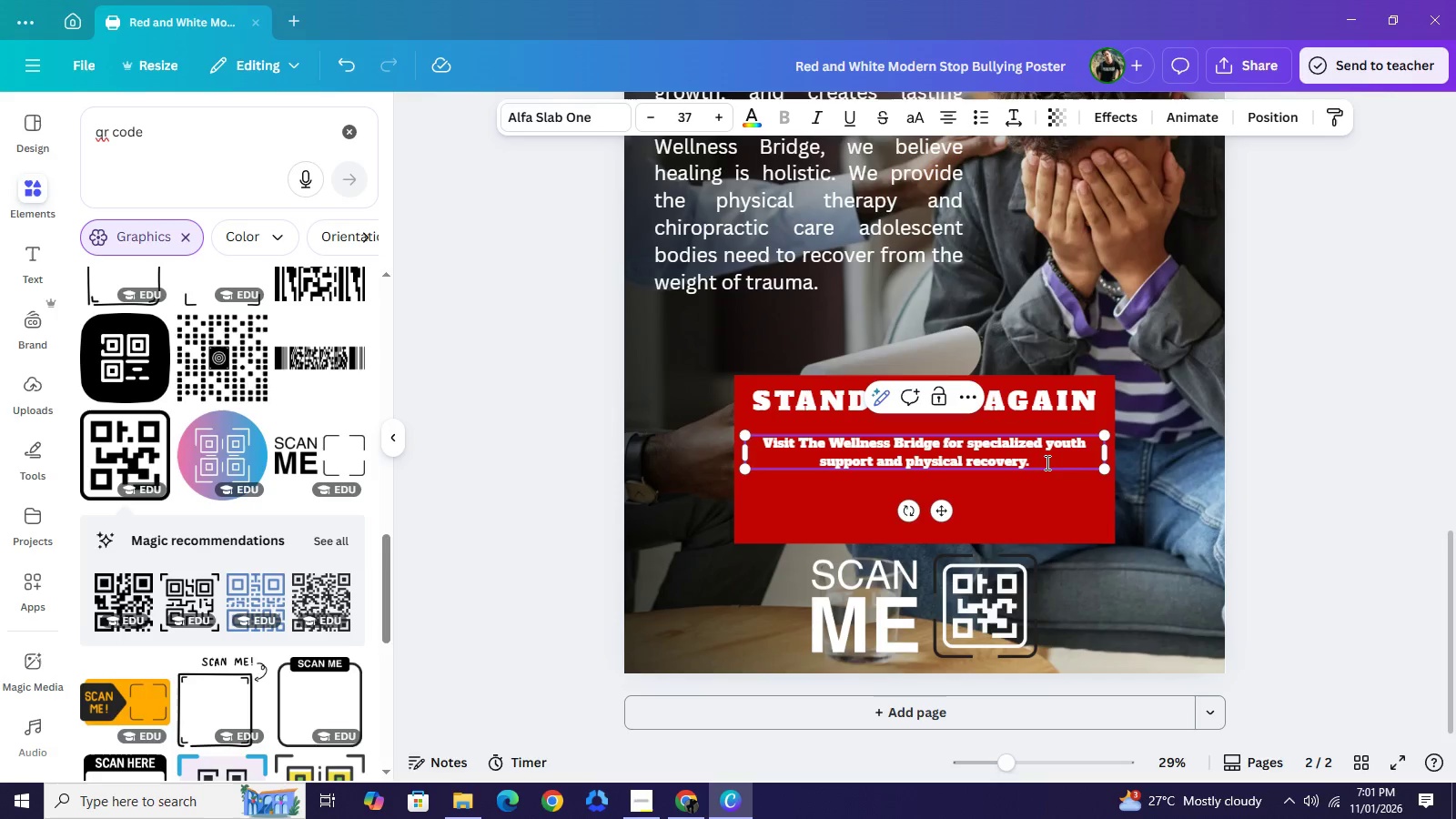 
left_click([1046, 462])
 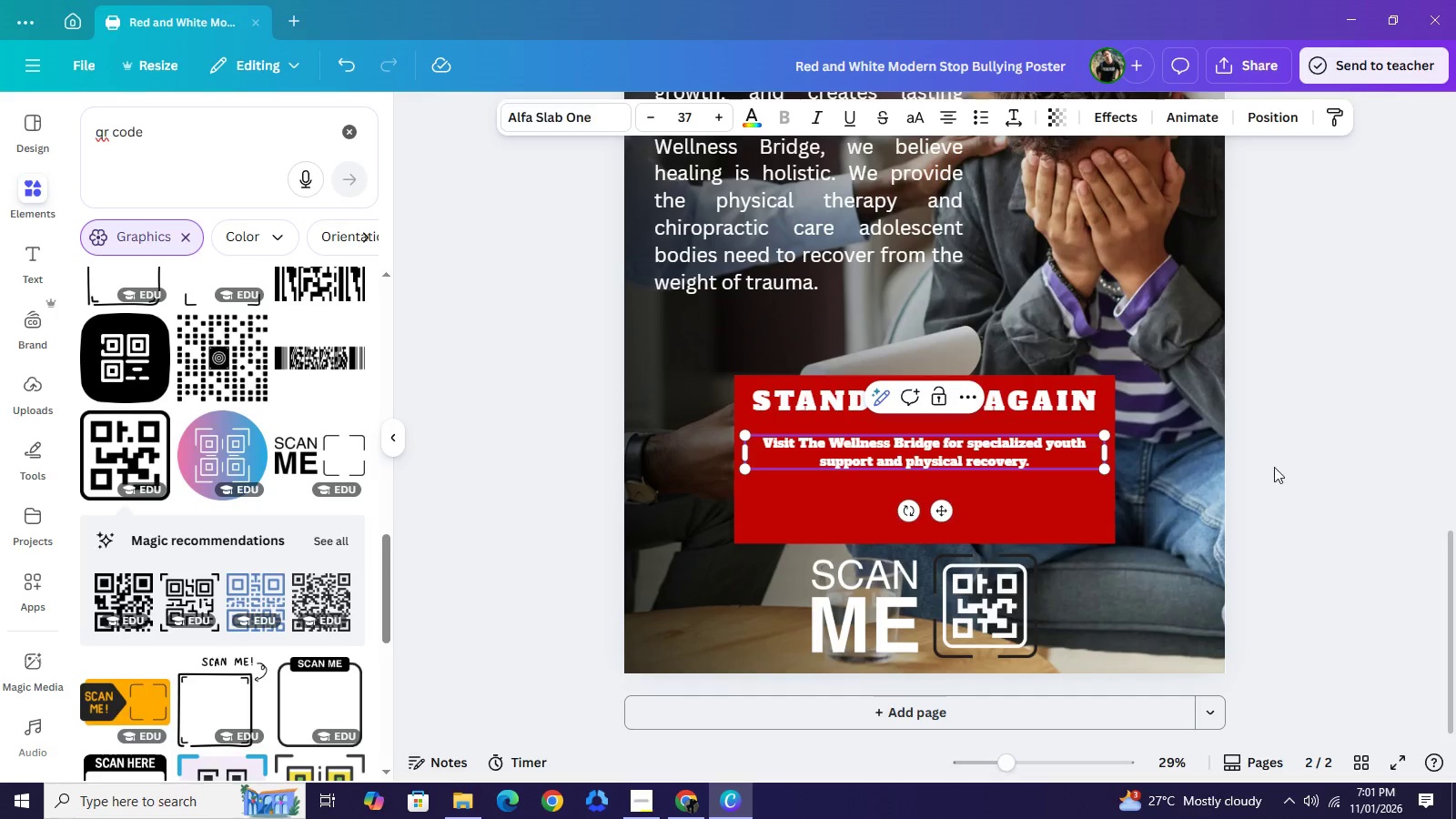 
left_click([1295, 474])
 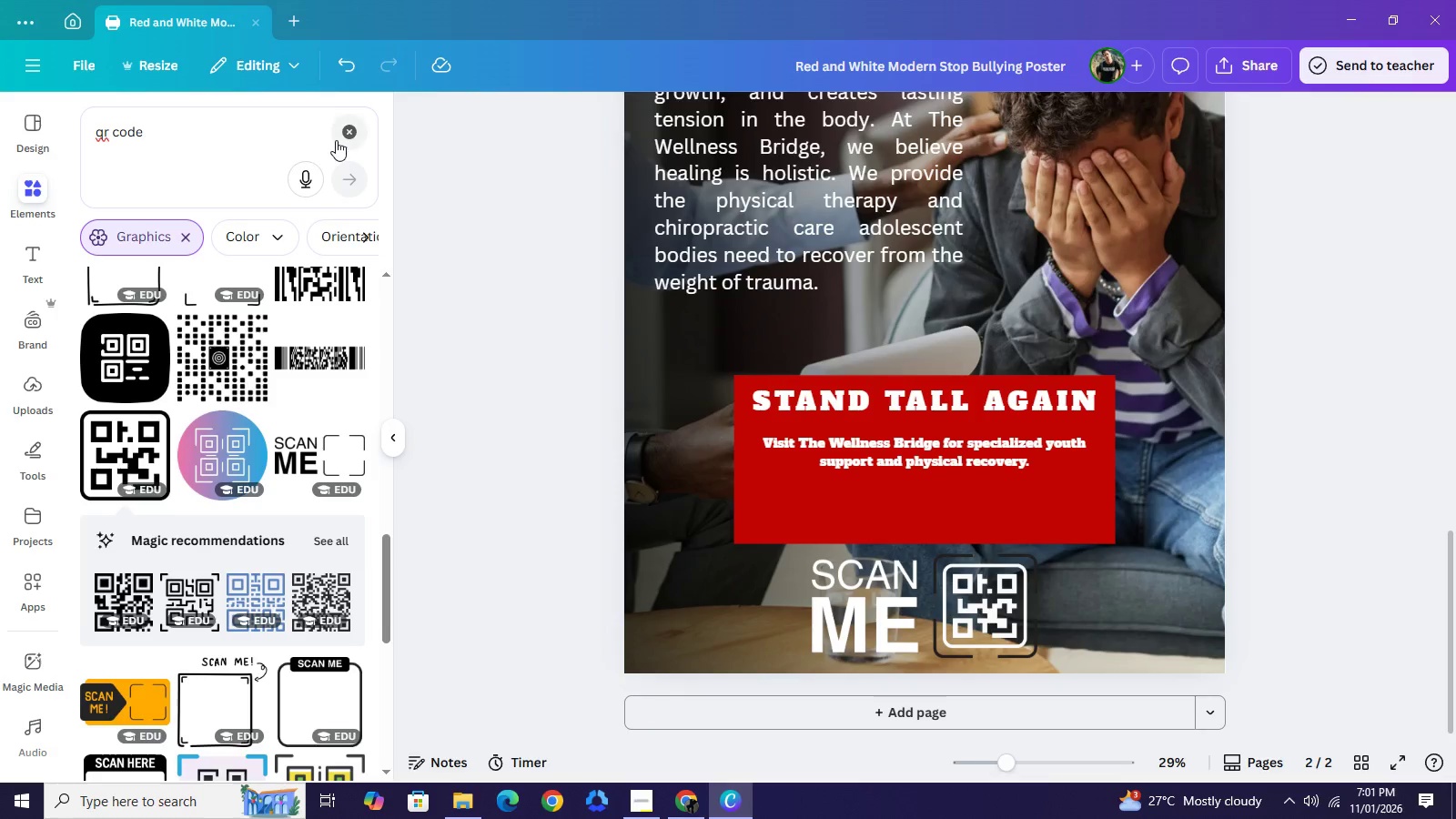 
left_click([346, 134])
 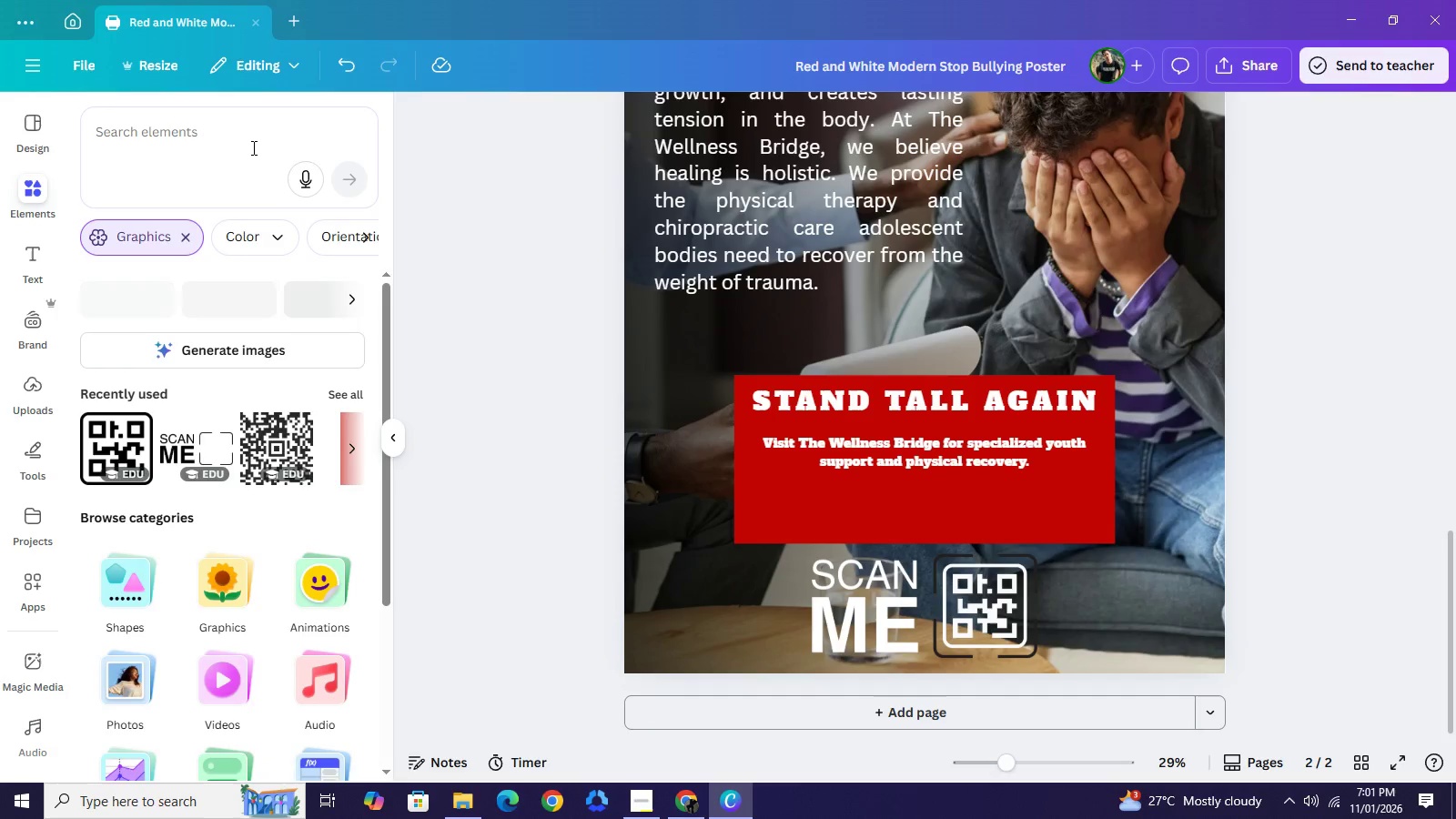 
left_click([252, 147])
 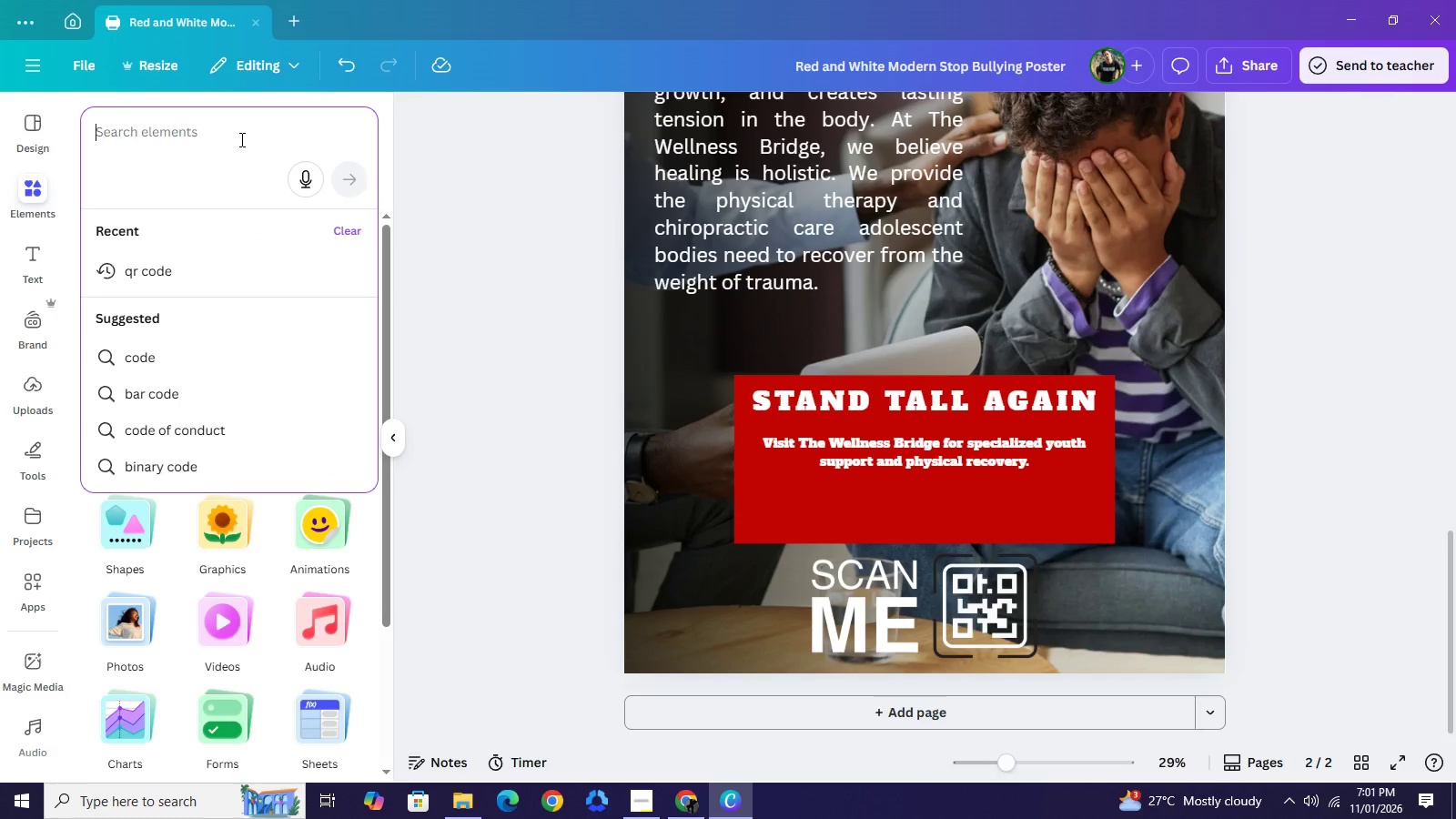 
type(WHITE BAR)
key(NumpadEnter)
 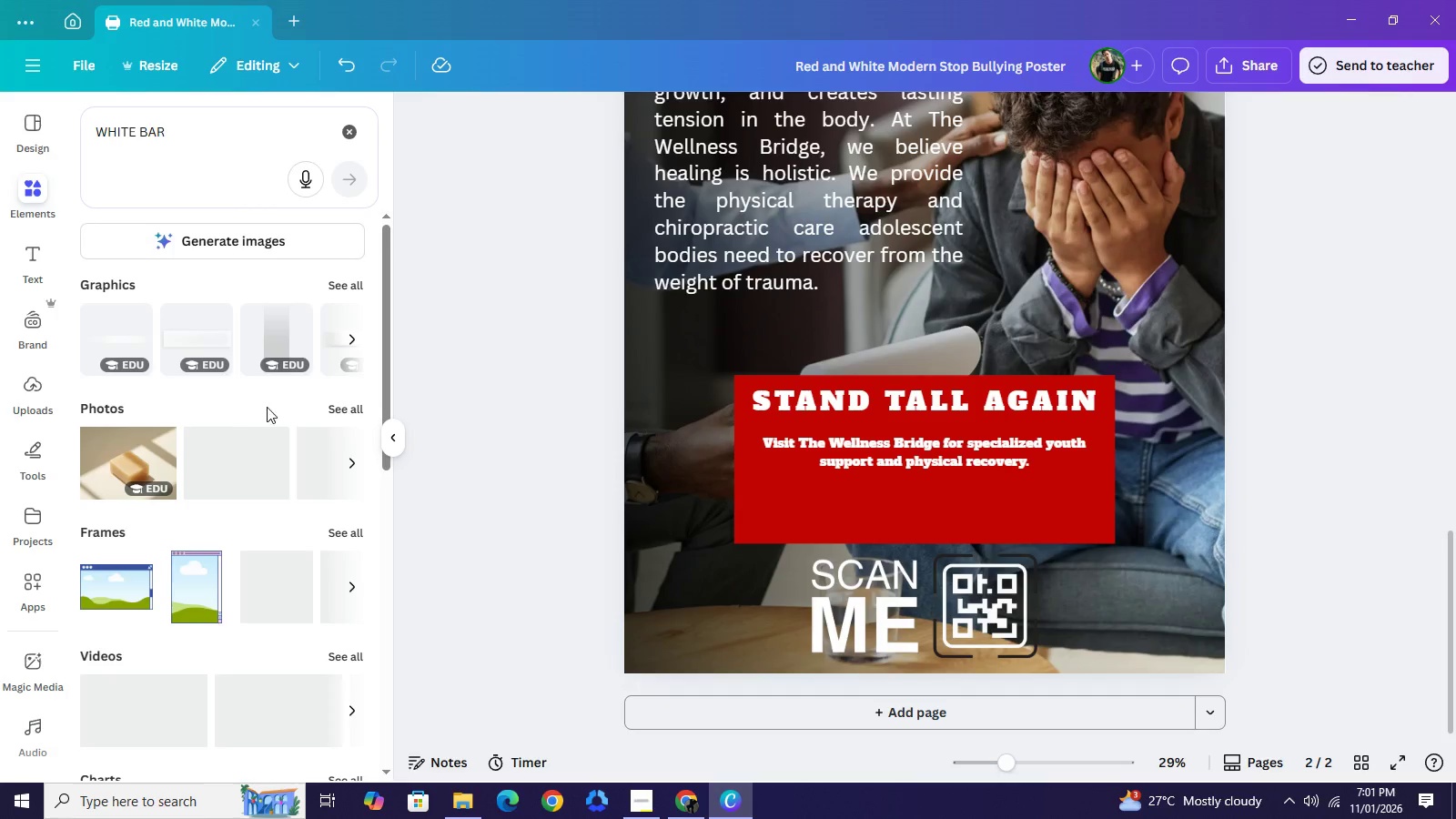 
wait(5.16)
 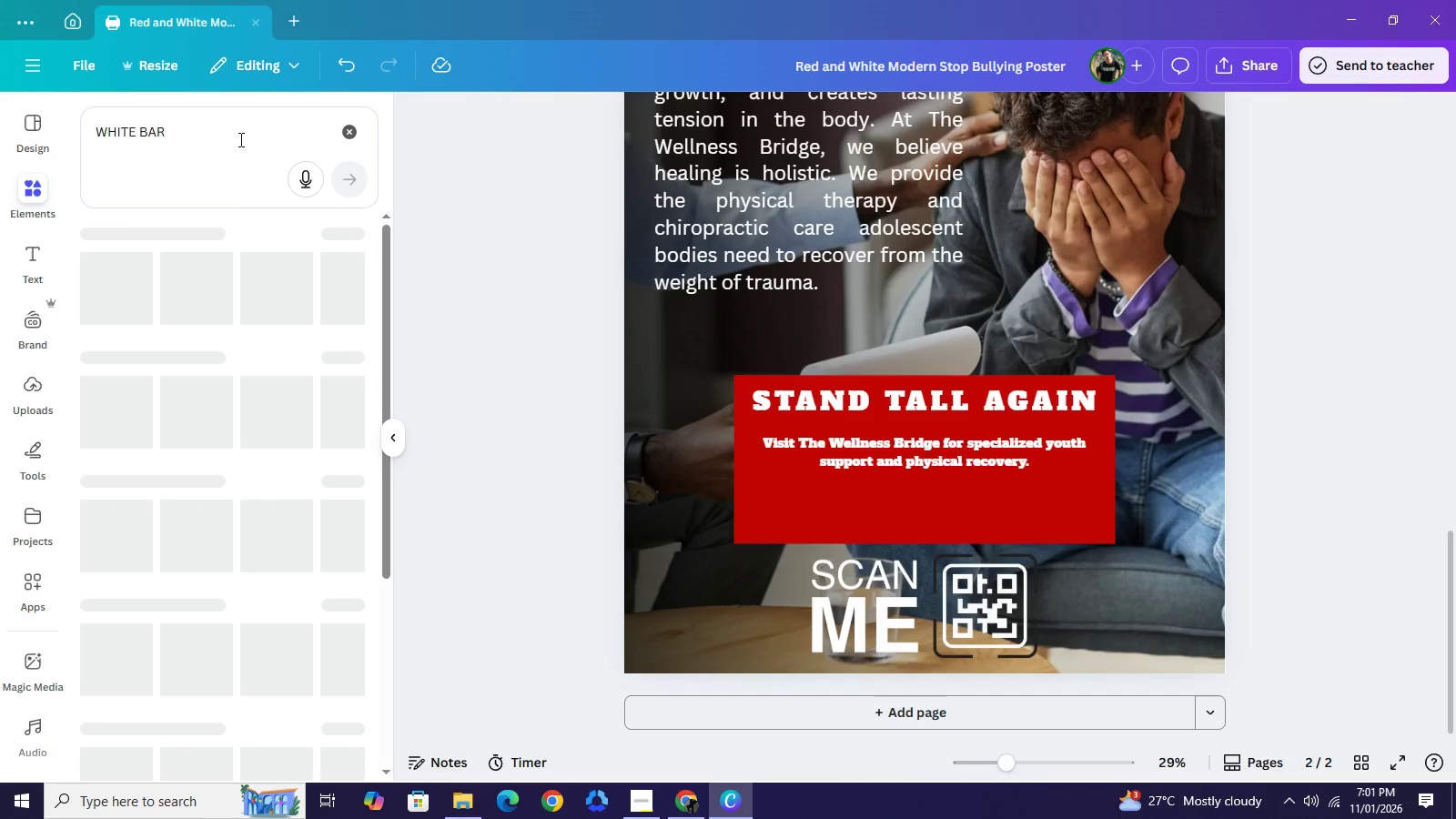 
left_click([168, 311])
 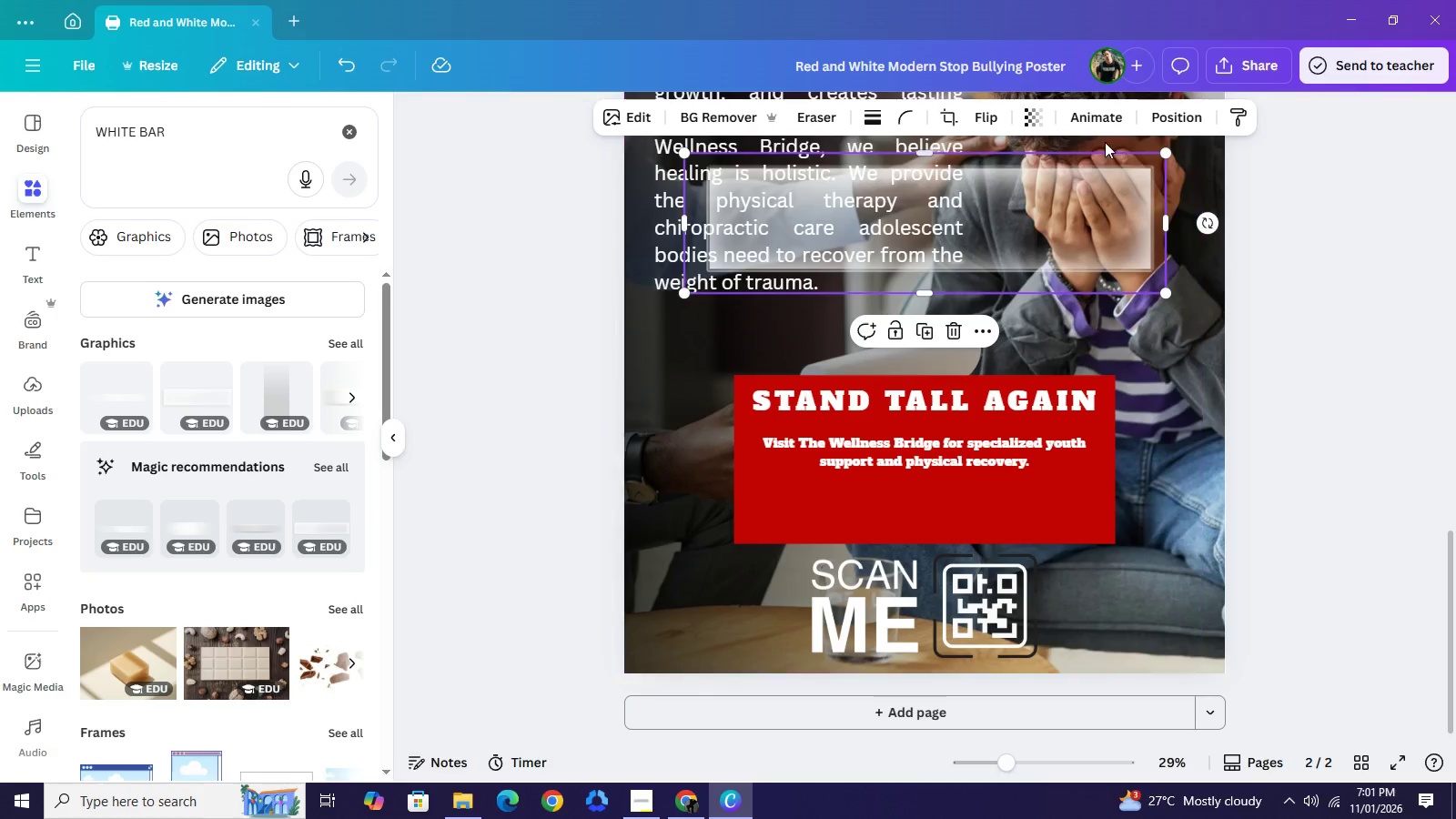 
left_click([954, 333])
 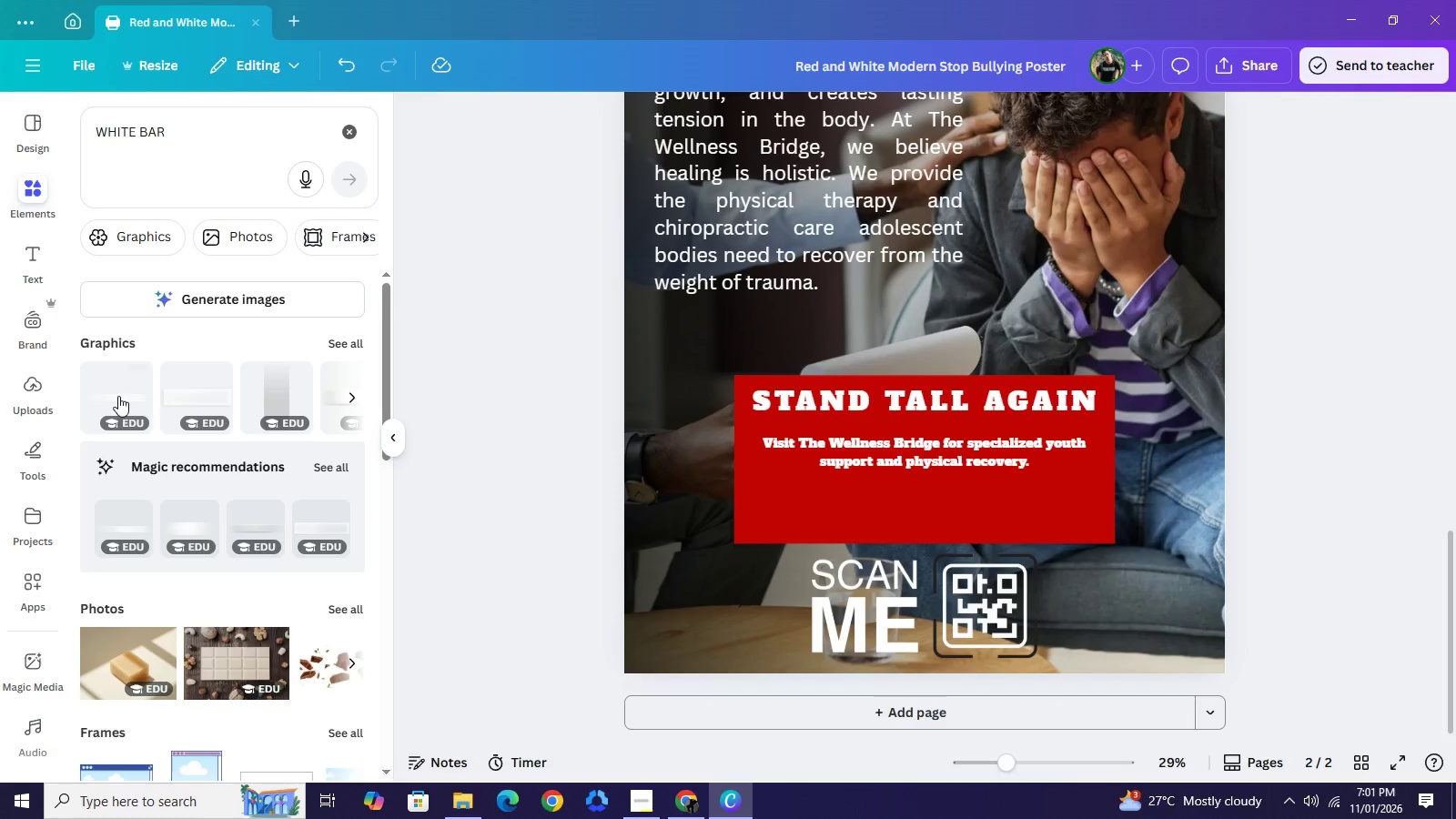 
left_click([113, 397])
 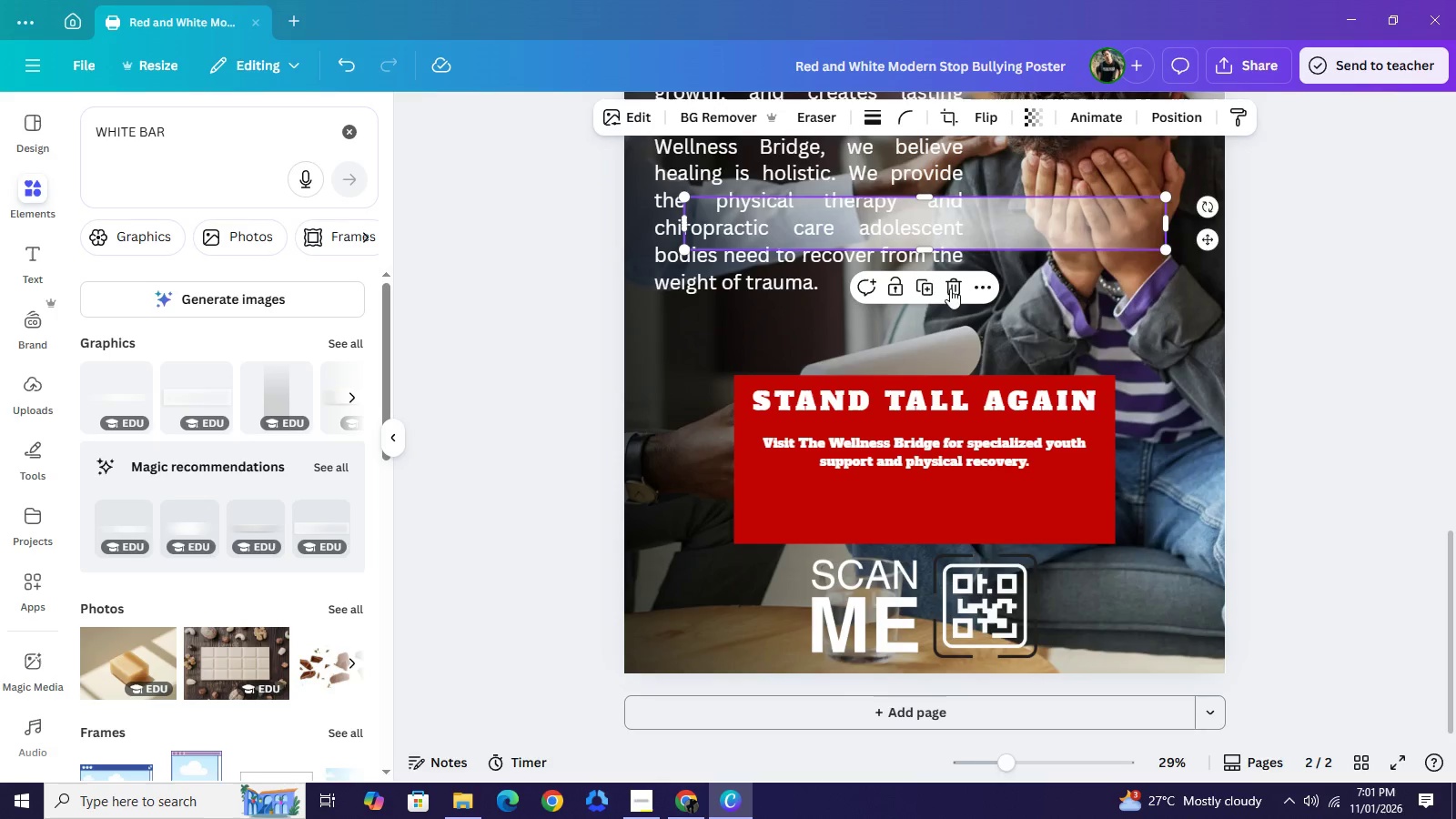 
left_click([953, 290])
 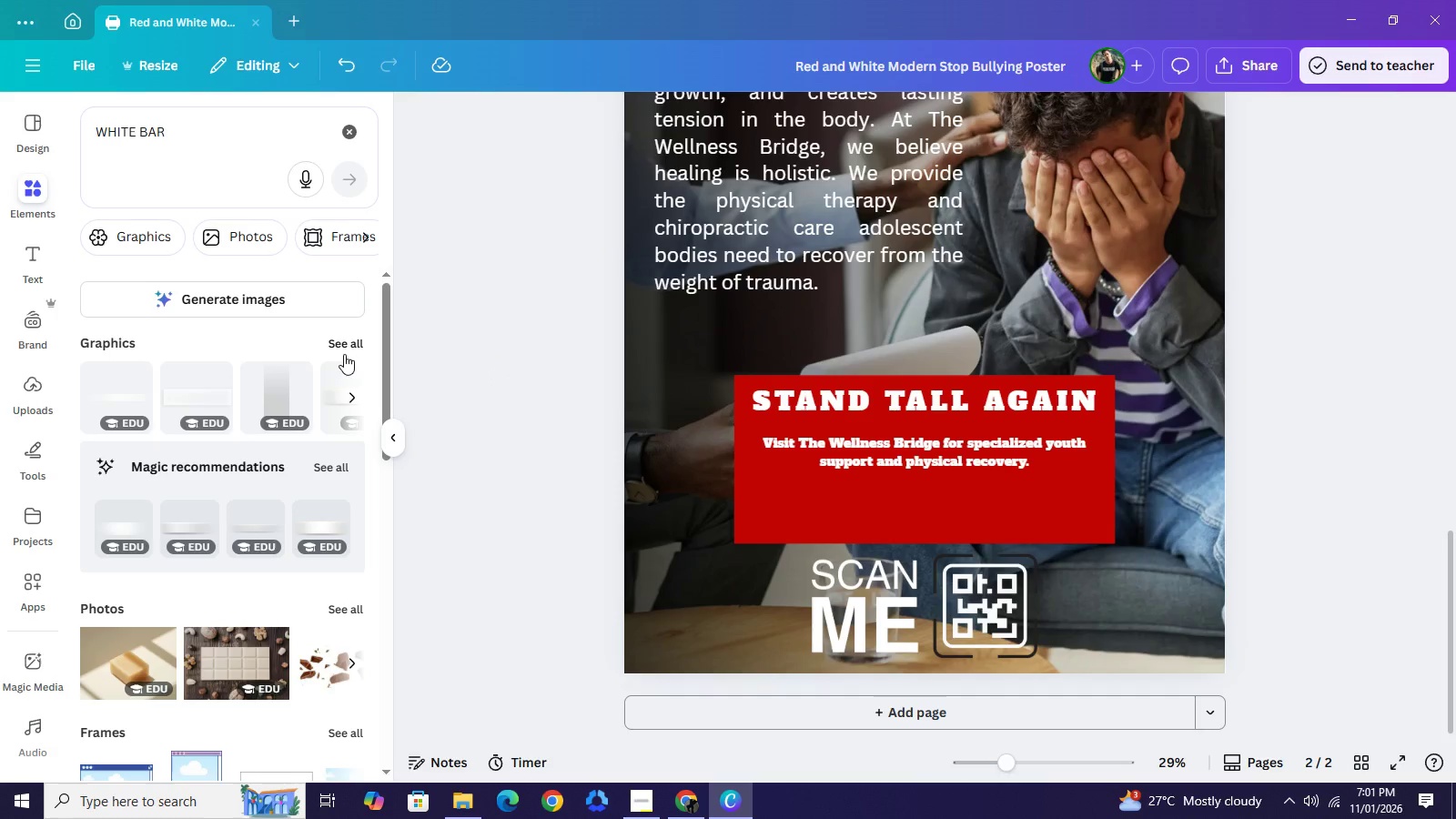 
left_click([344, 354])
 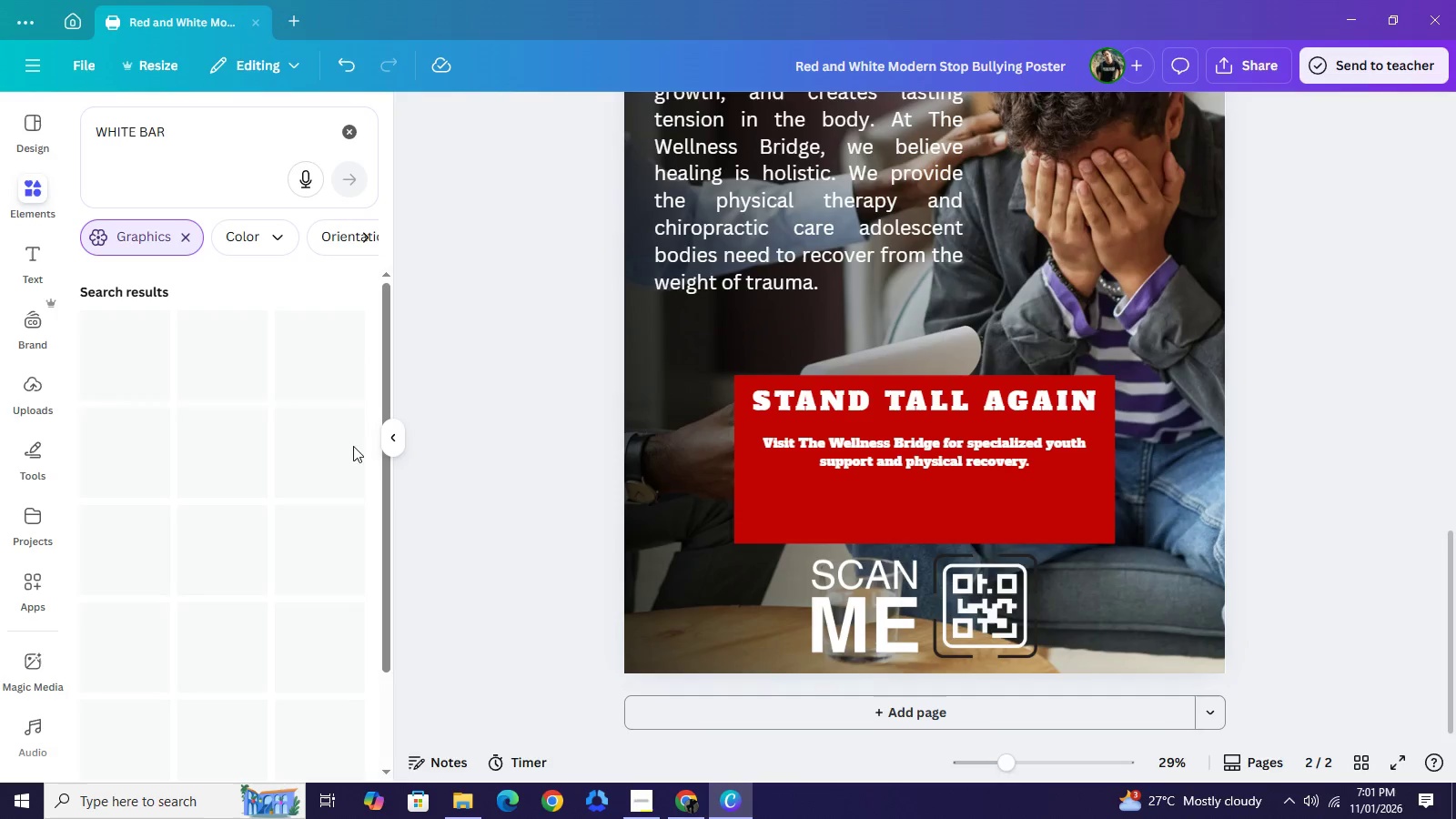 
mouse_move([370, 509])
 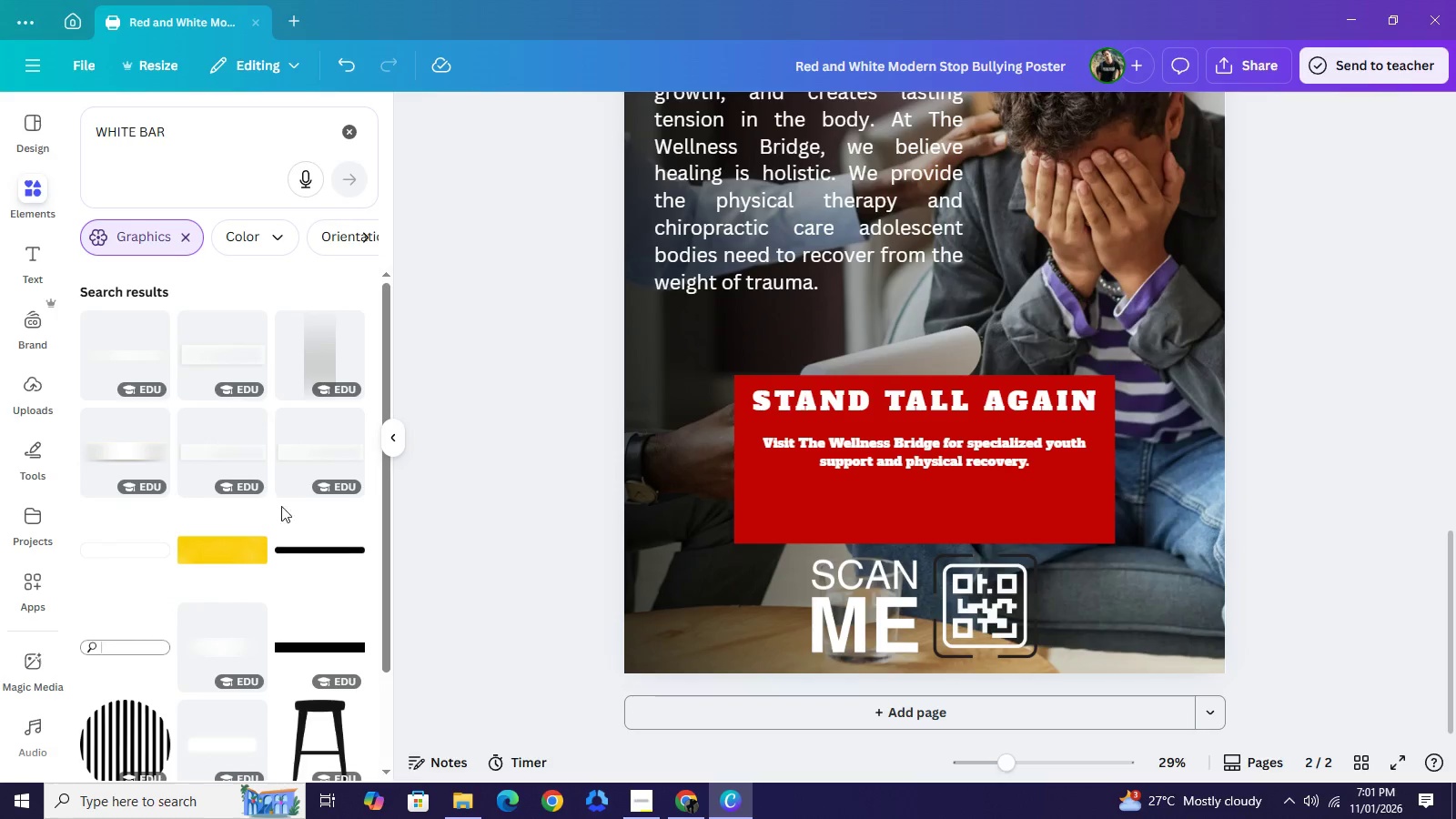 
scroll: coordinate [295, 522], scroll_direction: down, amount: 1.0
 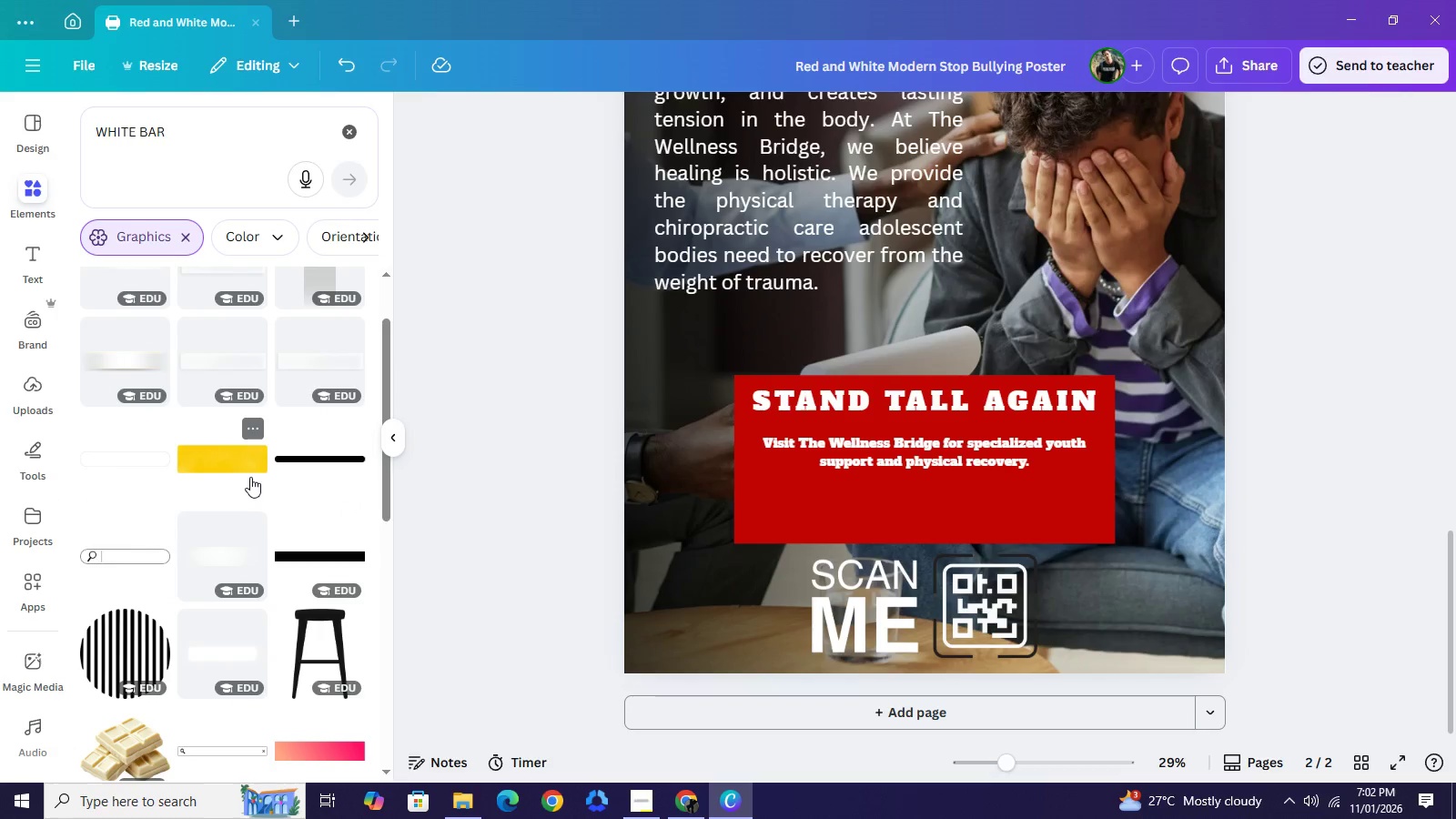 
wait(6.48)
 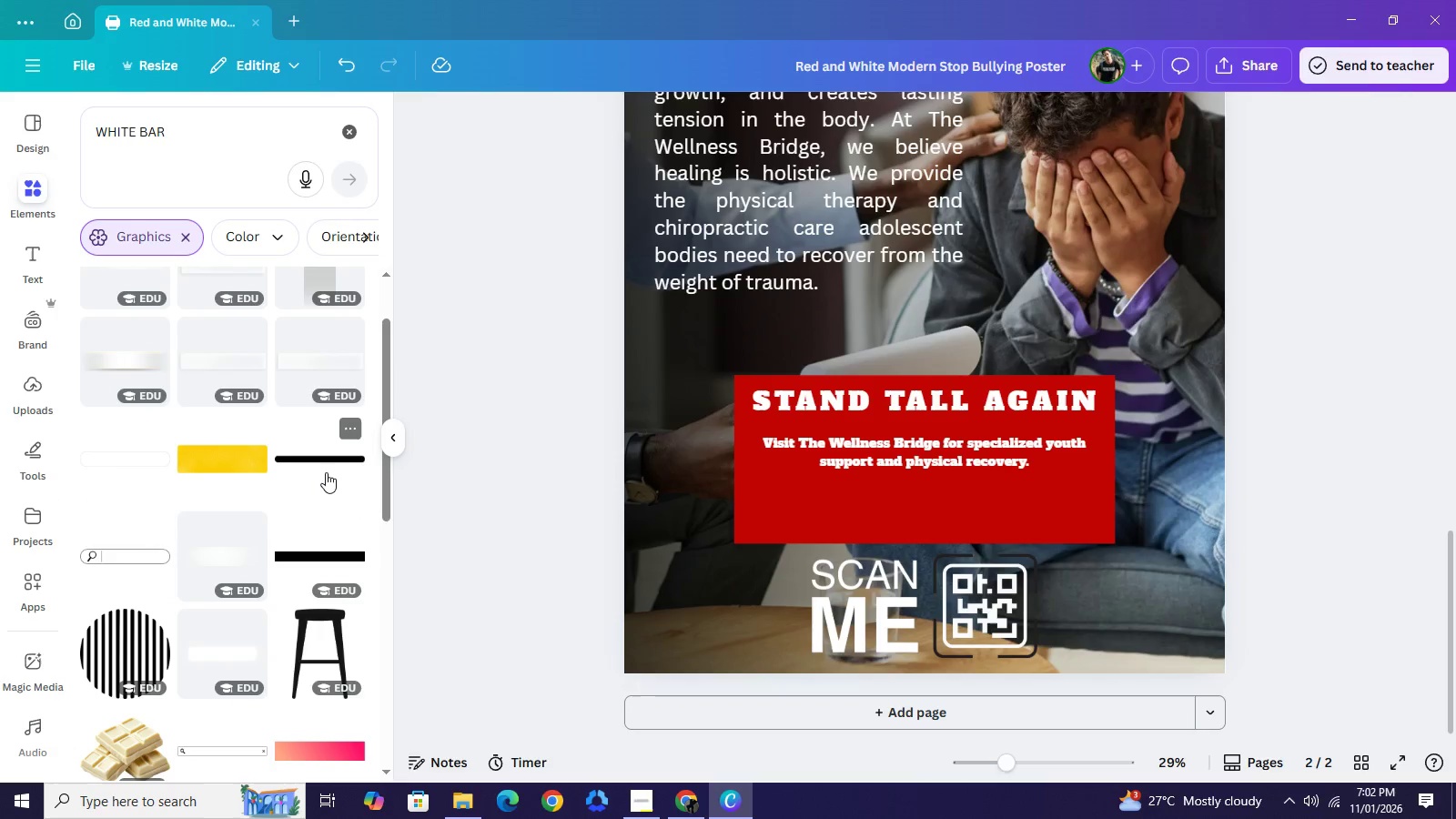 
scroll: coordinate [256, 561], scroll_direction: down, amount: 3.0
 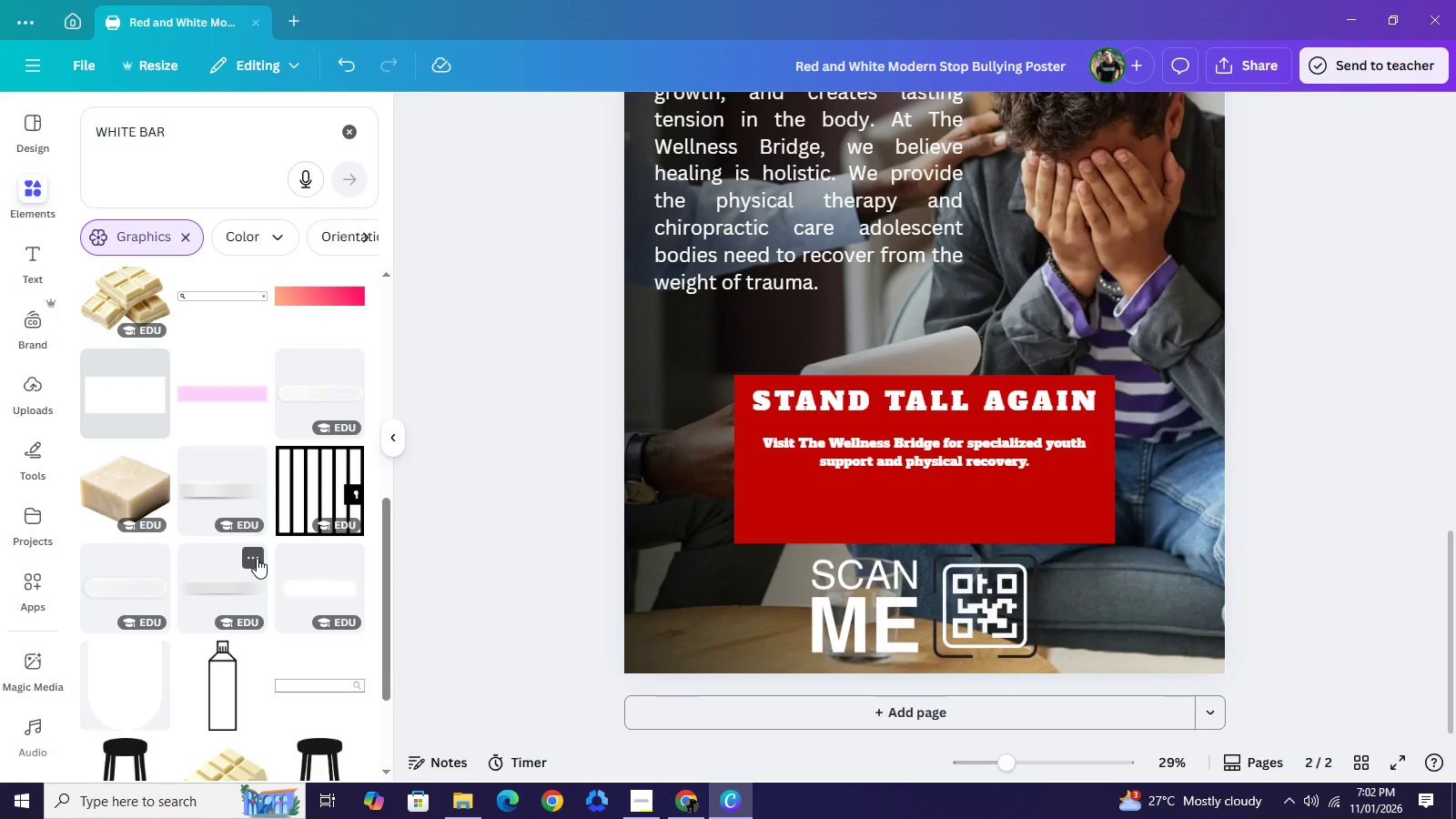 
wait(8.17)
 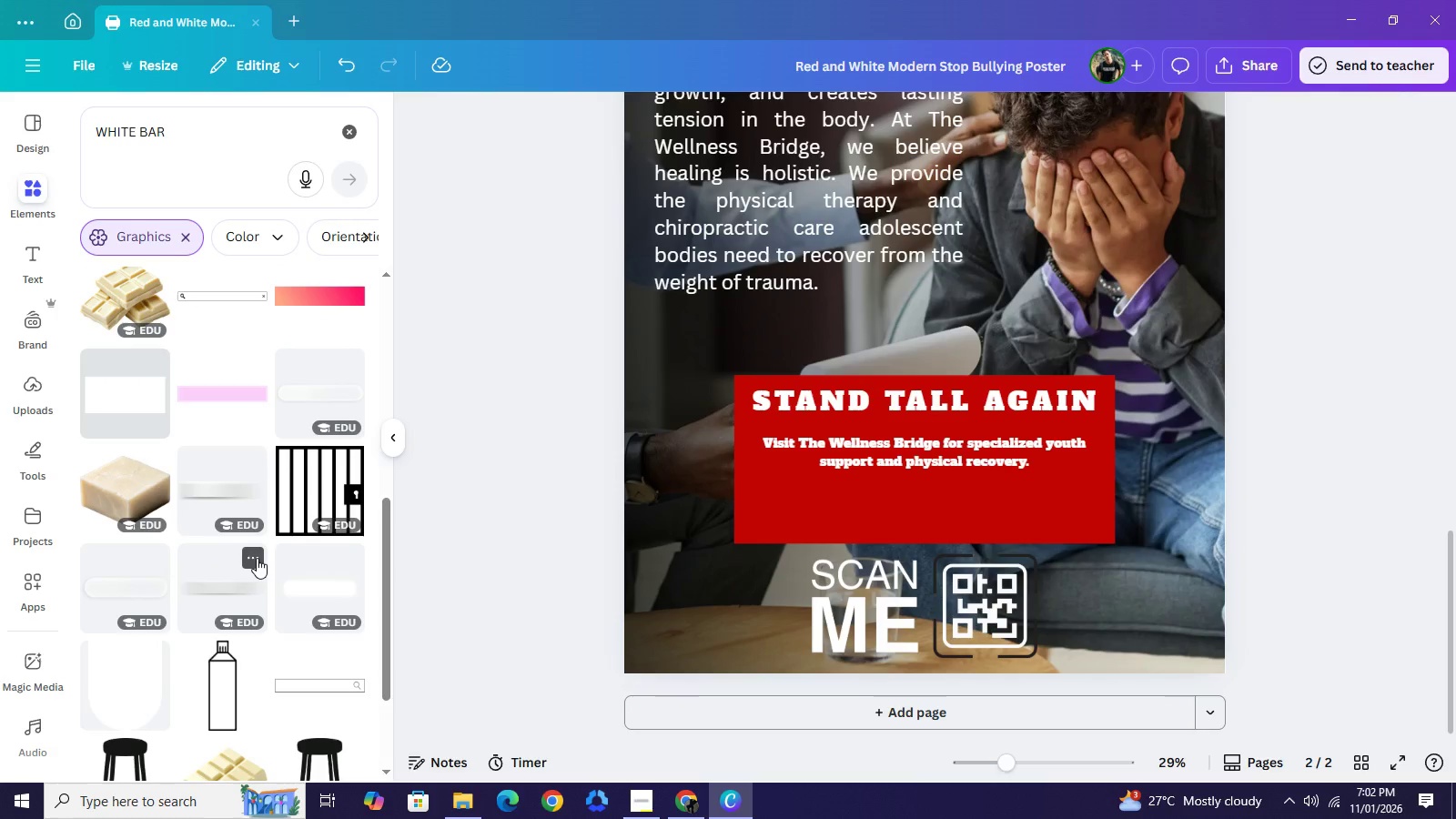 
scroll: coordinate [280, 525], scroll_direction: up, amount: 1.0
 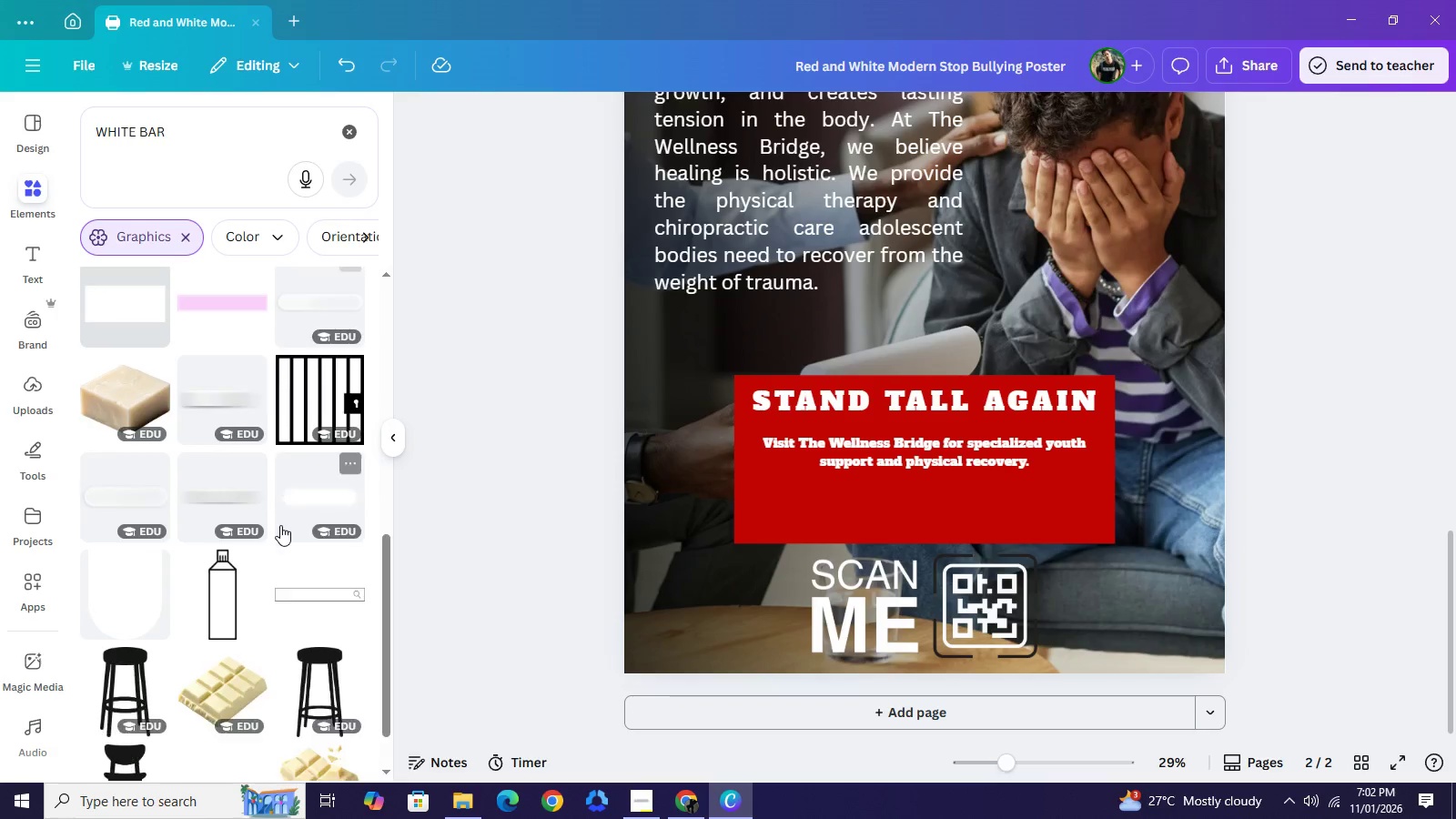 
scroll: coordinate [280, 525], scroll_direction: down, amount: 2.0
 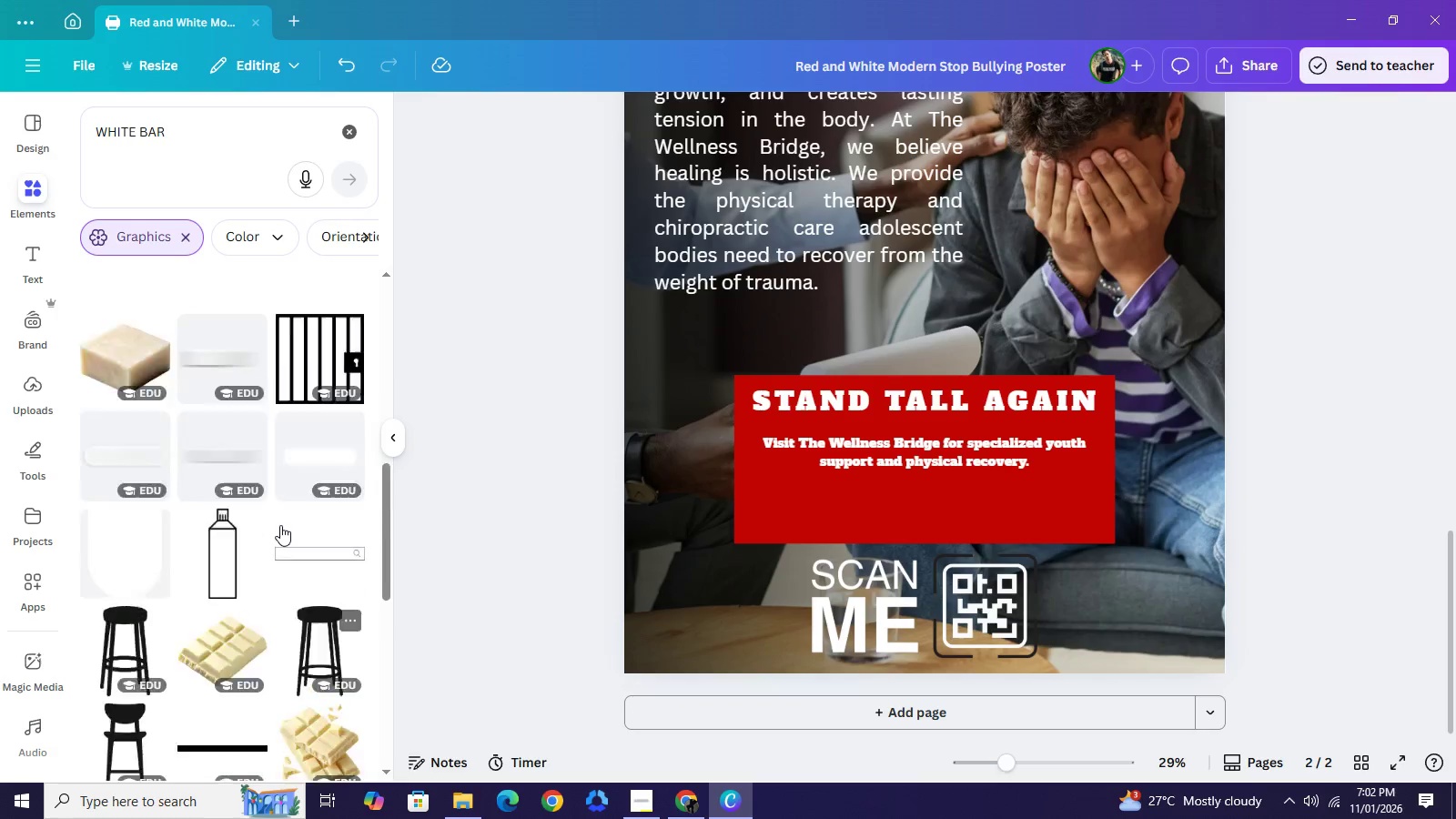 
scroll: coordinate [256, 337], scroll_direction: up, amount: 9.0
 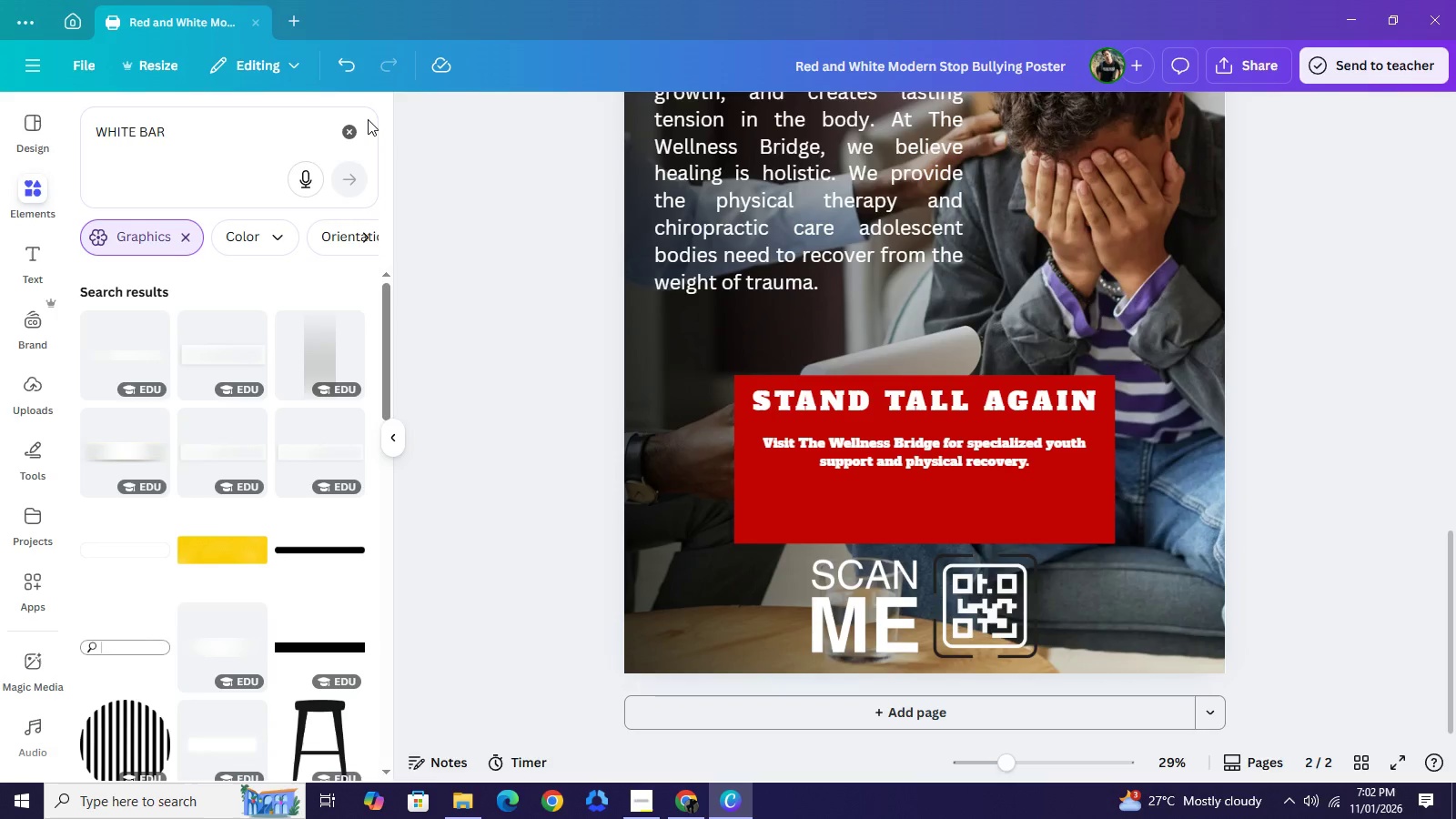 
left_click([368, 119])
 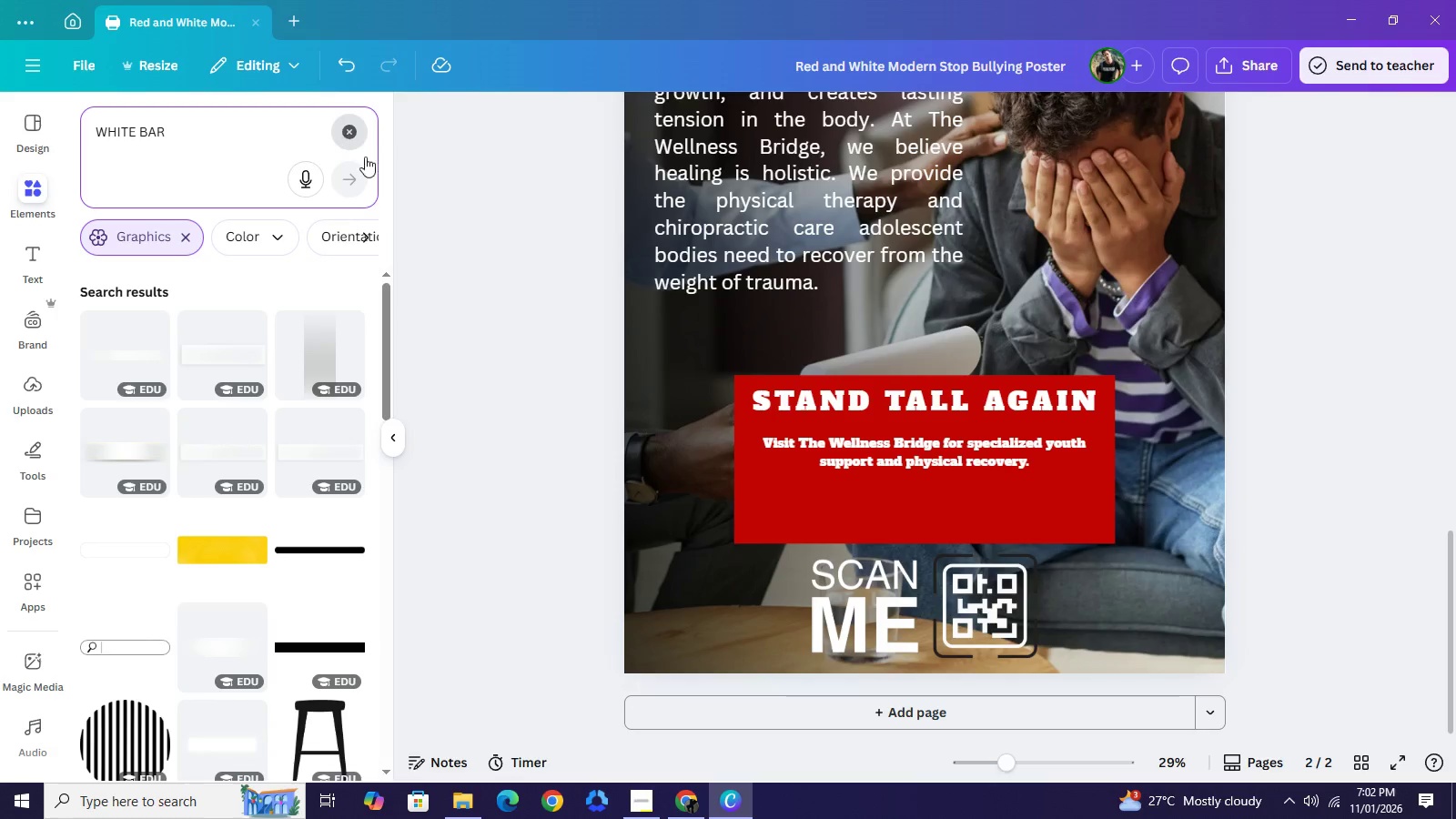 
left_click([345, 136])
 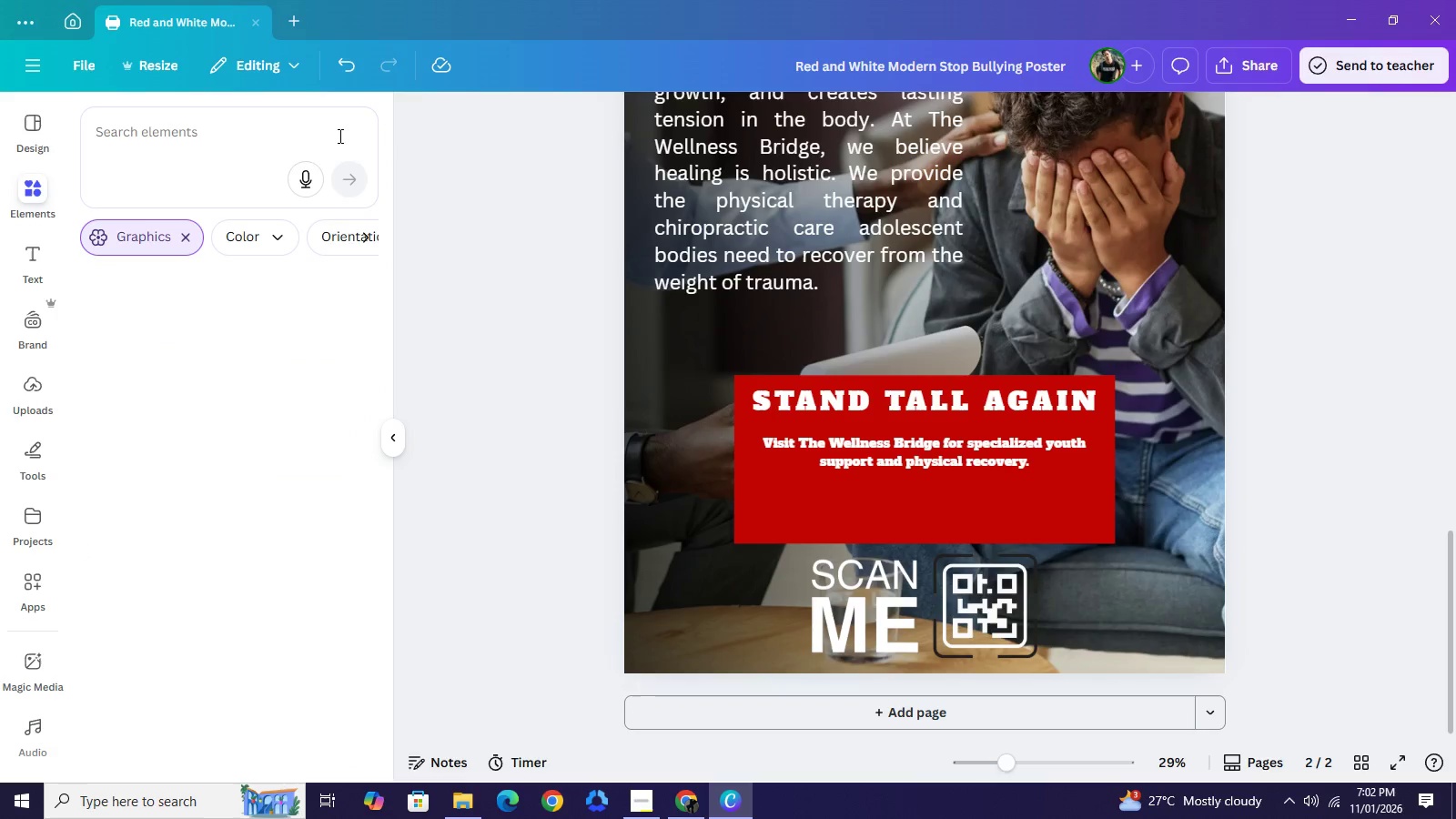 
left_click([339, 136])
 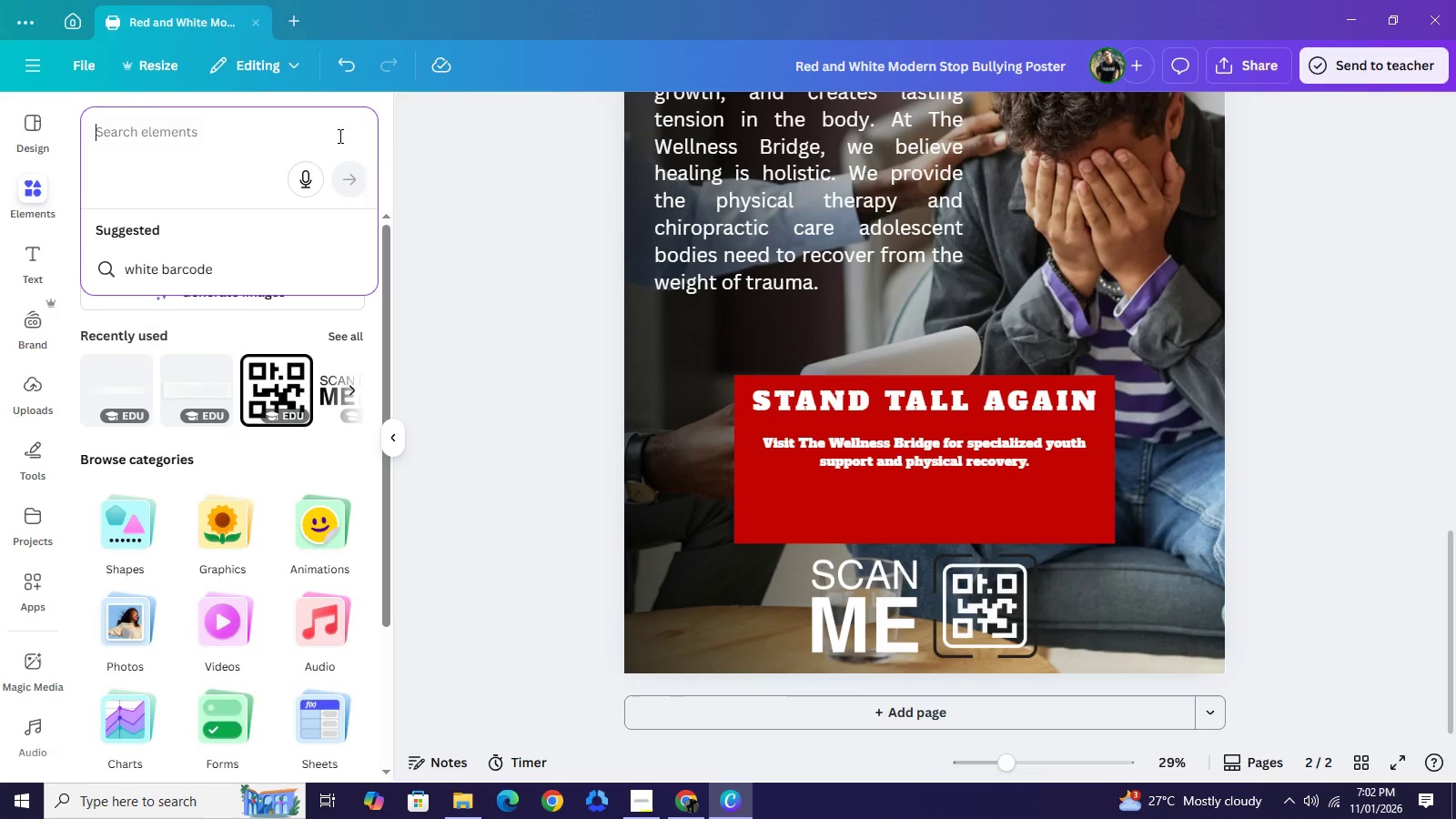 
left_click([339, 136])
 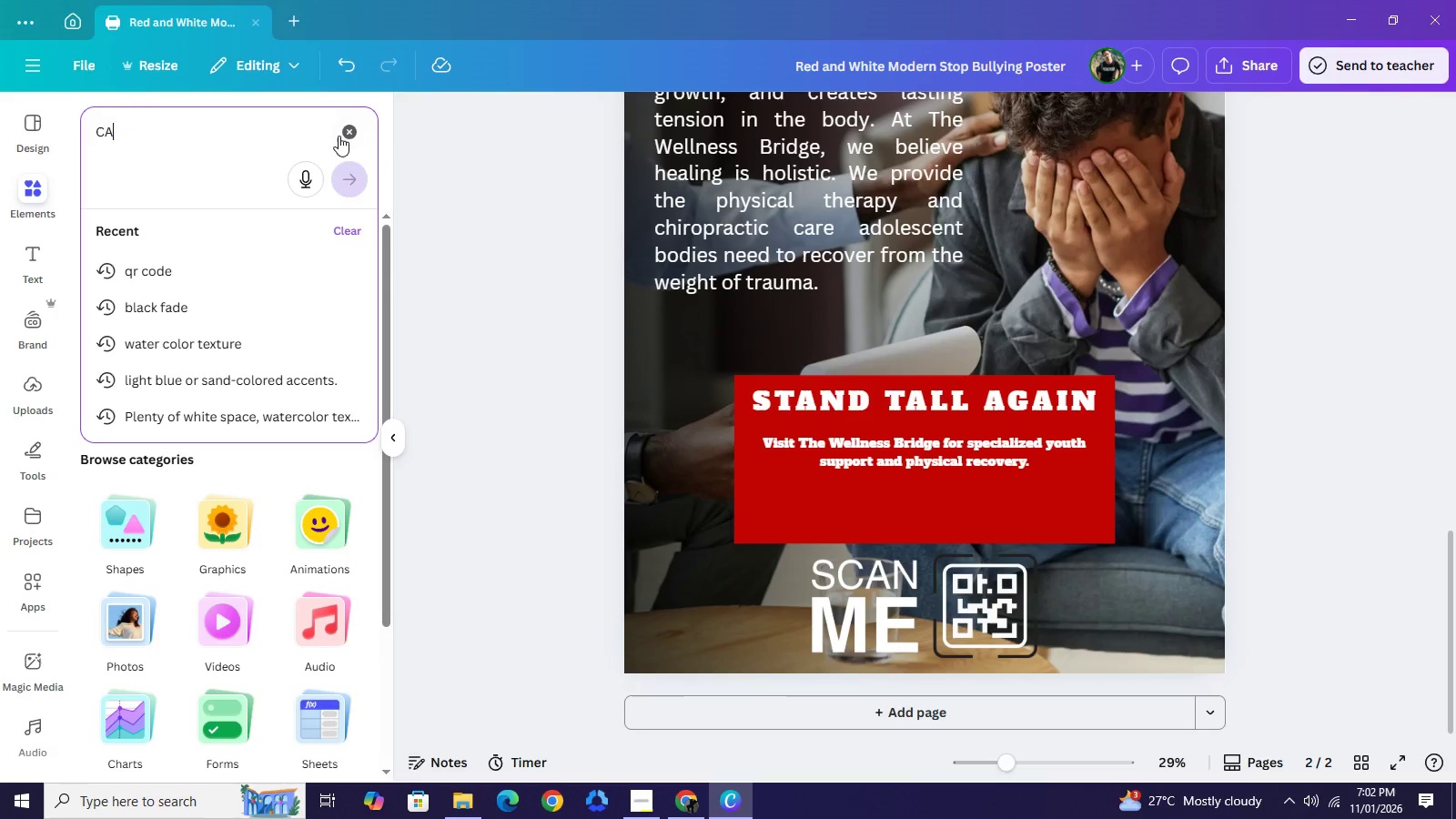 
type(CALL BAR)
key(NumpadEnter)
 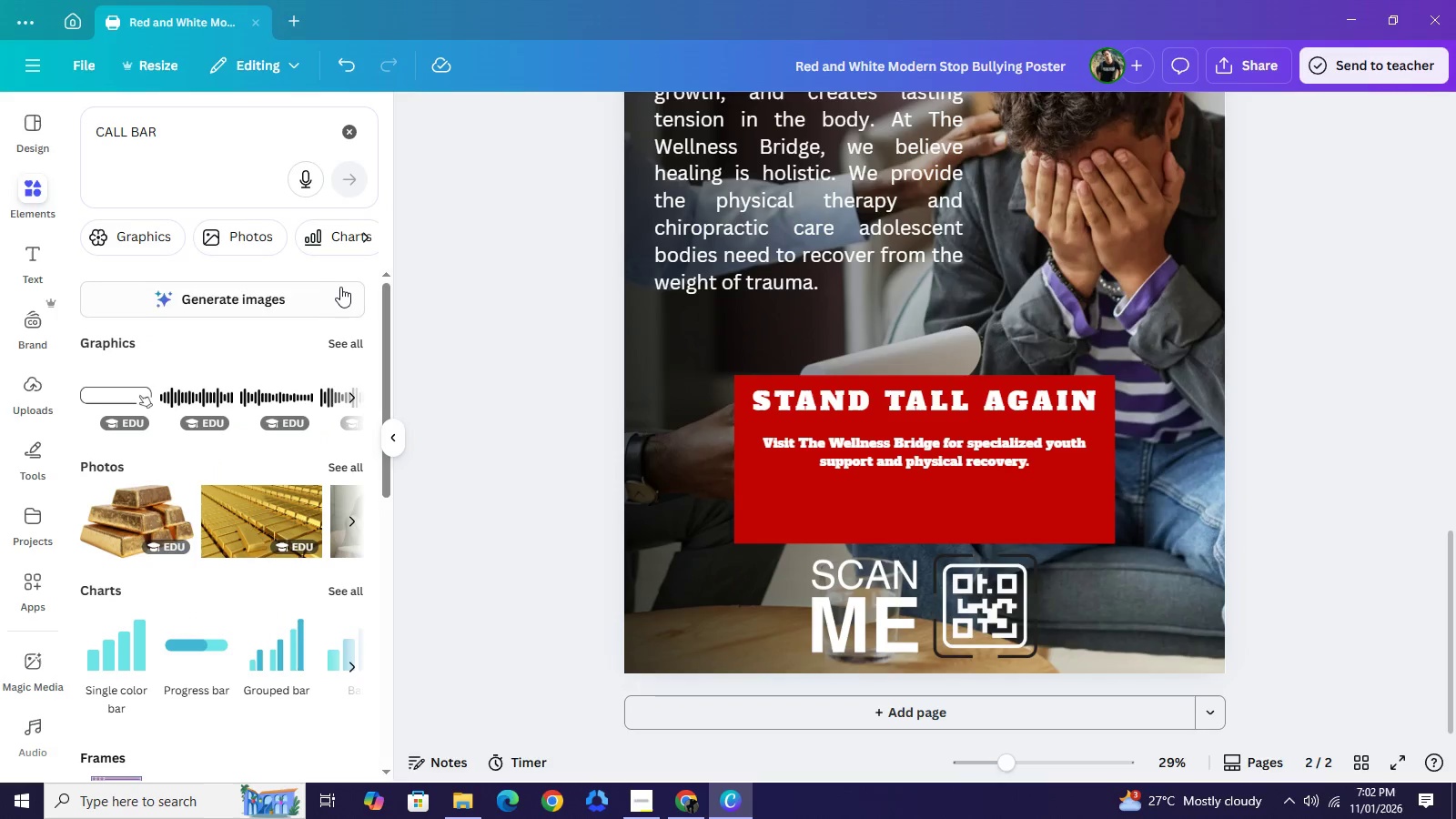 
left_click([344, 285])
 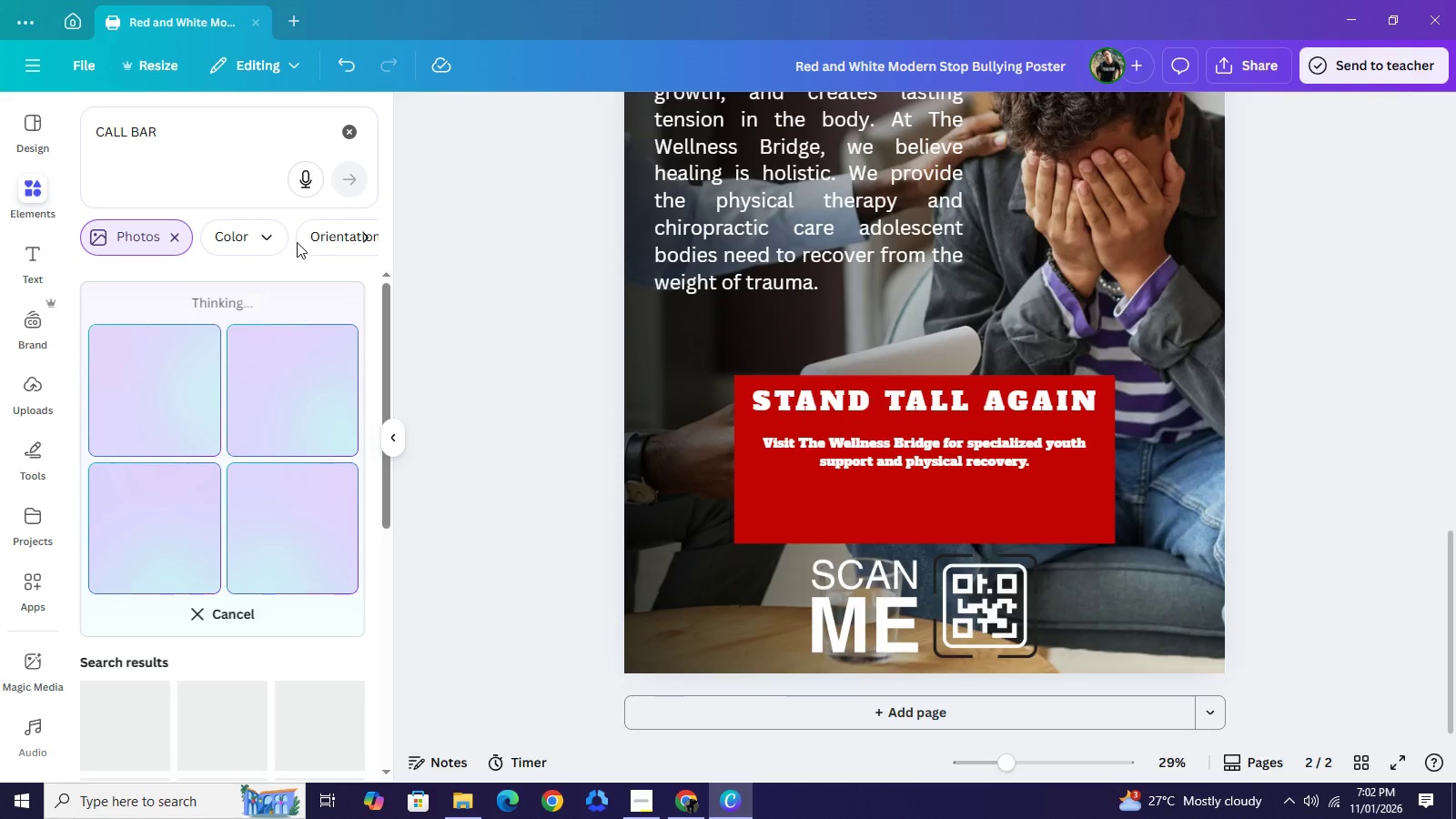 
left_click([175, 239])
 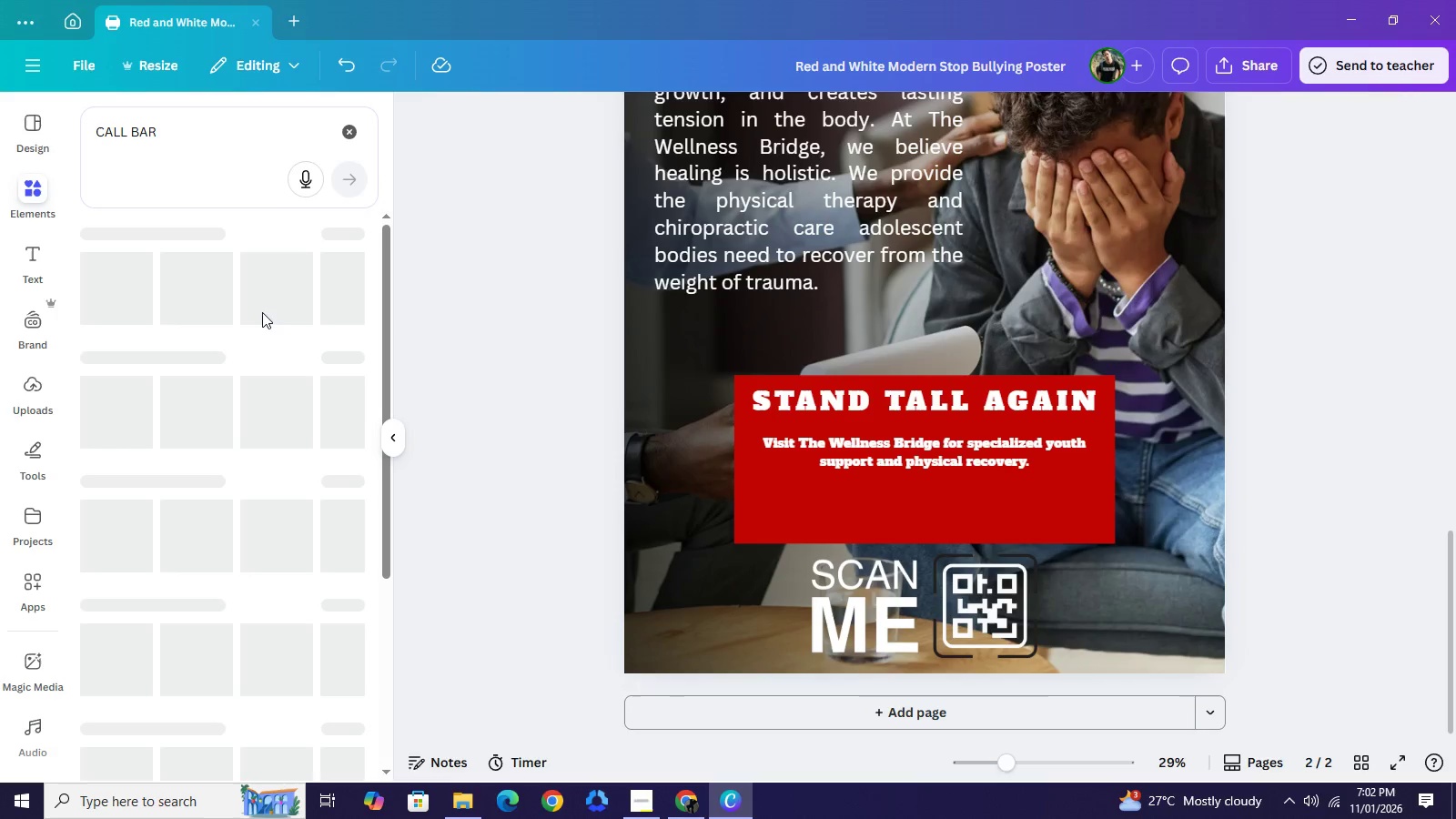 
wait(5.78)
 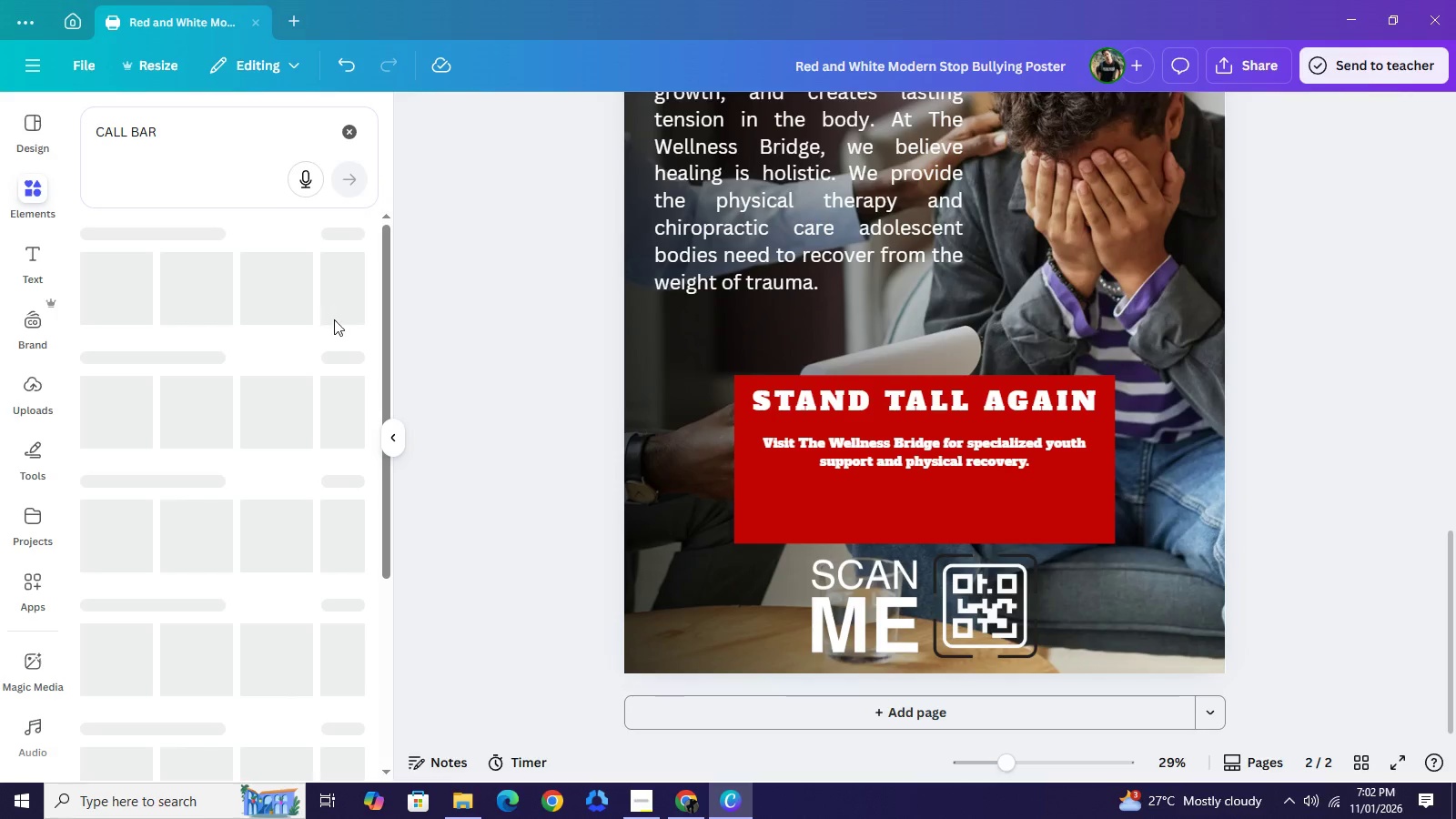 
mouse_move([186, 163])
 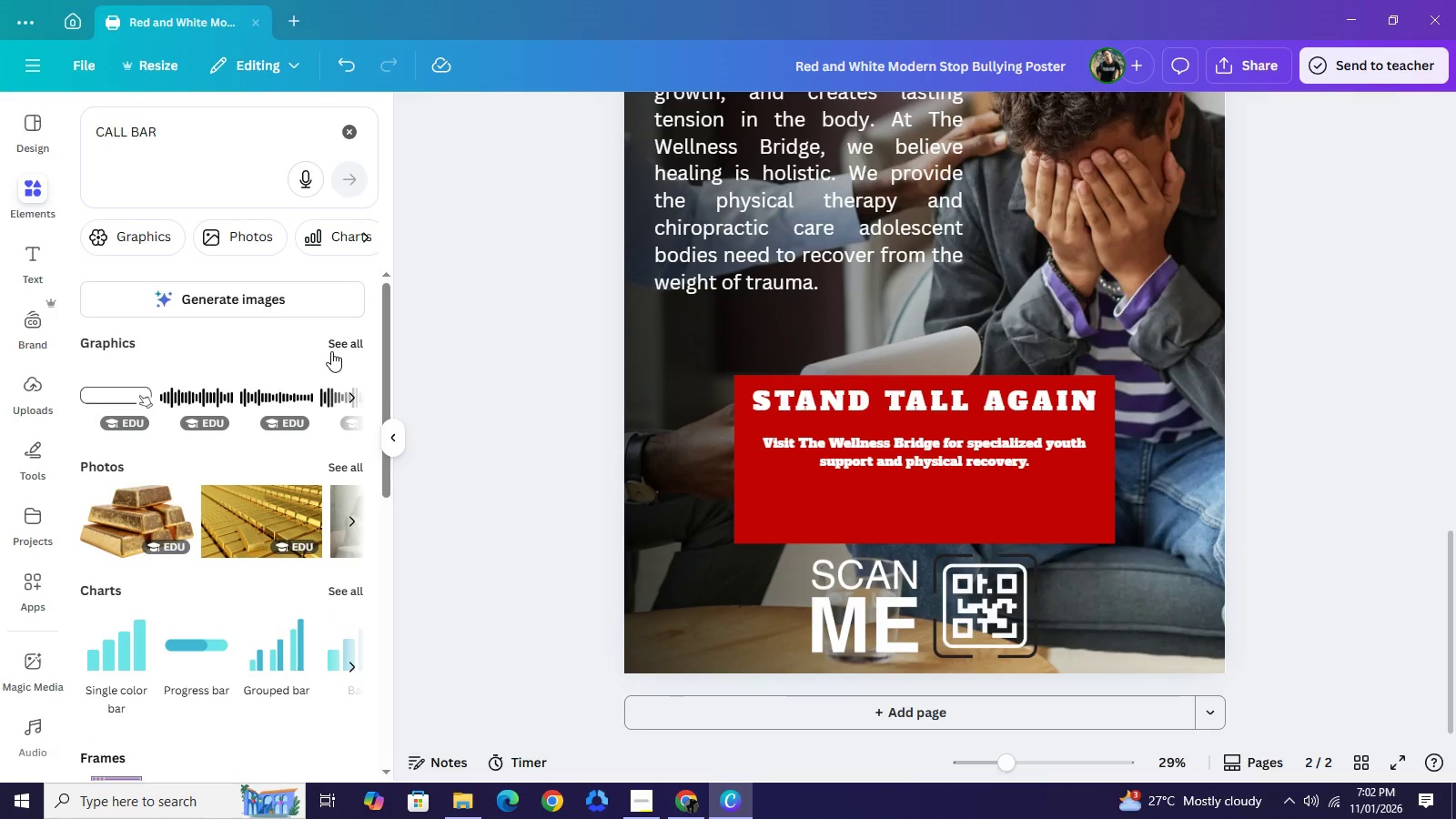 
mouse_move([308, 326])
 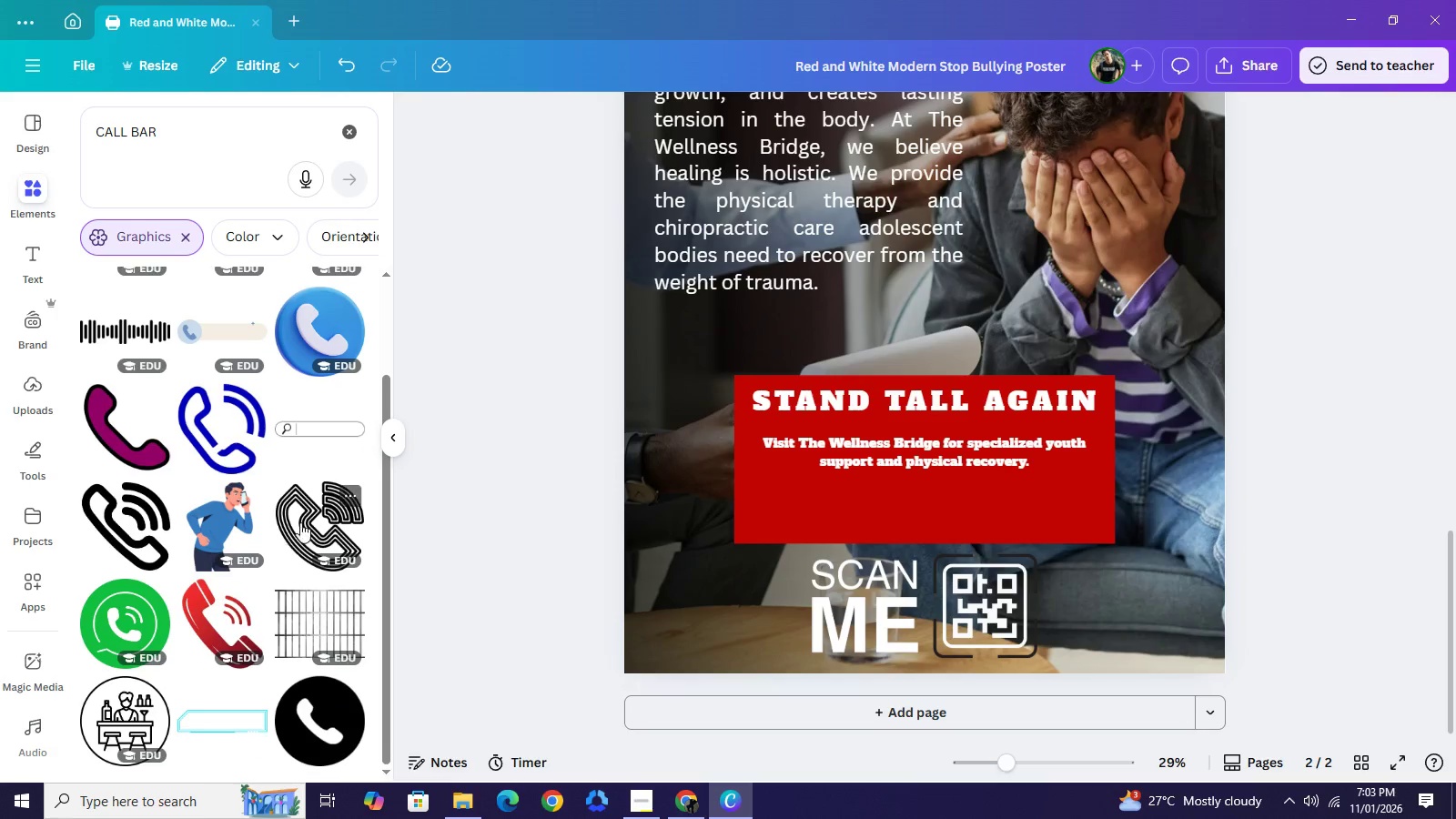 
scroll: coordinate [284, 516], scroll_direction: down, amount: 5.0
 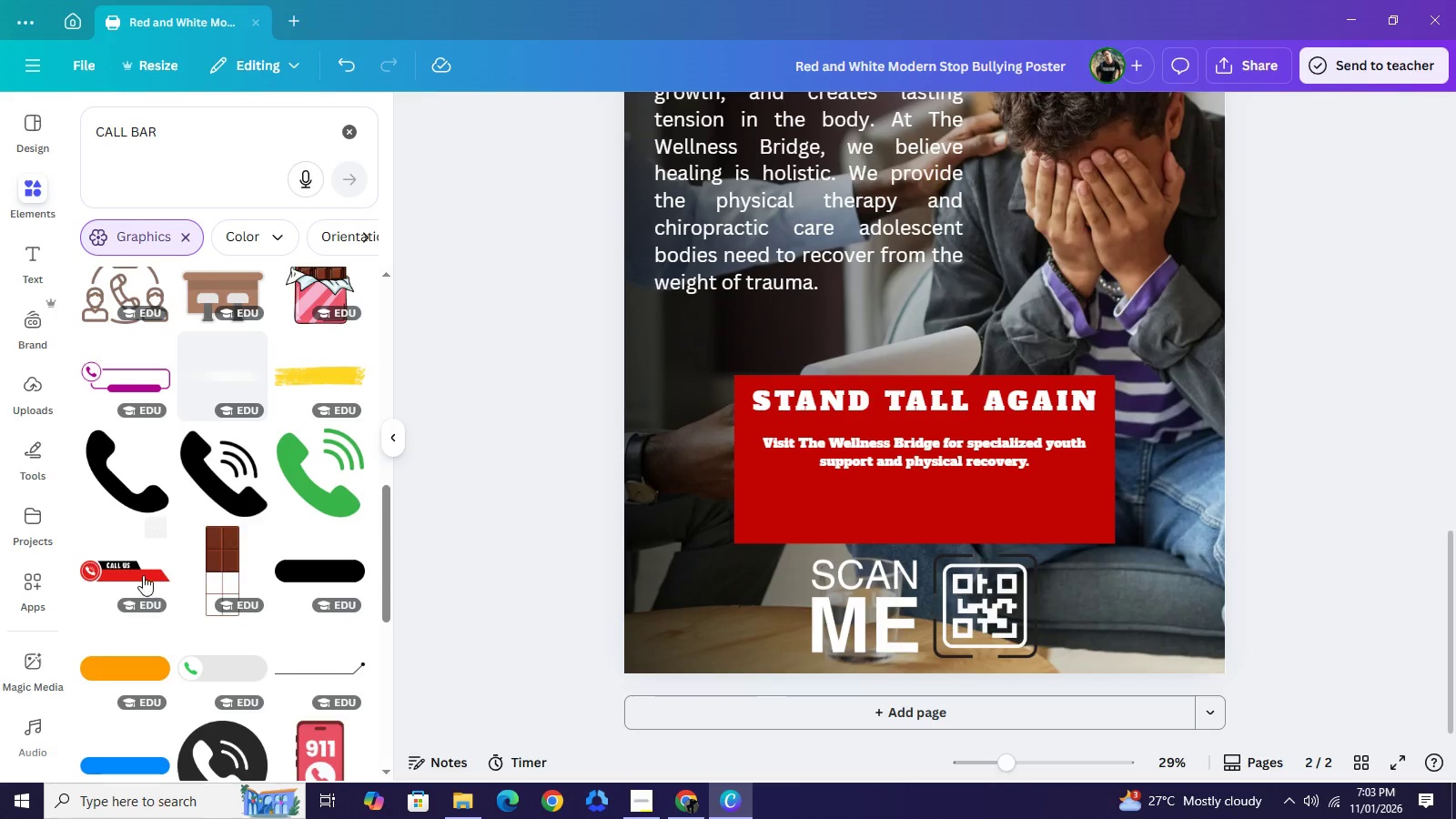 
left_click([138, 573])
 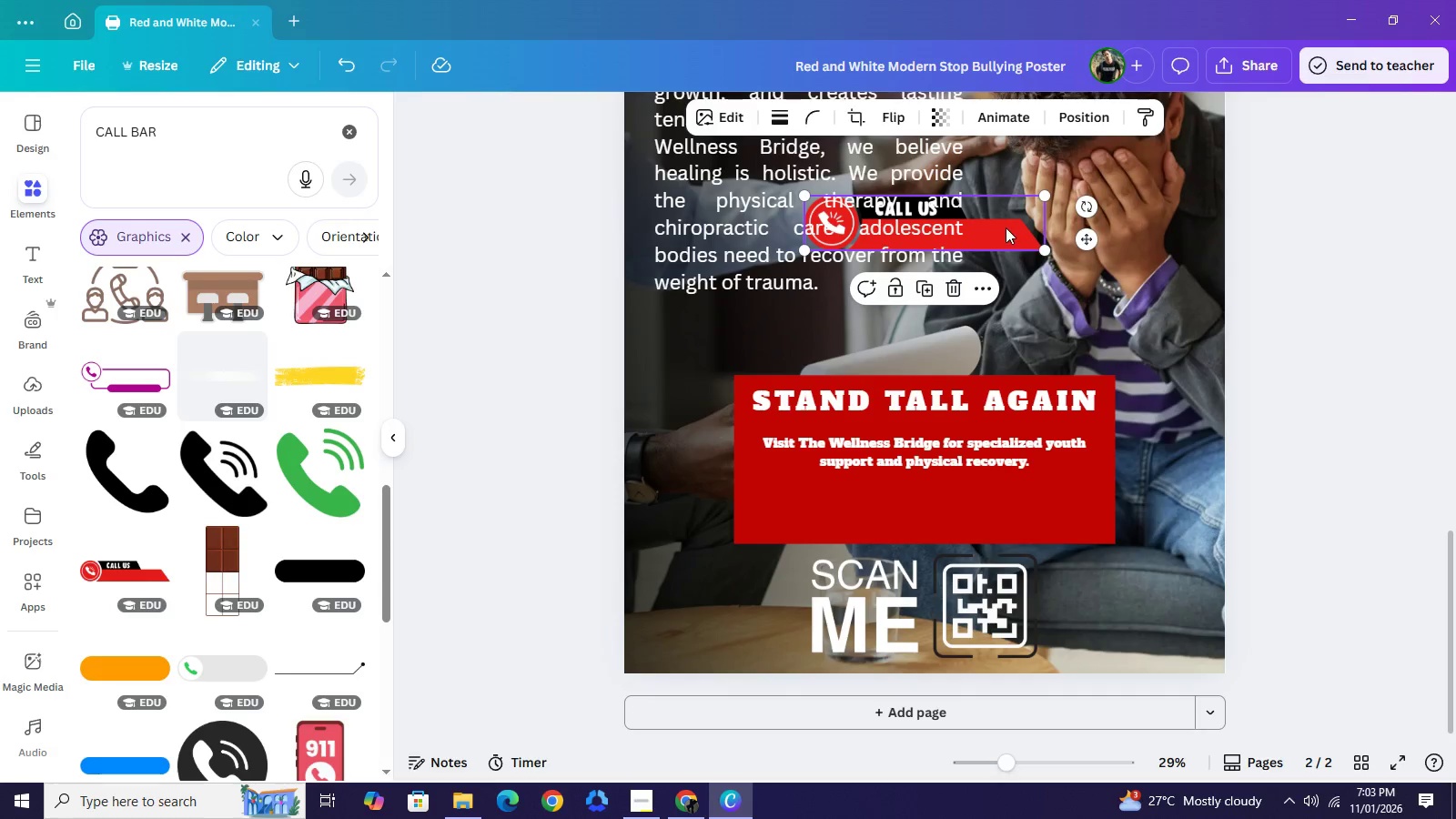 
left_click_drag(start_coordinate=[1006, 227], to_coordinate=[951, 510])
 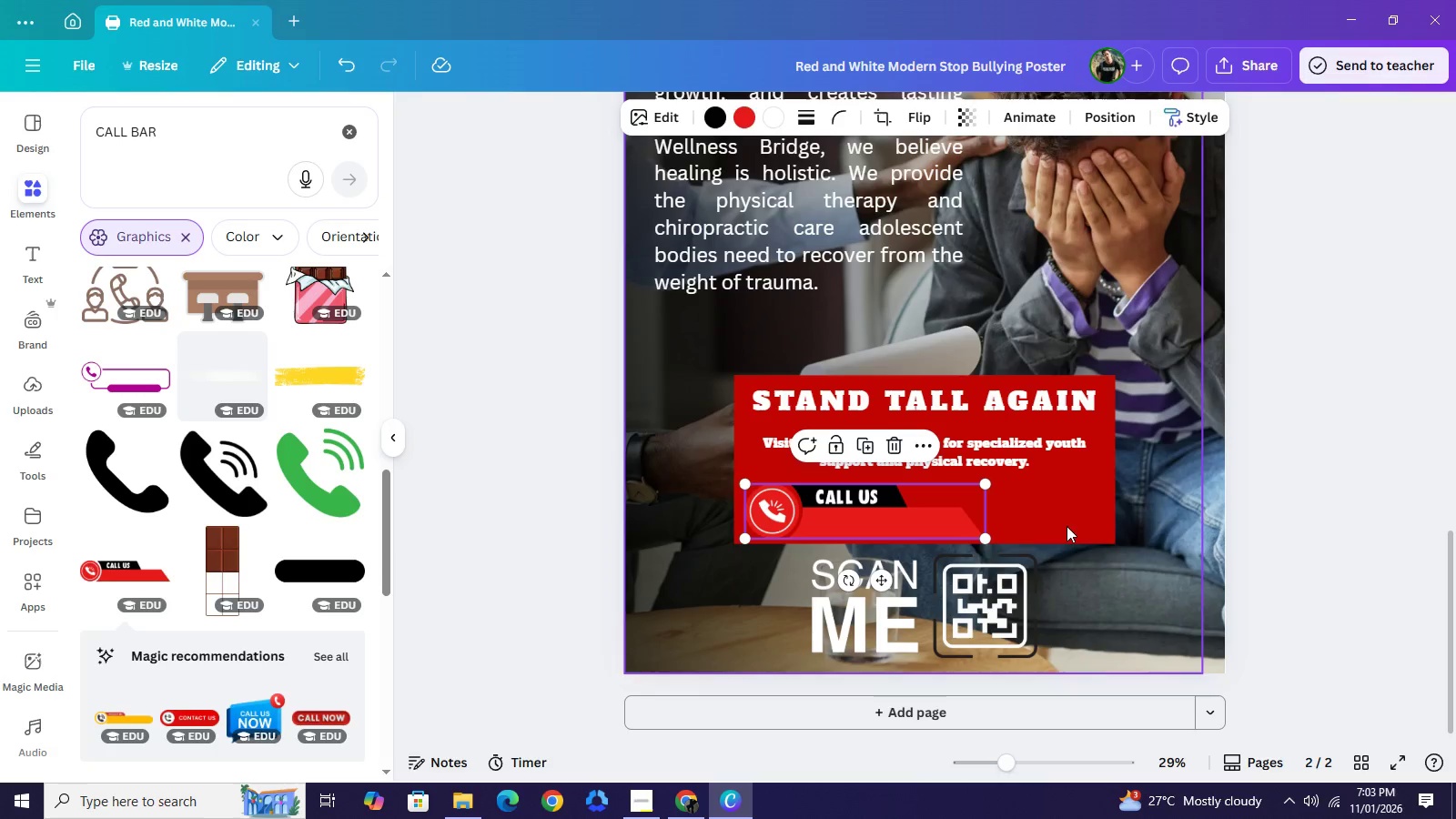 
left_click_drag(start_coordinate=[927, 505], to_coordinate=[875, 593])
 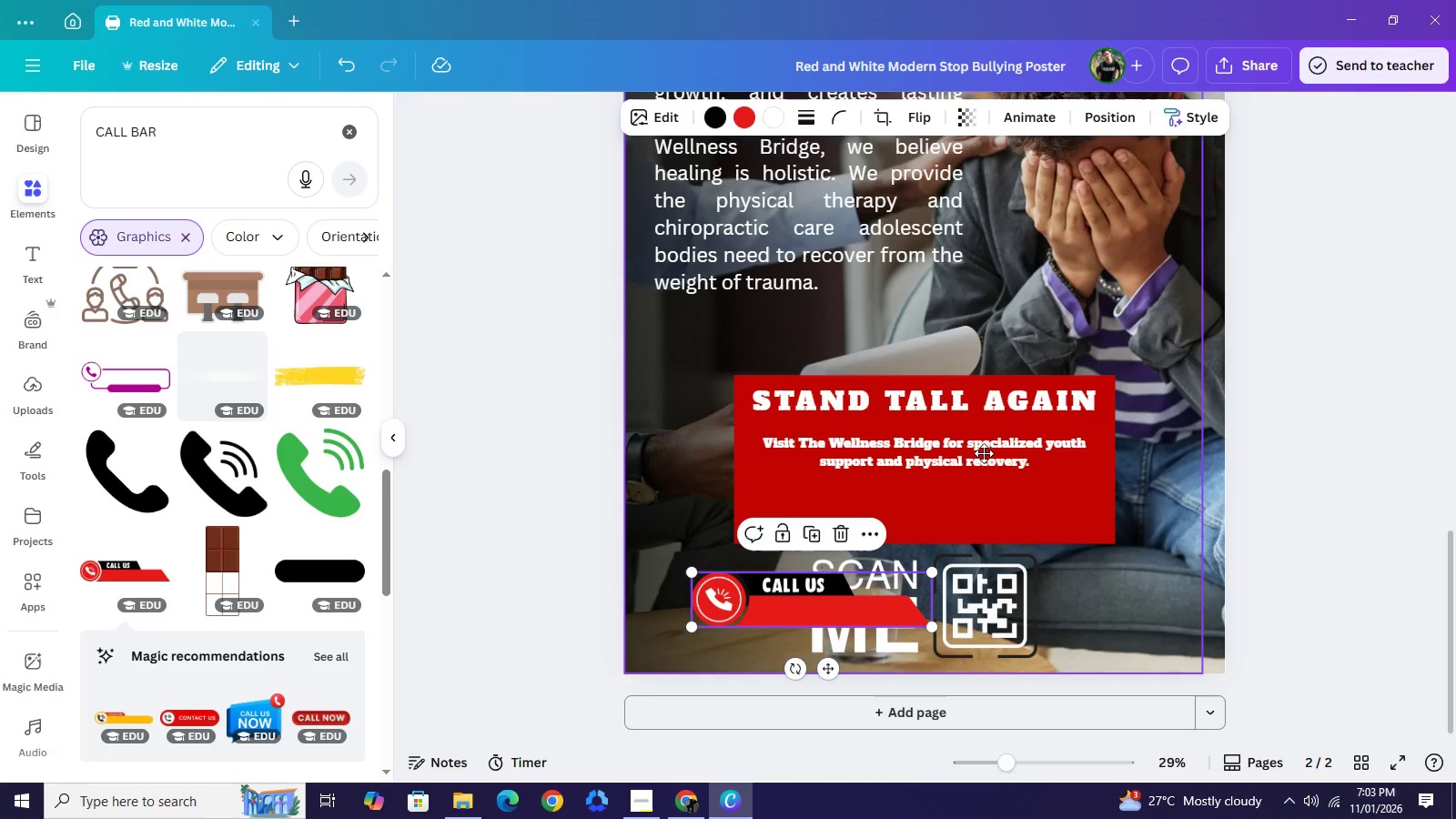 
left_click_drag(start_coordinate=[1145, 493], to_coordinate=[944, 425])
 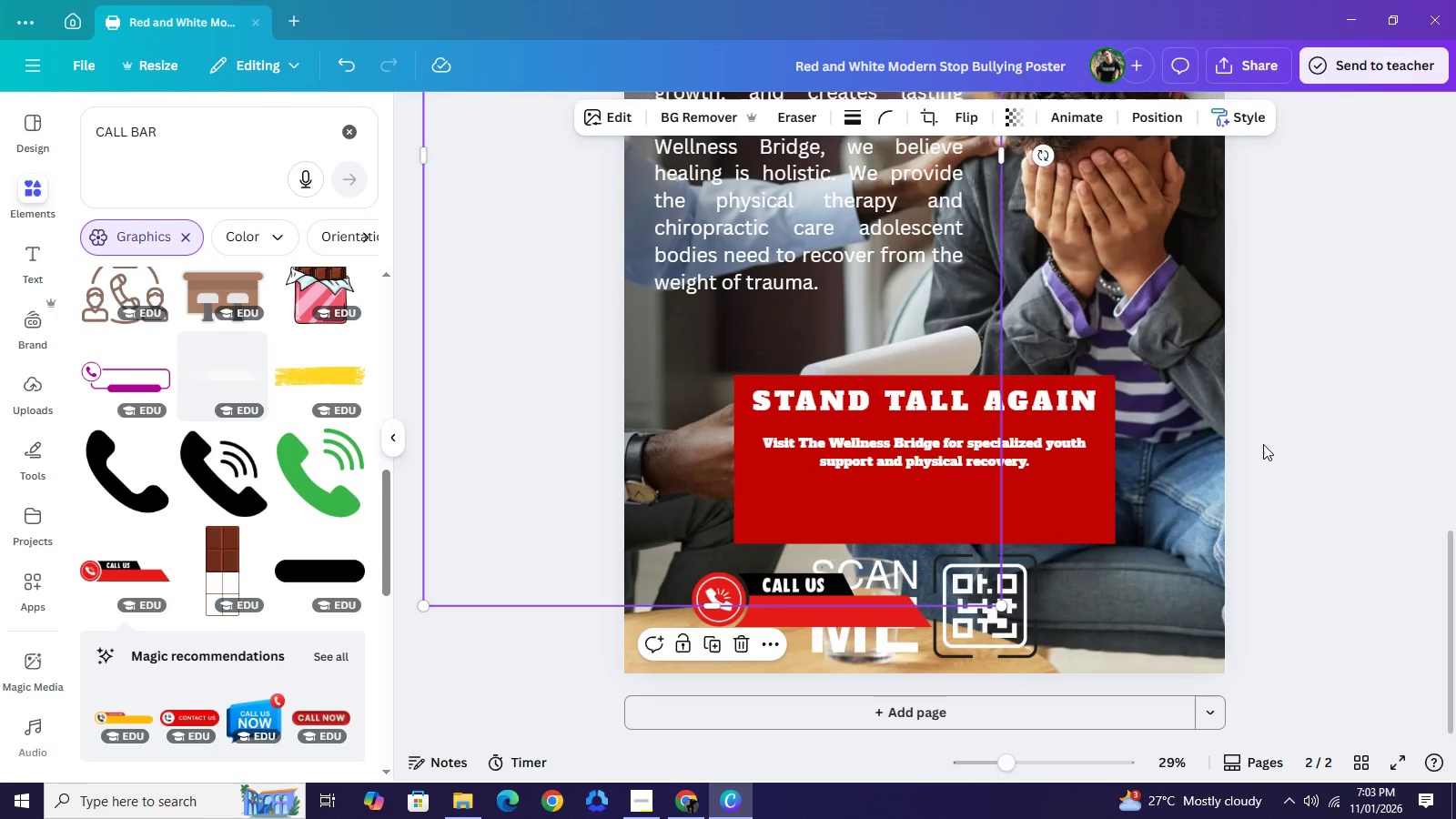 
key(Control+Z)
 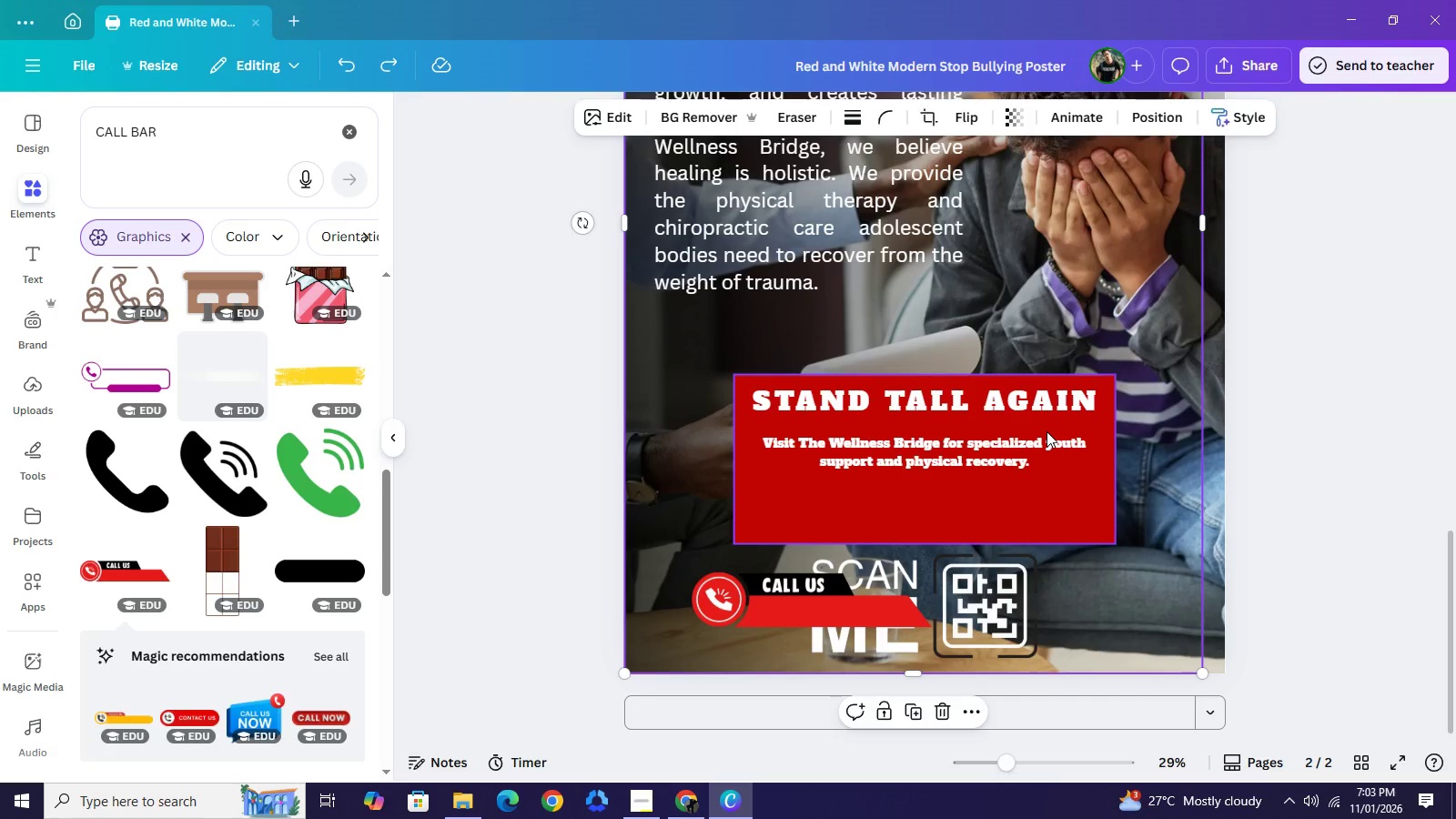 
left_click([1046, 431])
 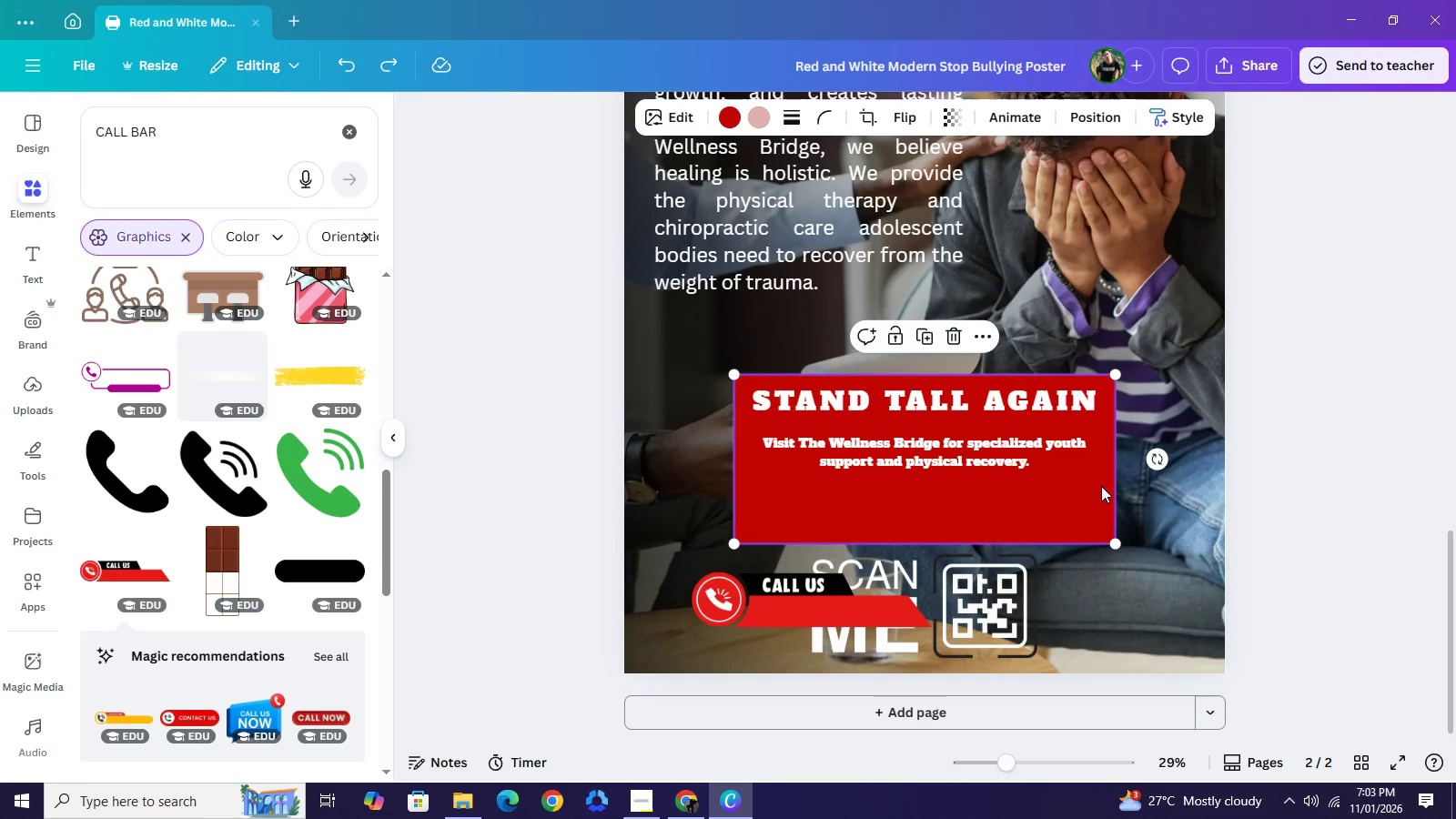 
left_click([1101, 486])
 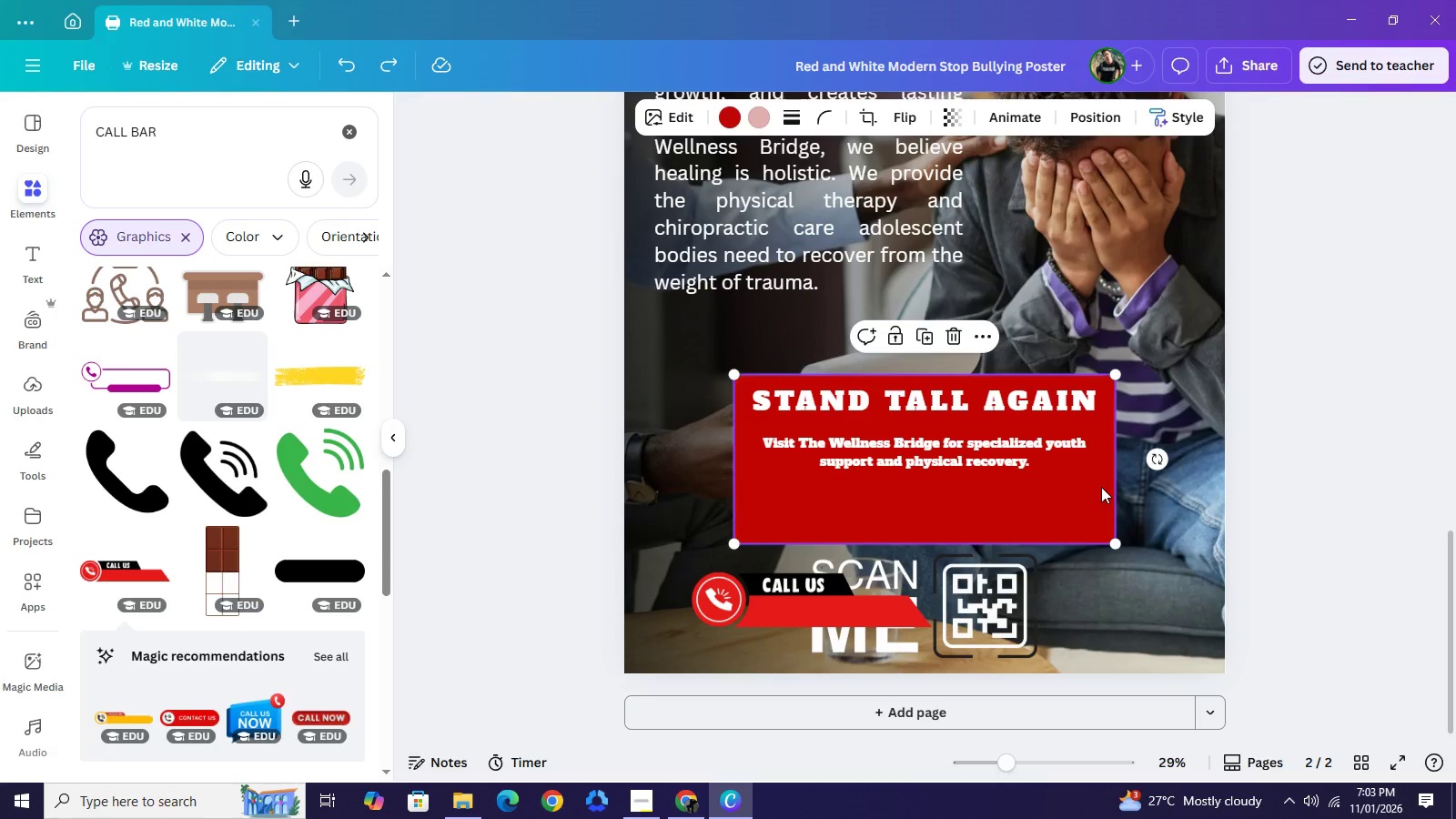 
key(ArrowUp)
 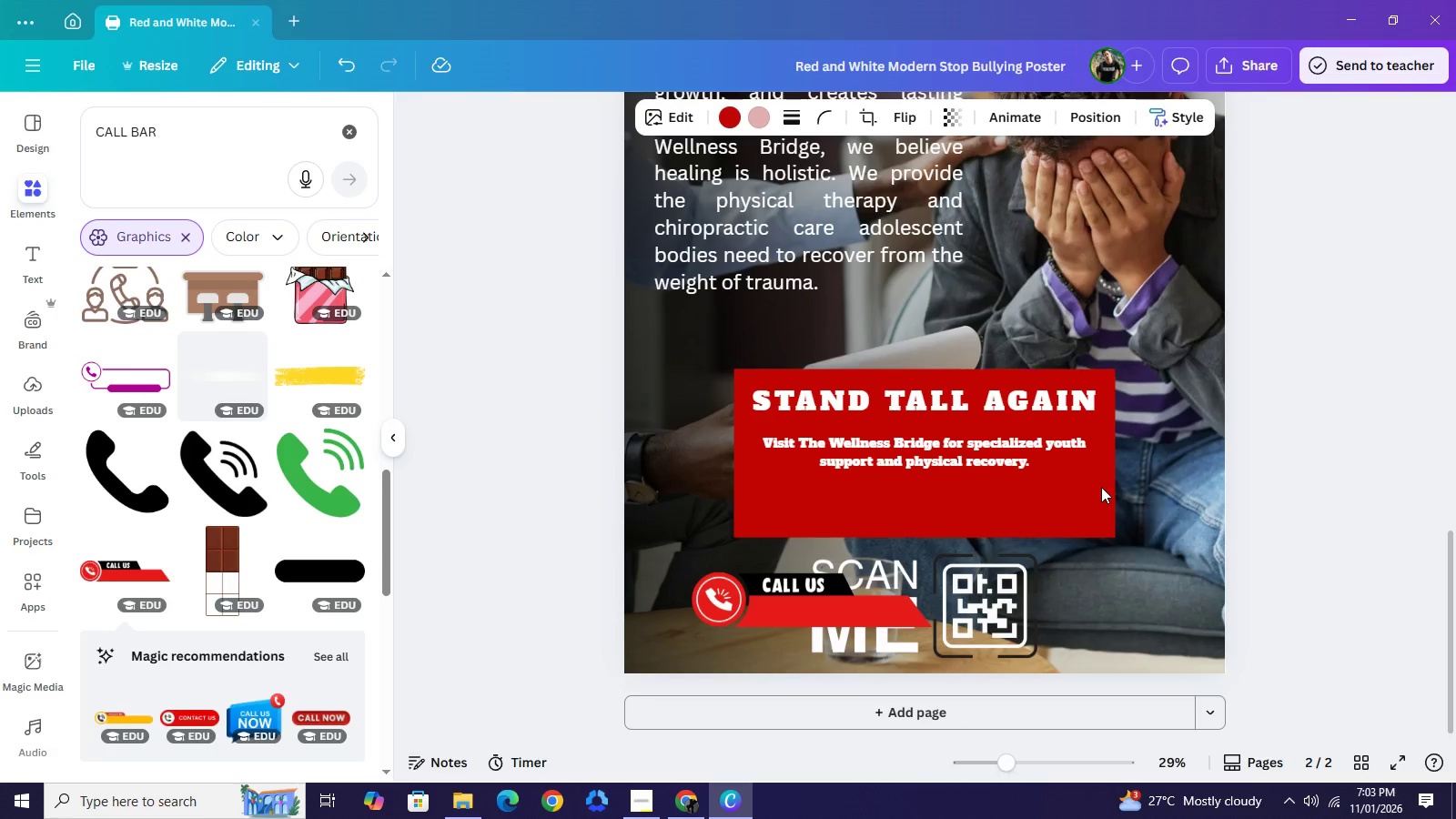 
key(ArrowUp)
 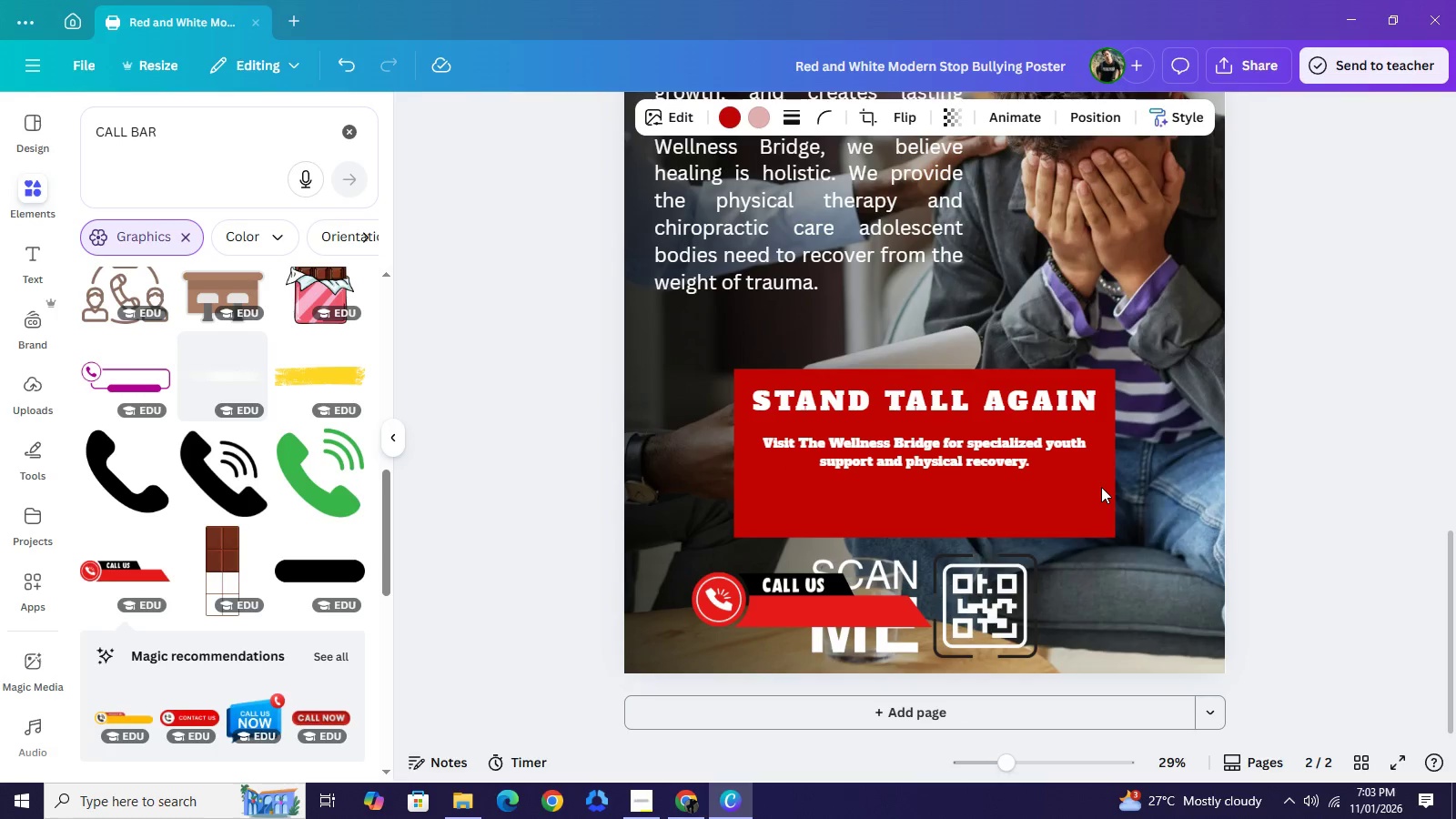 
key(ArrowUp)
 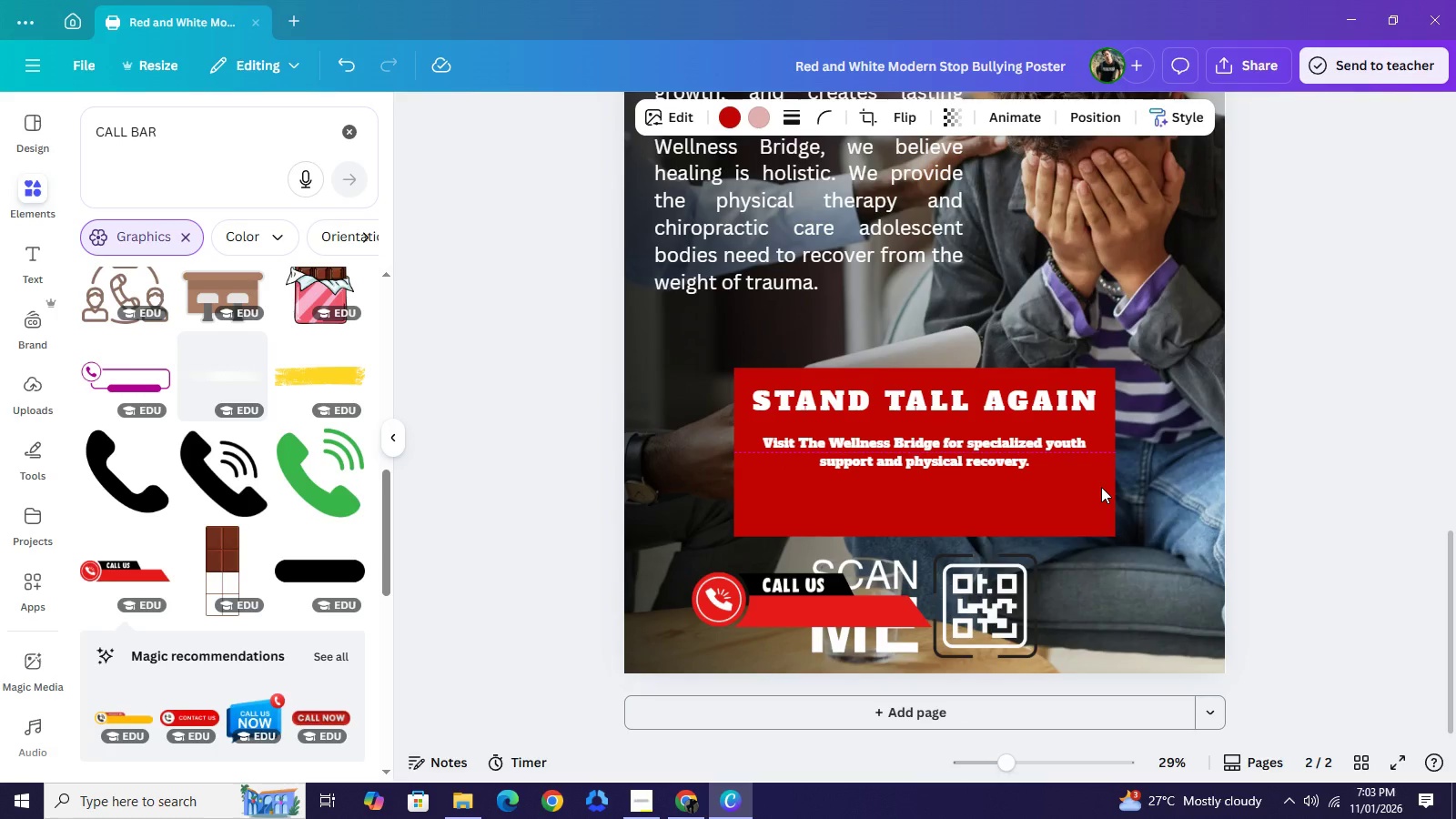 
key(ArrowUp)
 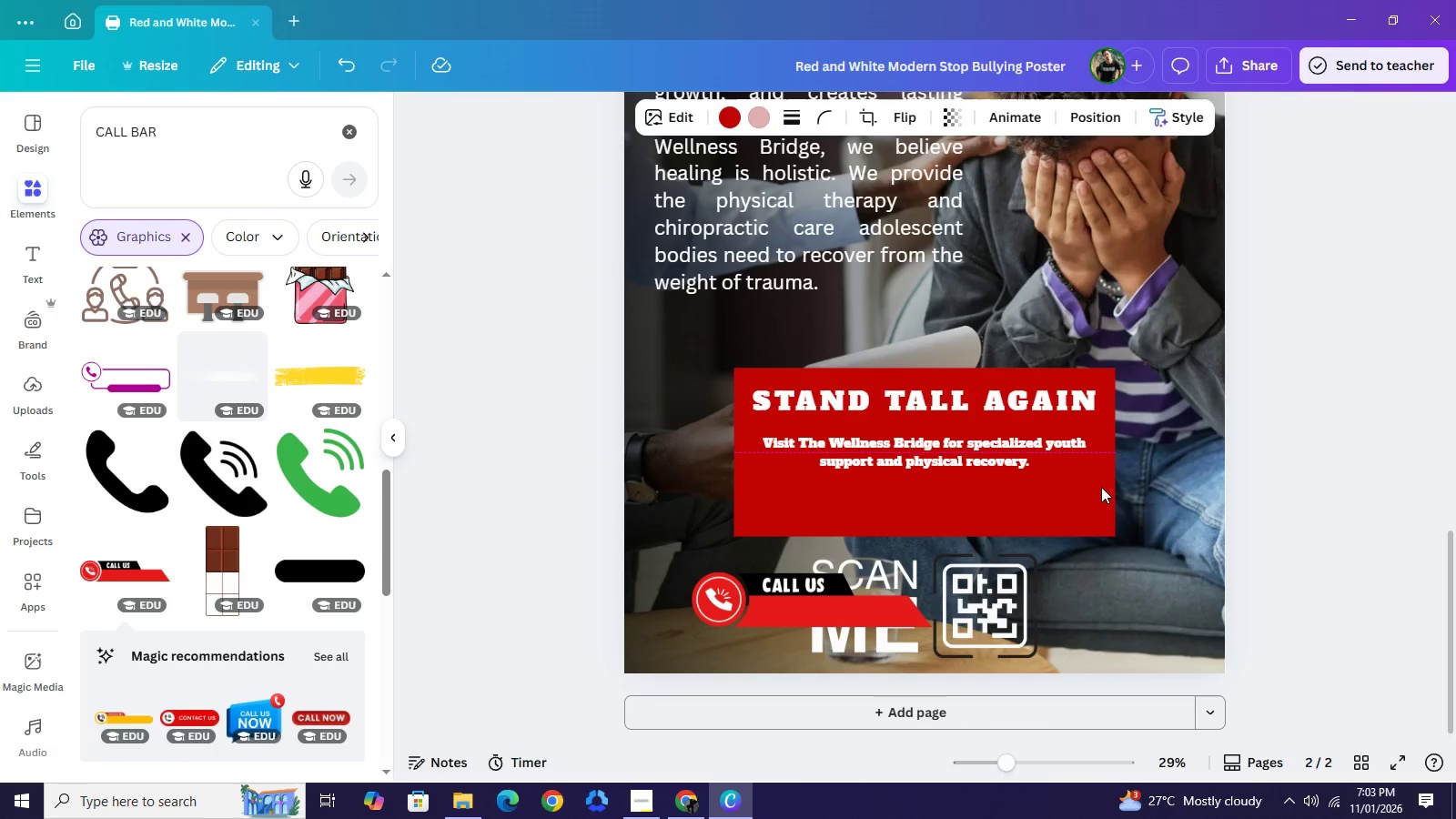 
key(ArrowUp)
 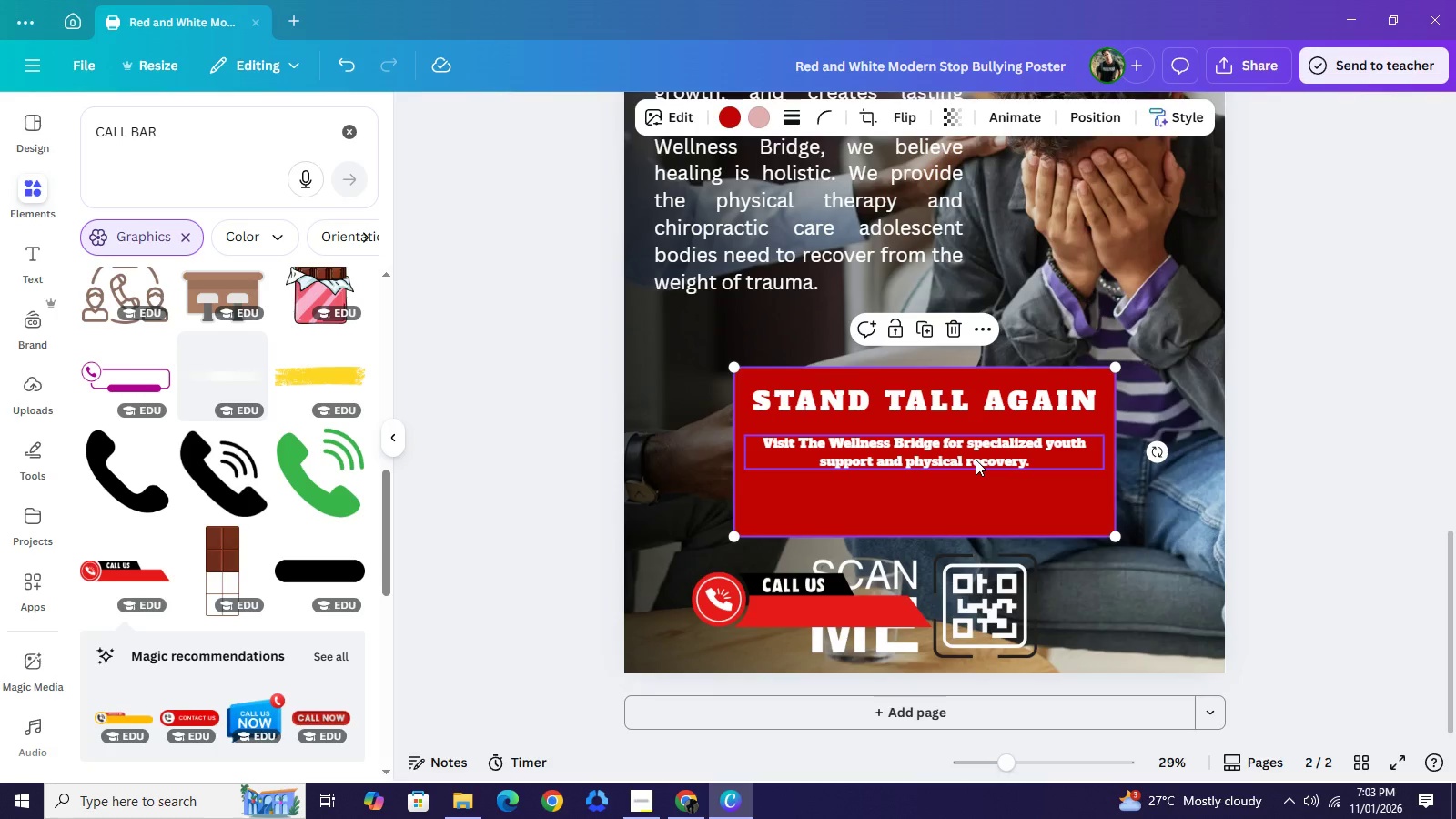 
left_click([976, 460])
 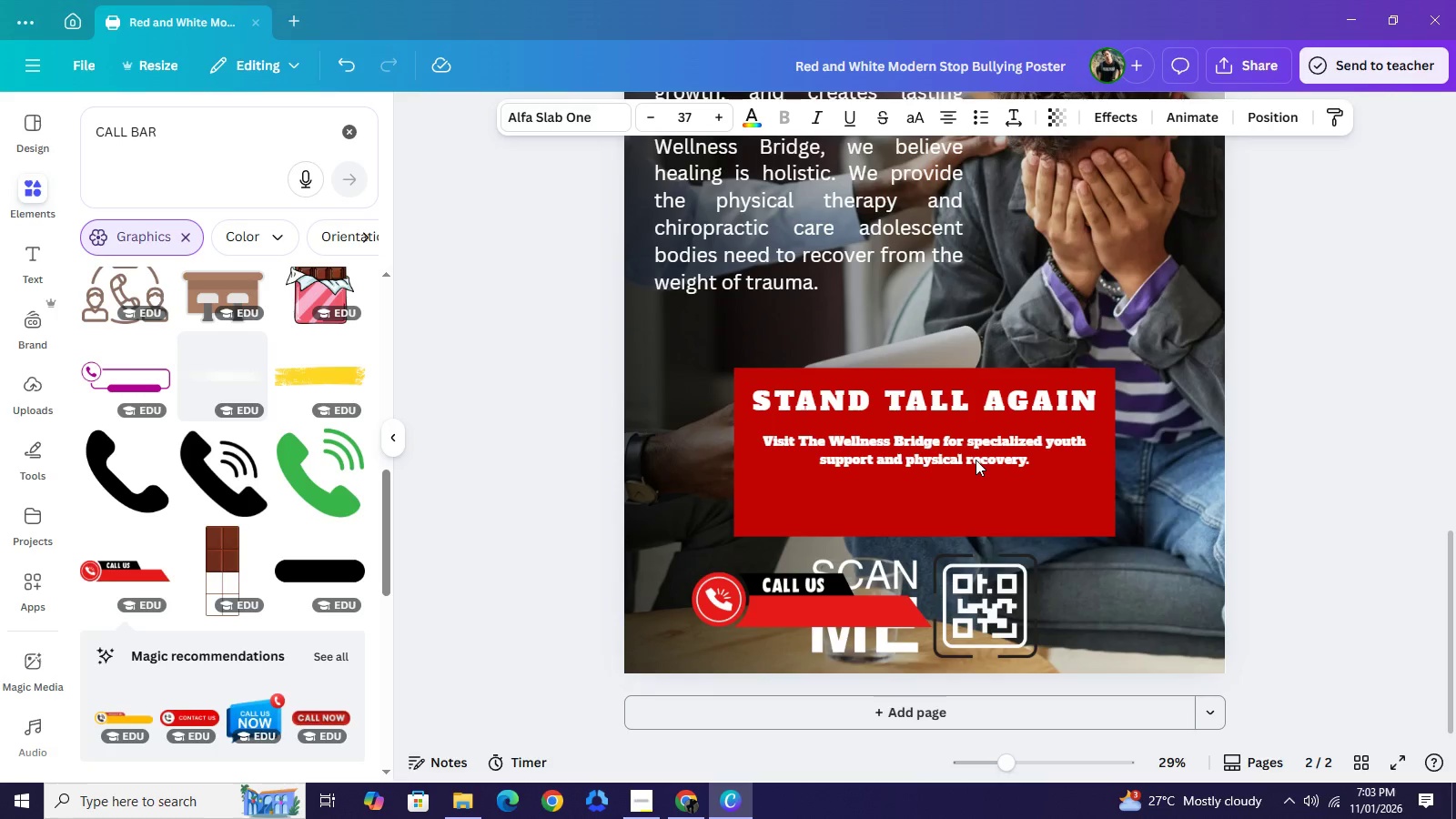 
key(ArrowUp)
 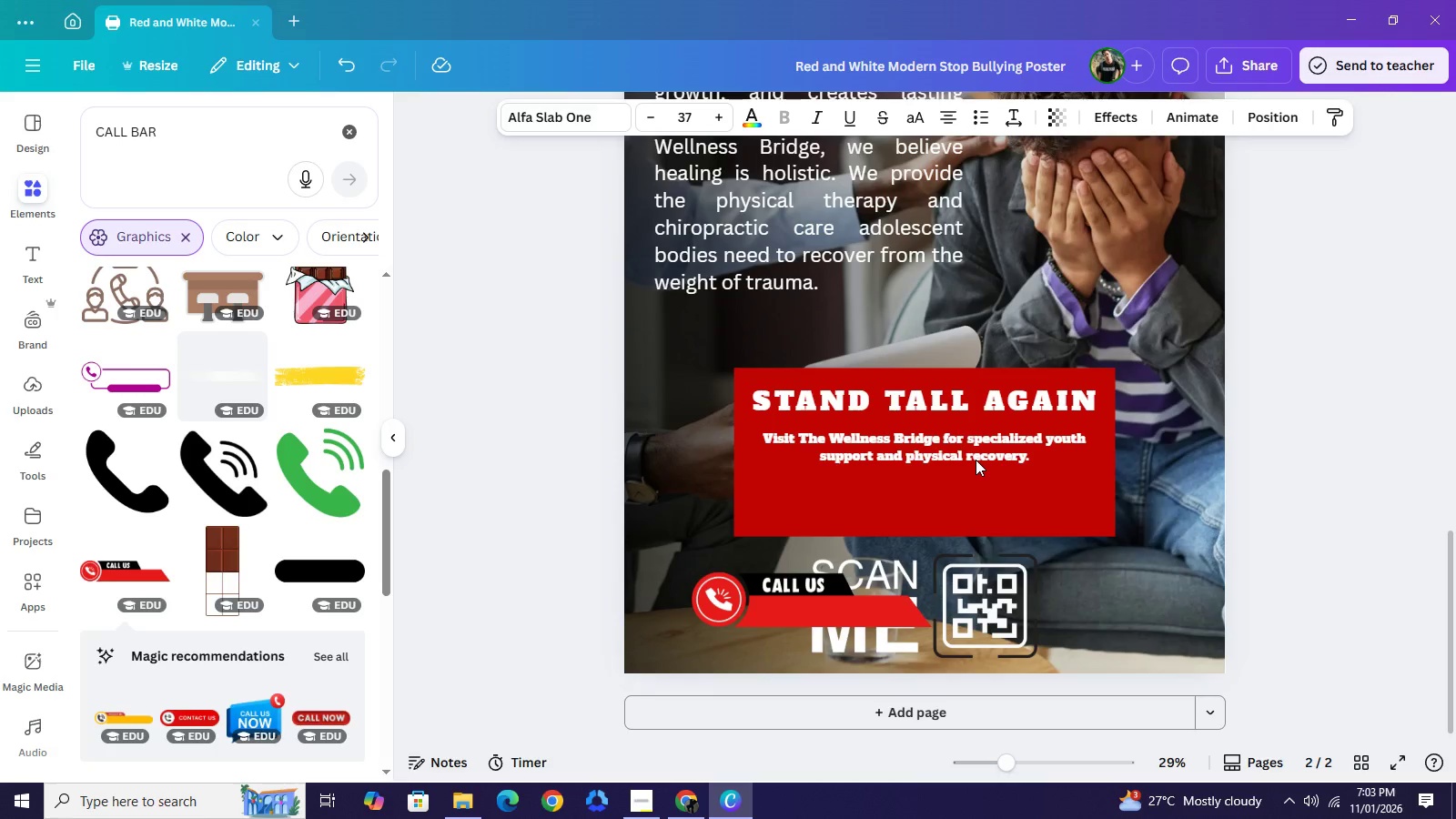 
key(ArrowUp)
 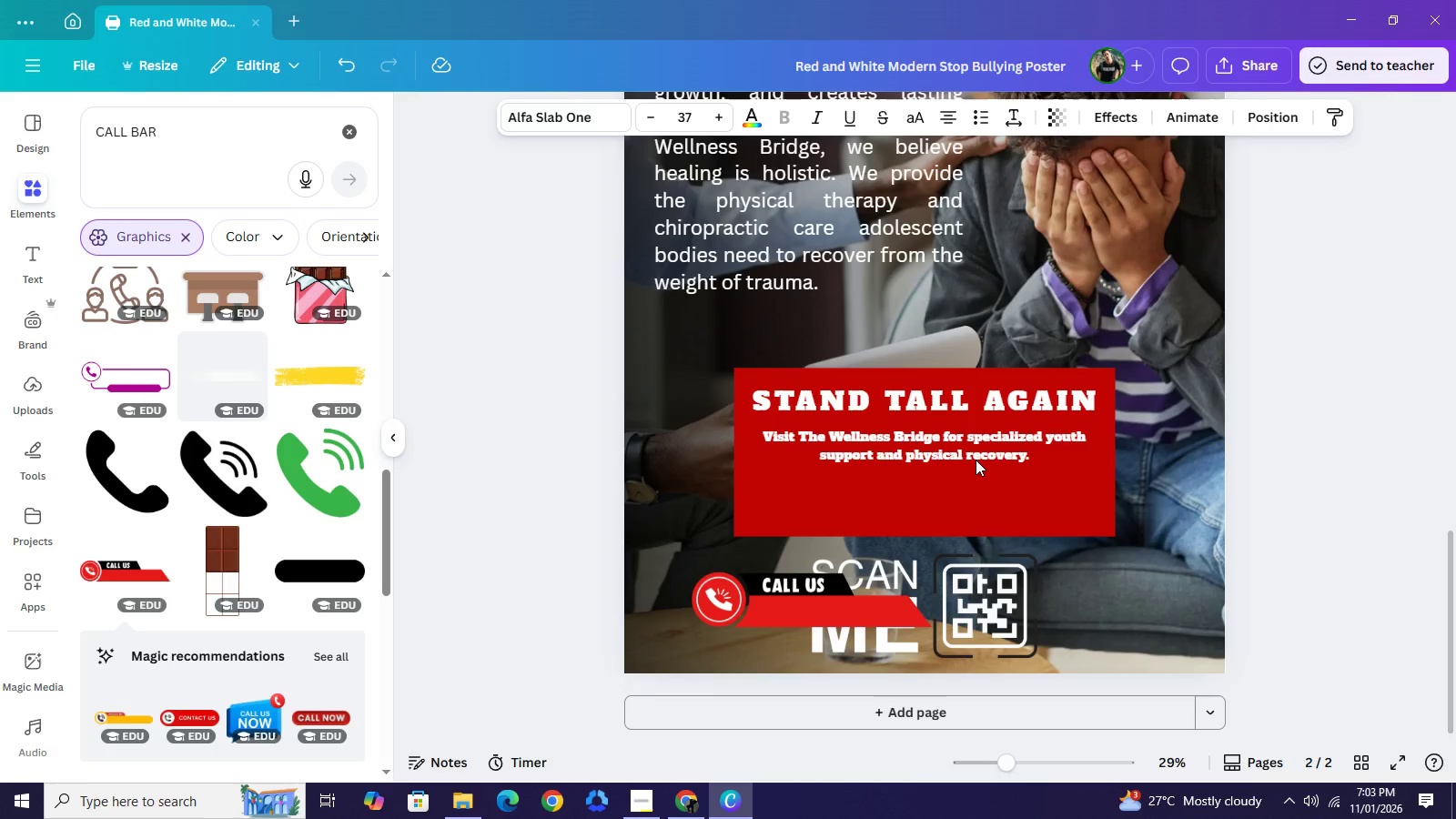 
key(ArrowUp)
 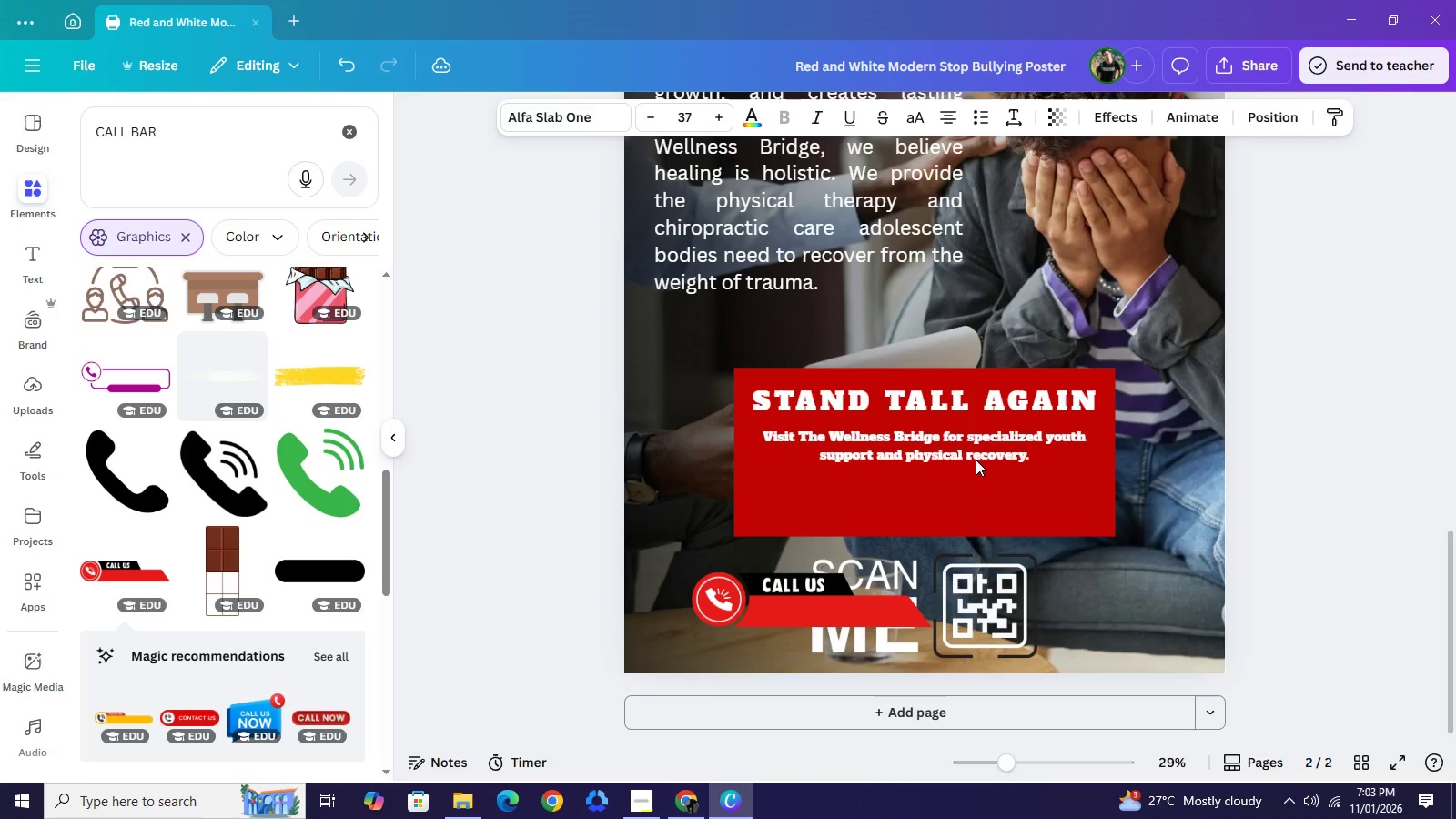 
key(ArrowUp)
 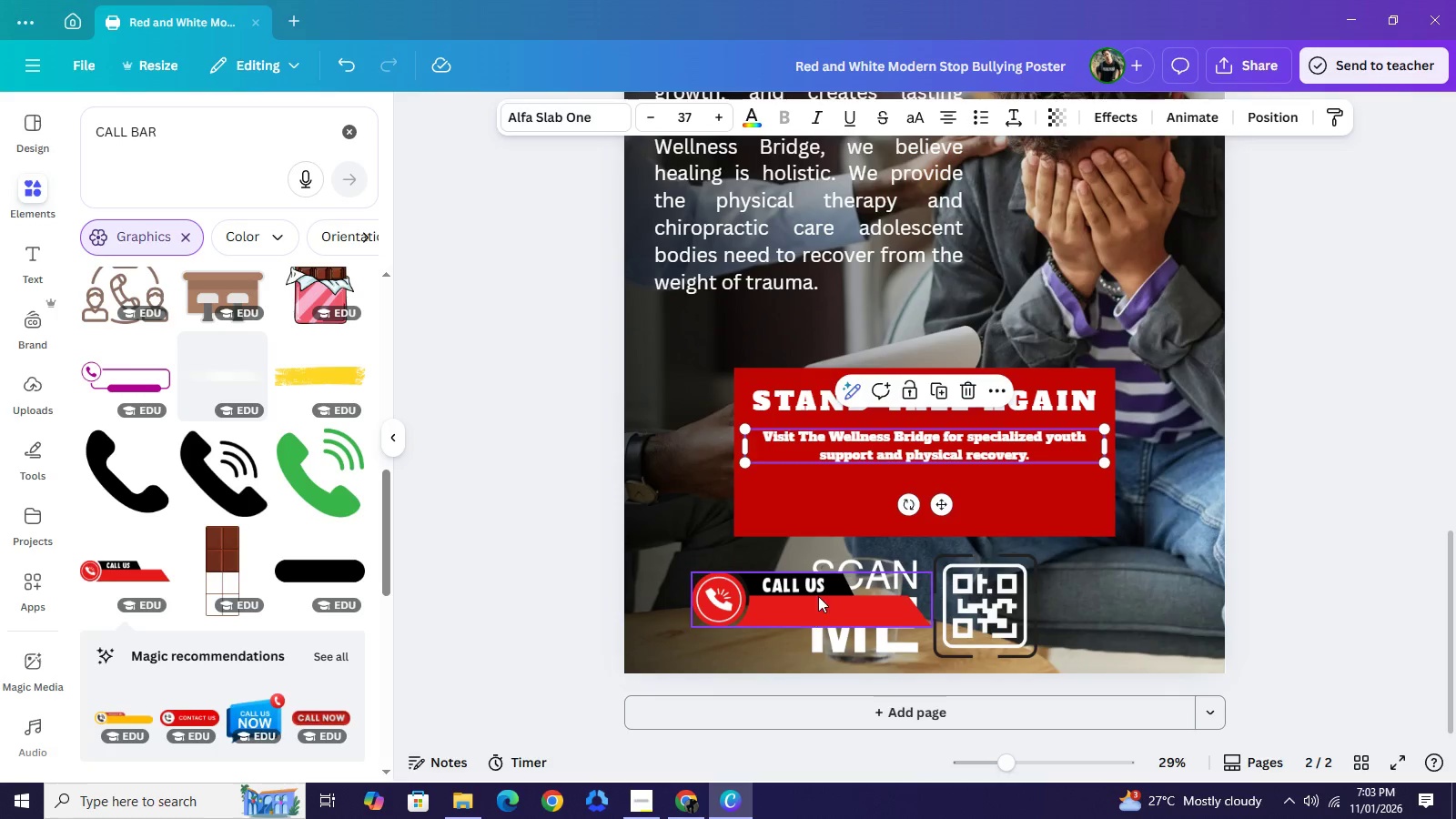 
left_click_drag(start_coordinate=[809, 611], to_coordinate=[869, 509])
 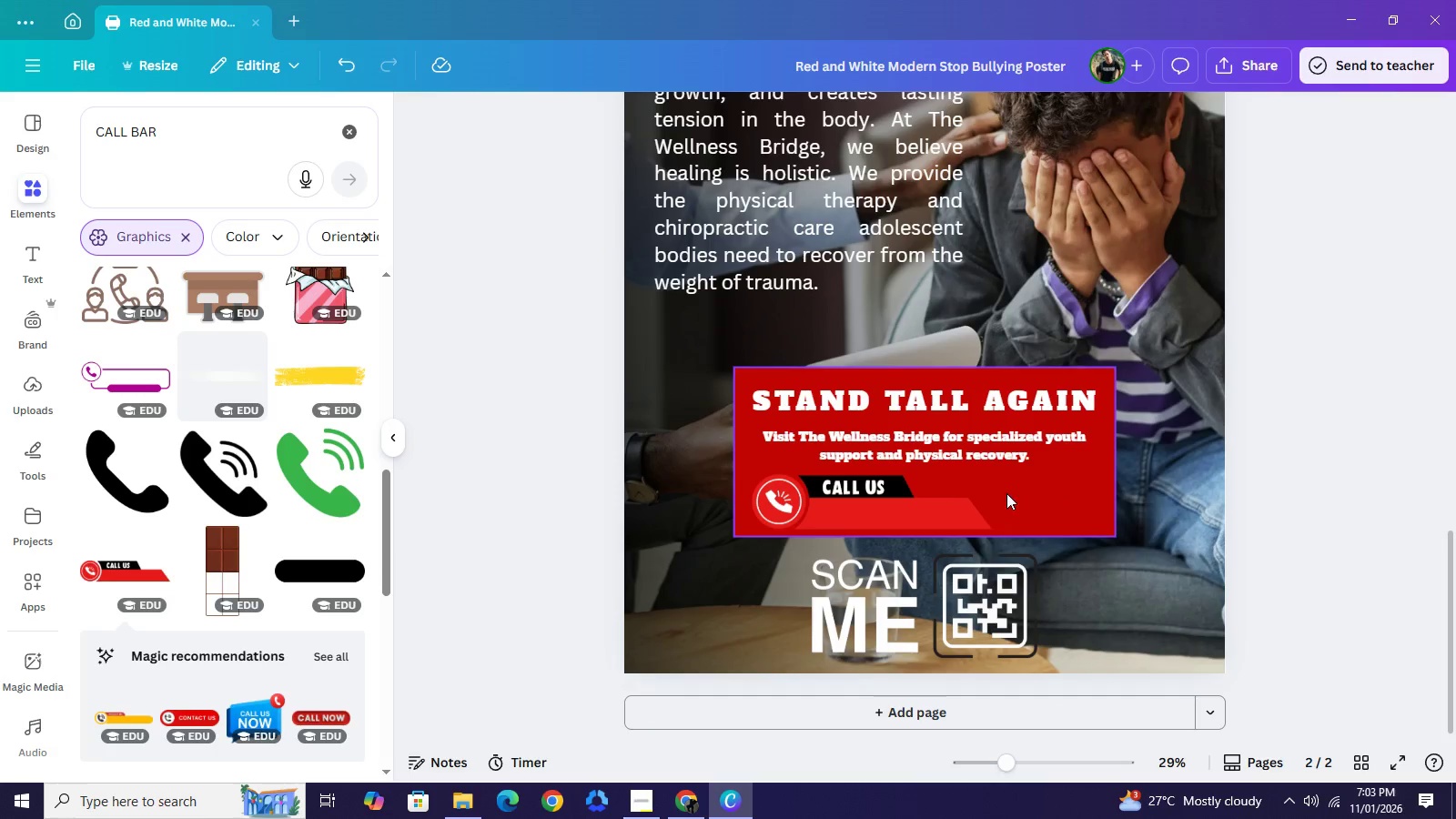 
left_click([1001, 450])
 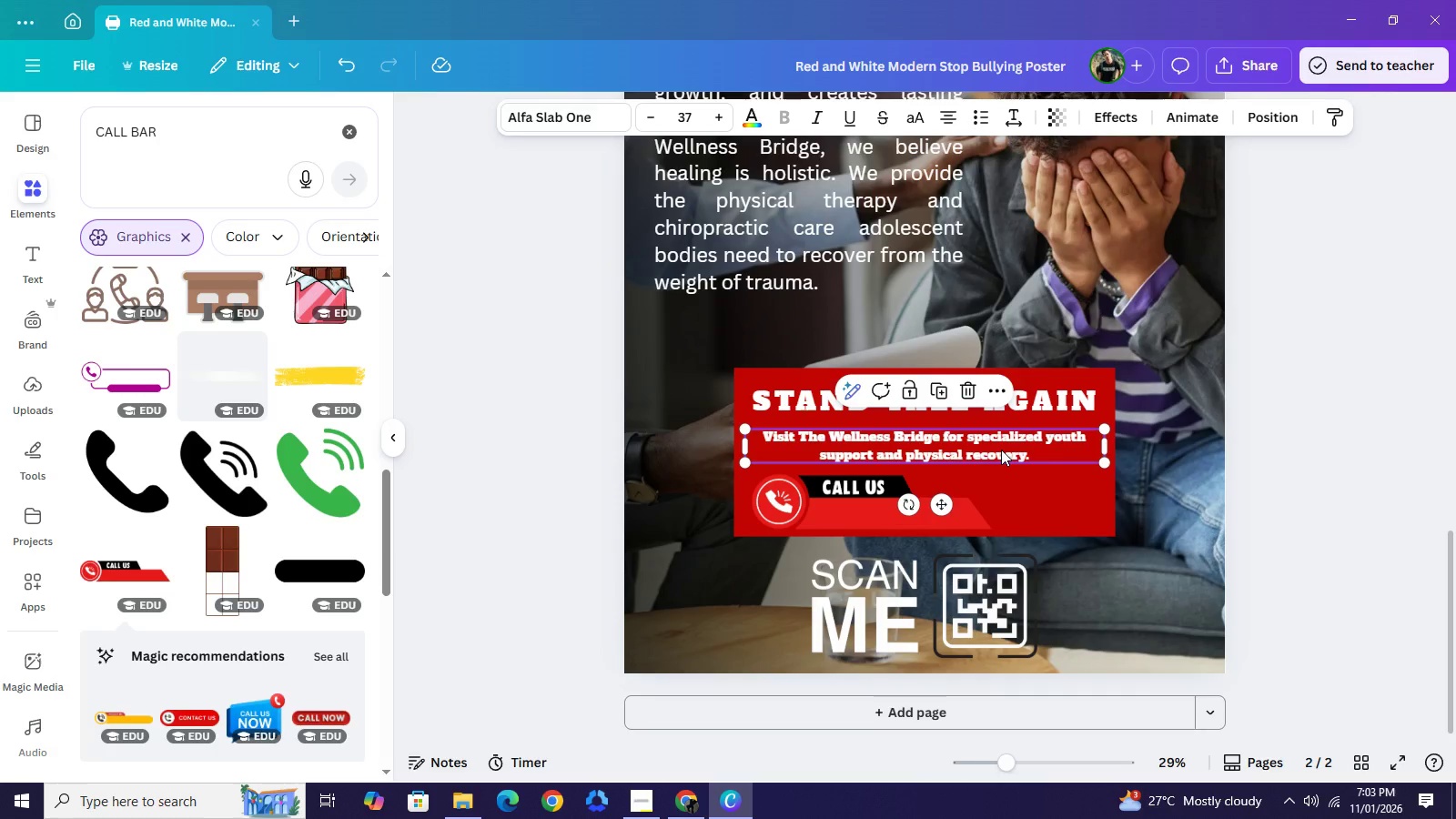 
key(Control+C)
 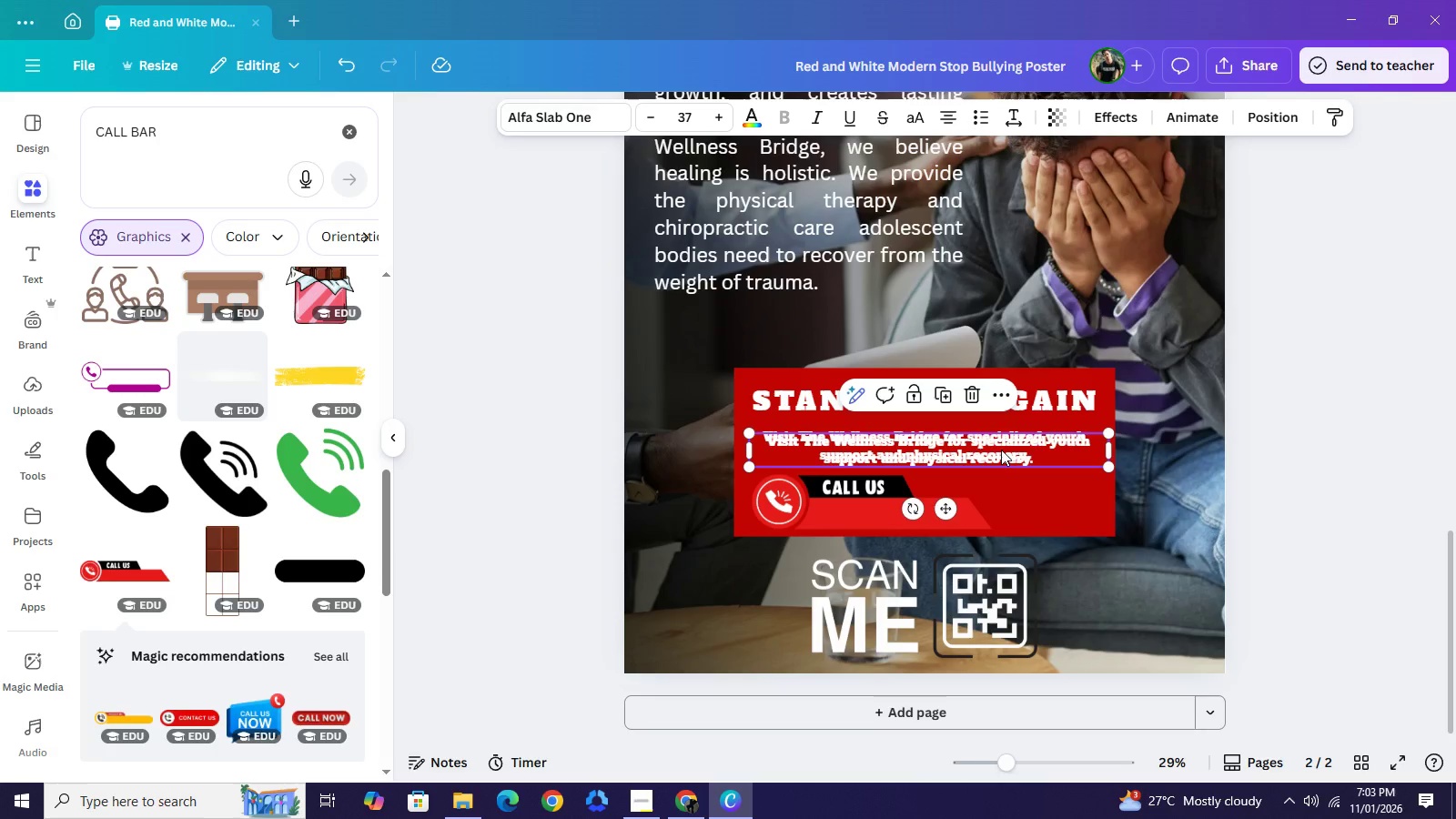 
key(Control+V)
 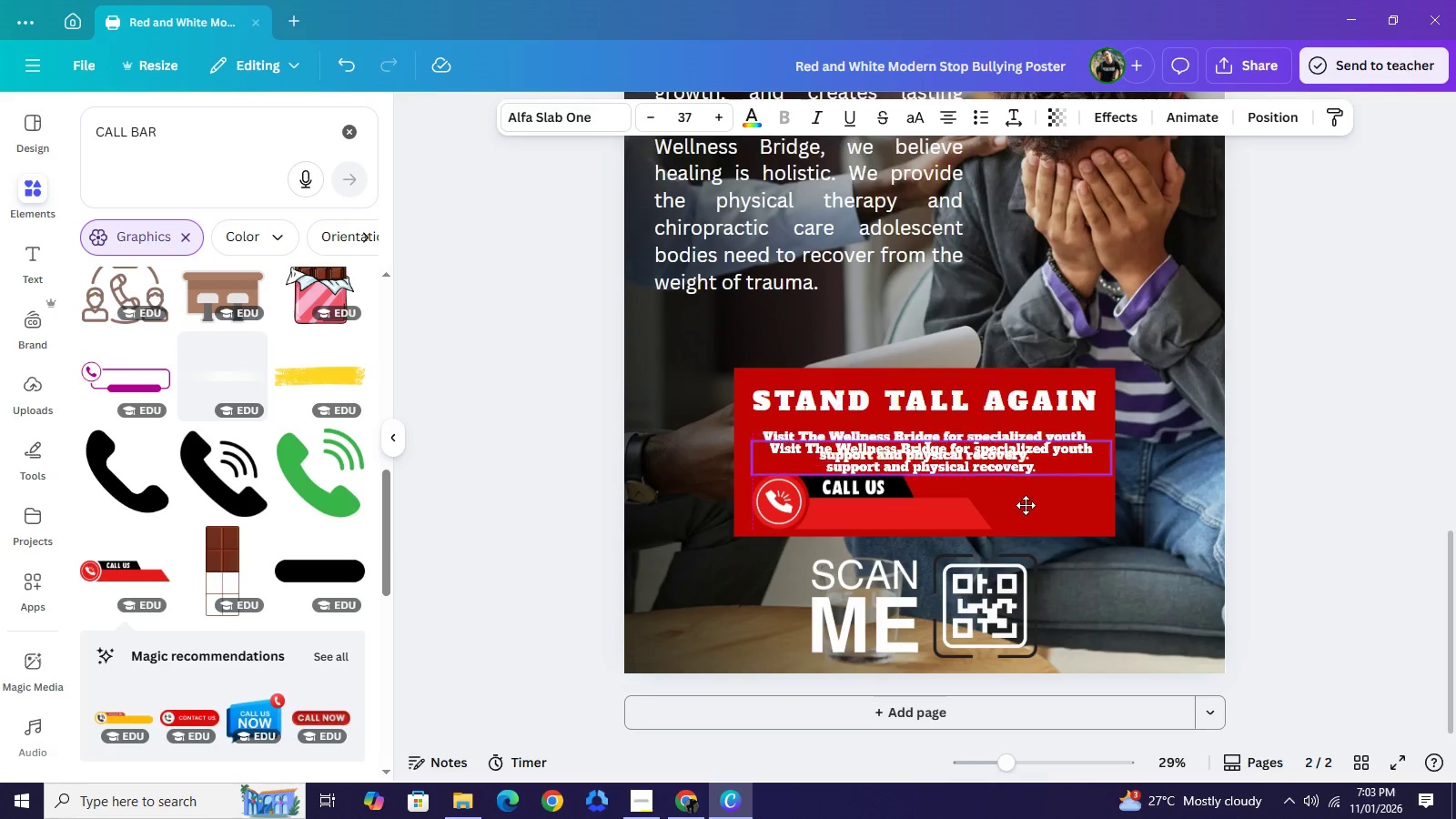 
left_click_drag(start_coordinate=[1001, 450], to_coordinate=[1027, 510])
 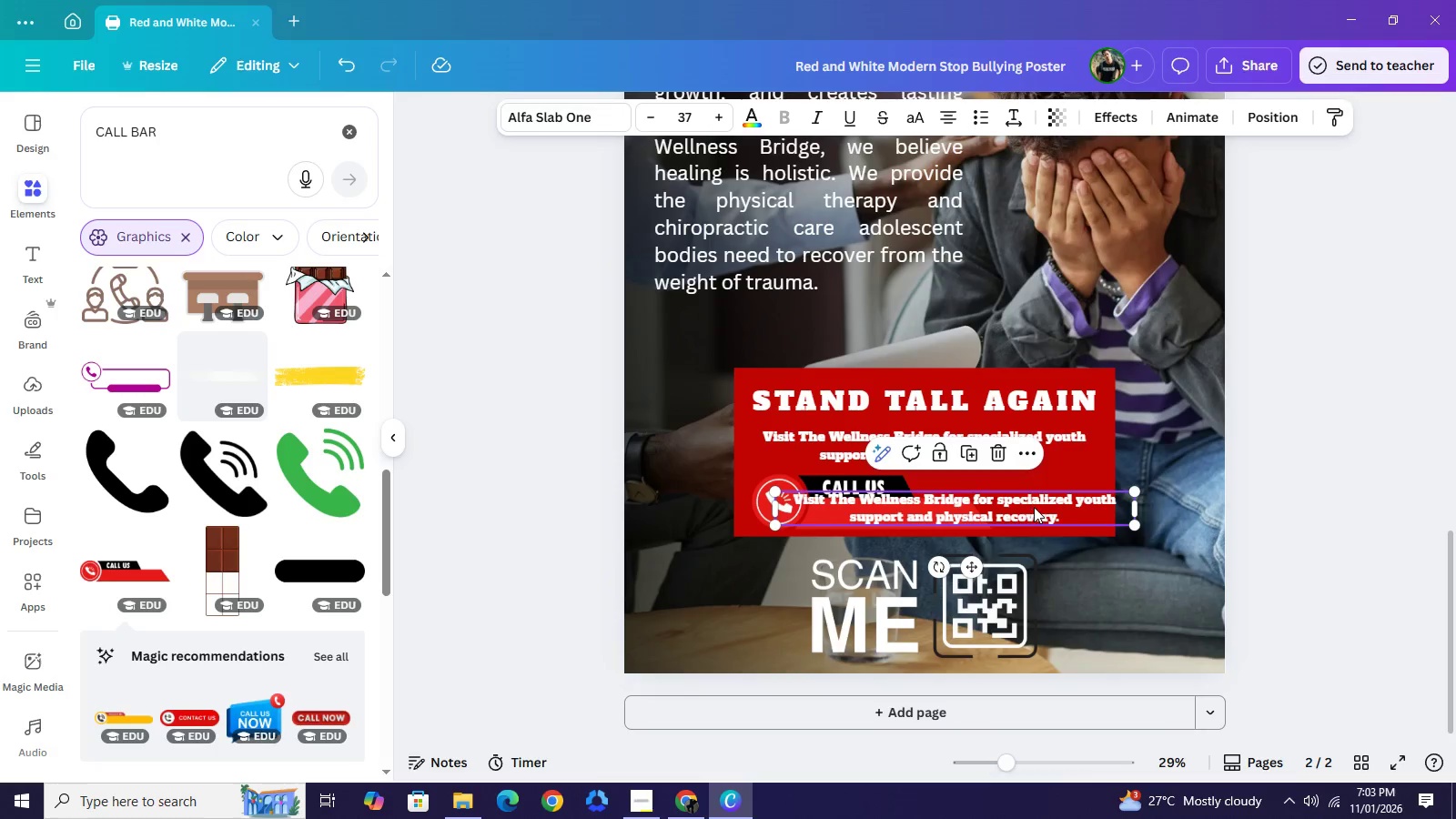 
left_click_drag(start_coordinate=[1033, 507], to_coordinate=[1067, 517])
 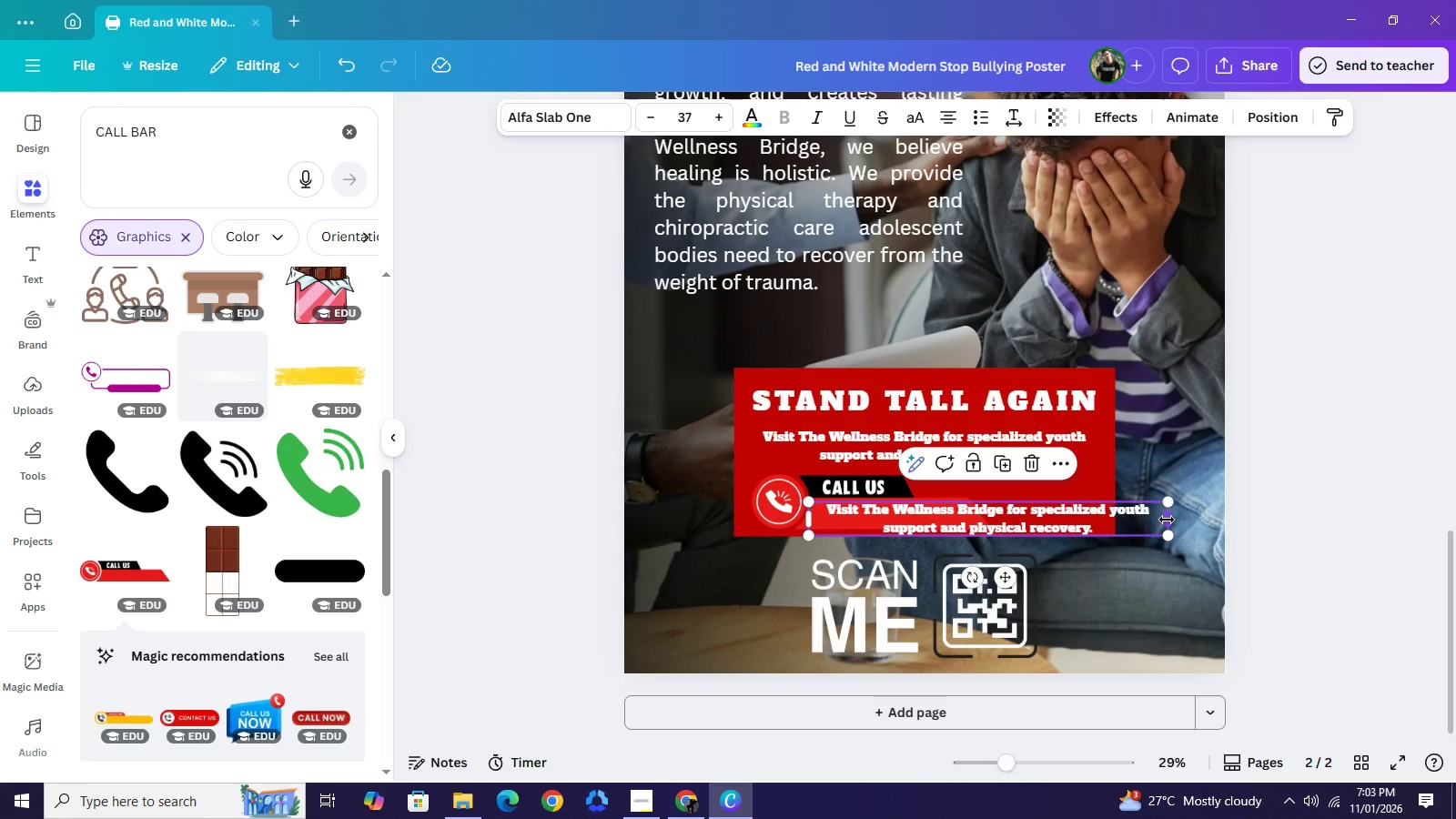 
left_click_drag(start_coordinate=[1170, 521], to_coordinate=[976, 512])
 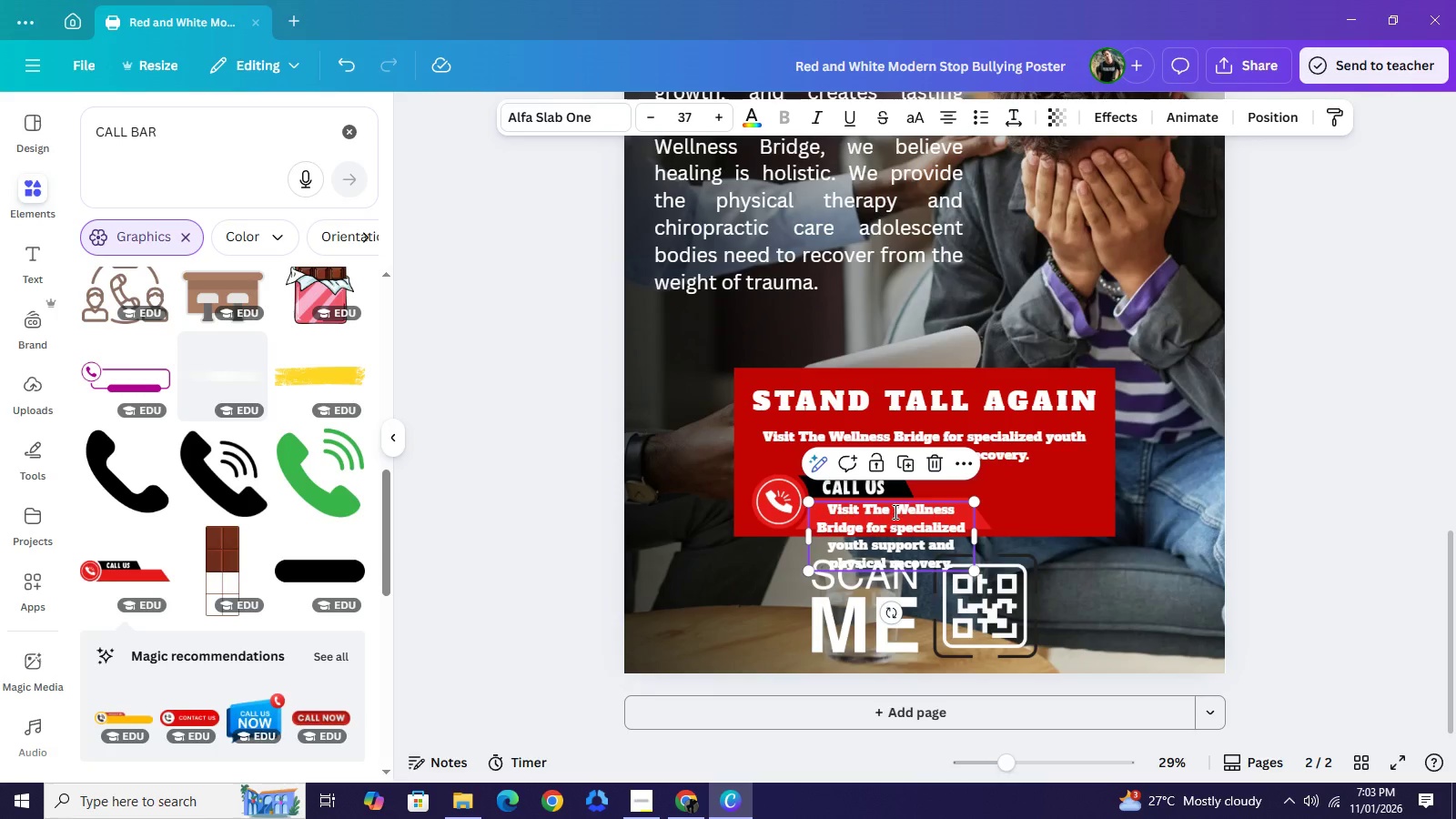 
double_click([894, 511])
 